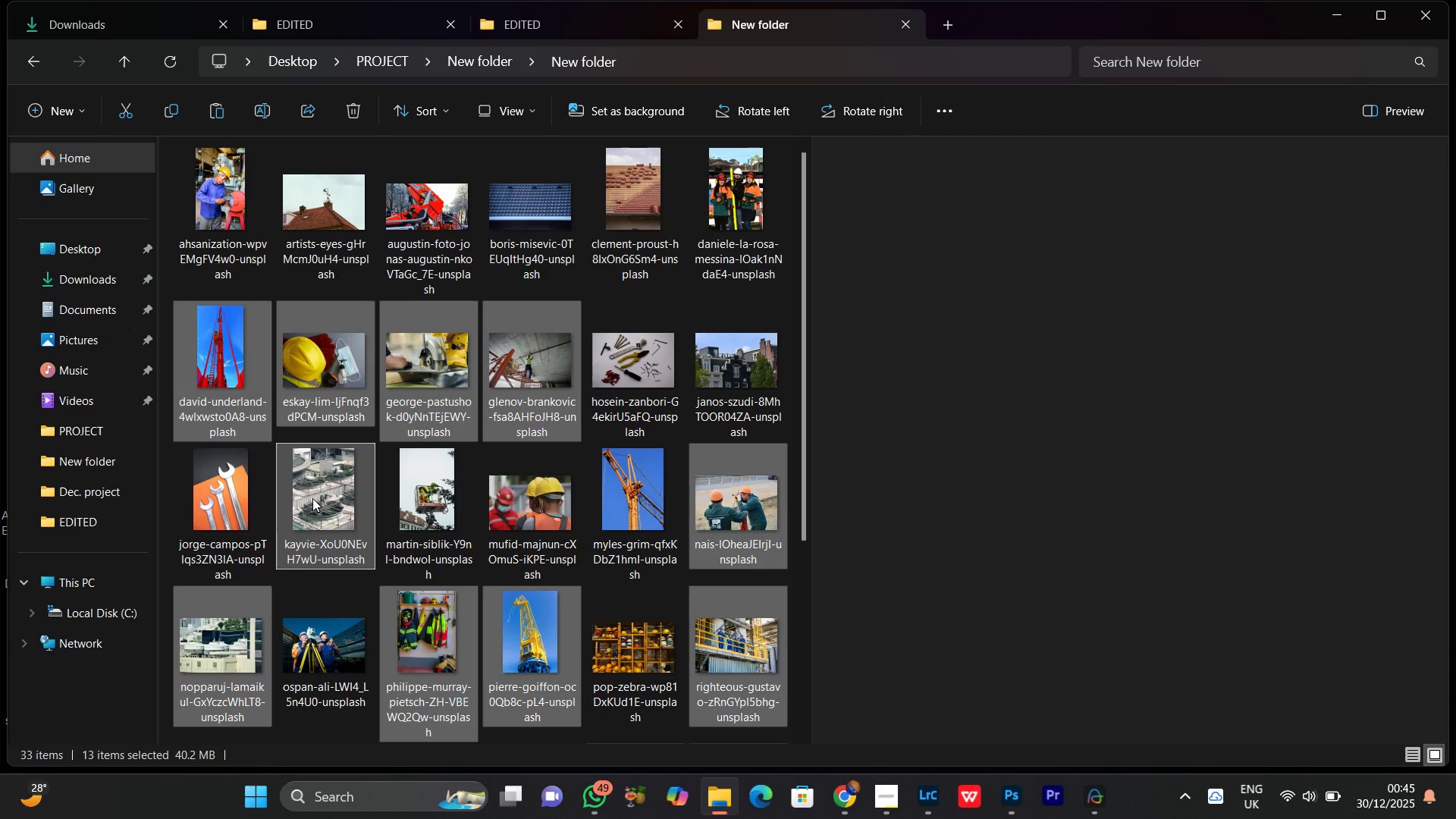 
hold_key(key=ControlLeft, duration=1.53)
left_click([228, 496])
 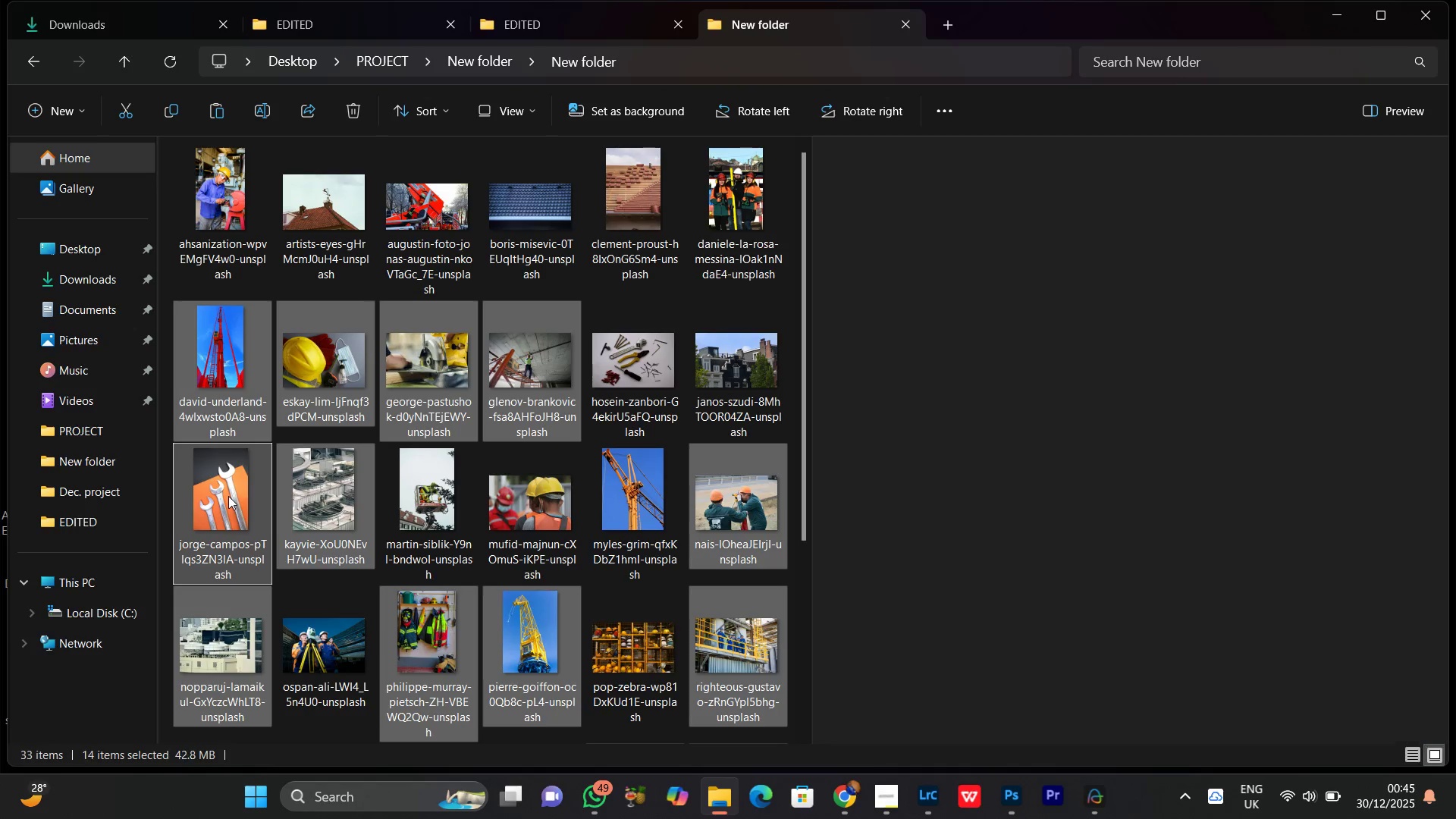 
key(Control+ControlLeft)
 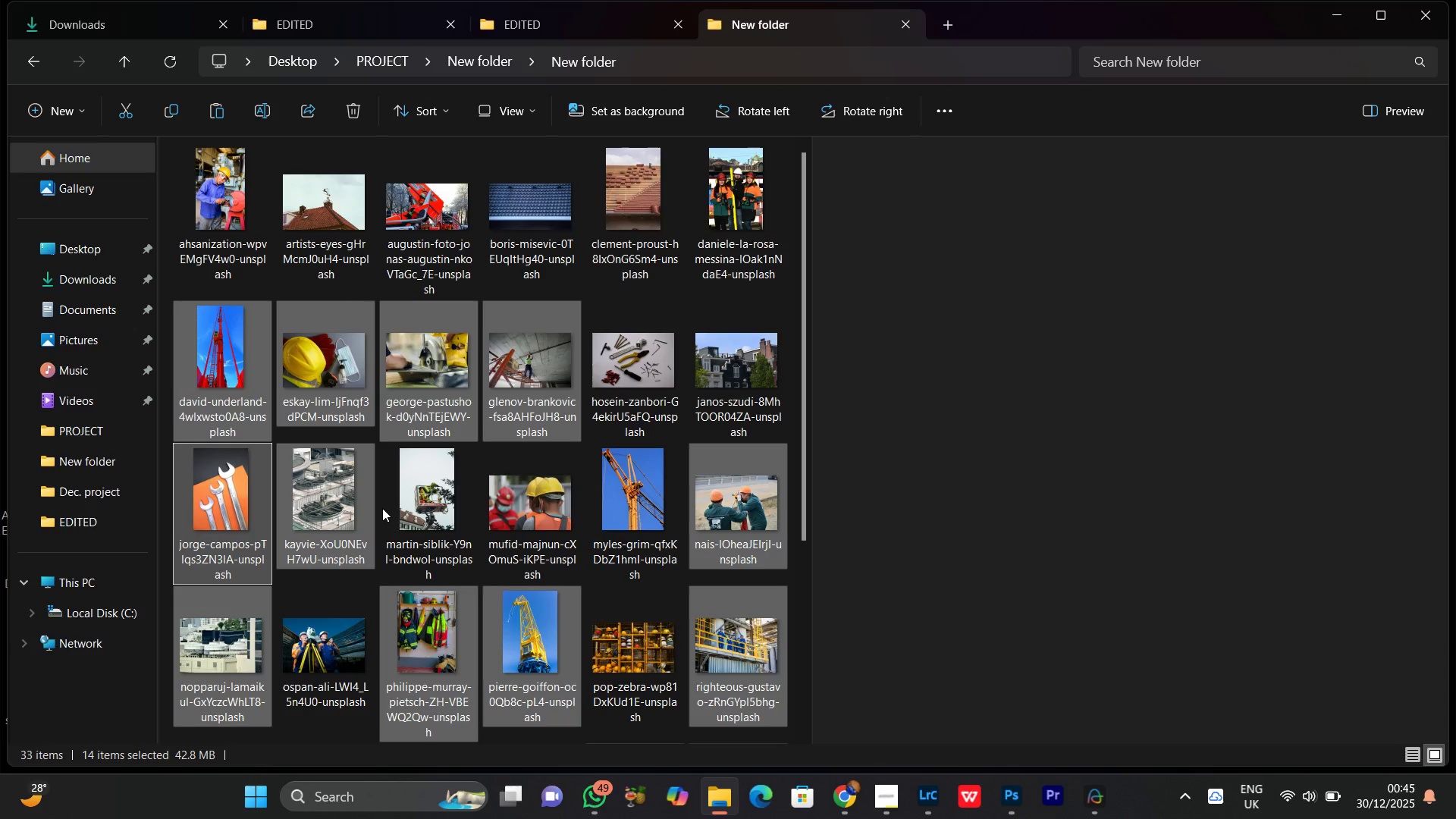 
key(Control+ControlLeft)
 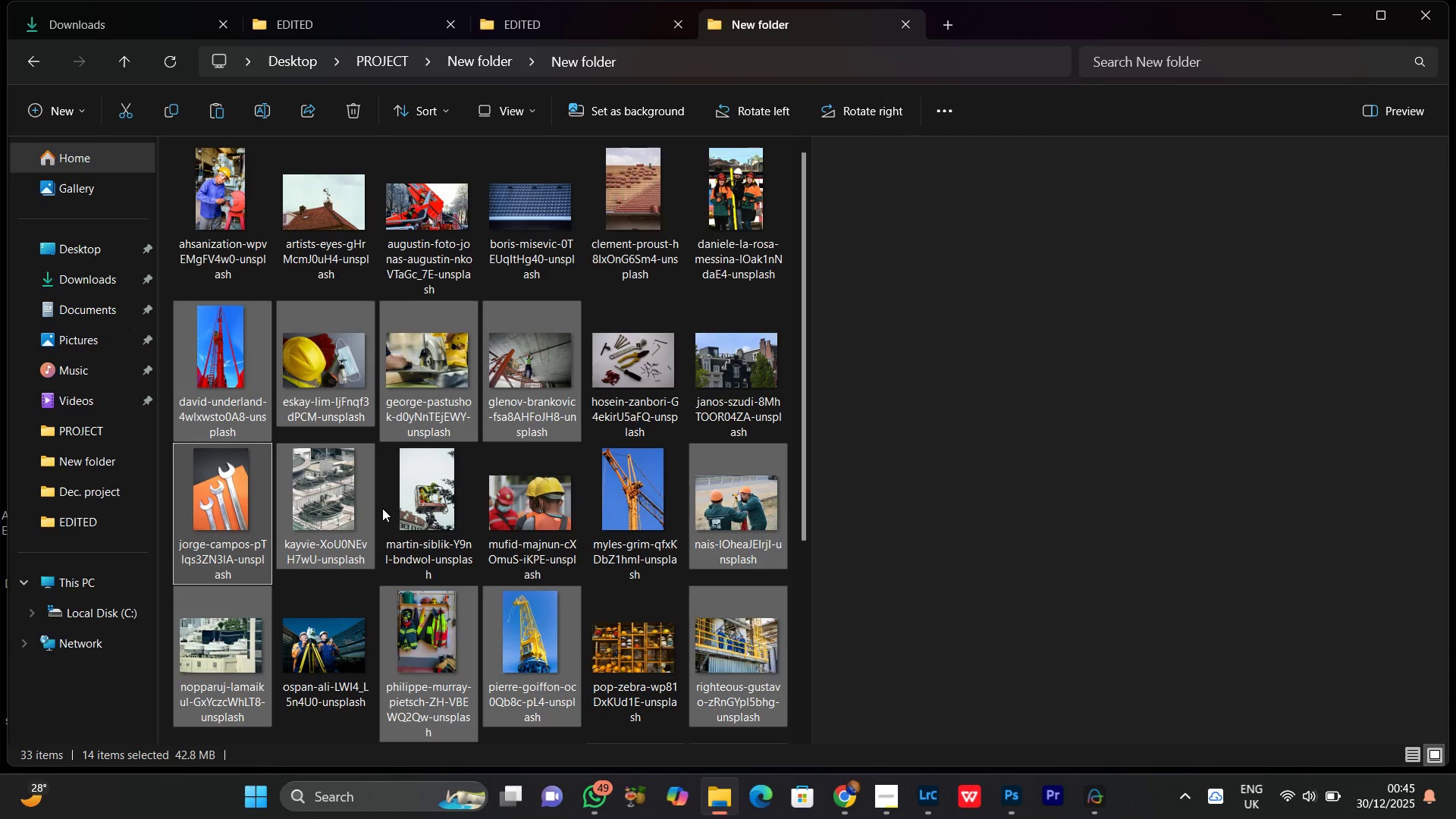 
key(Control+ControlLeft)
 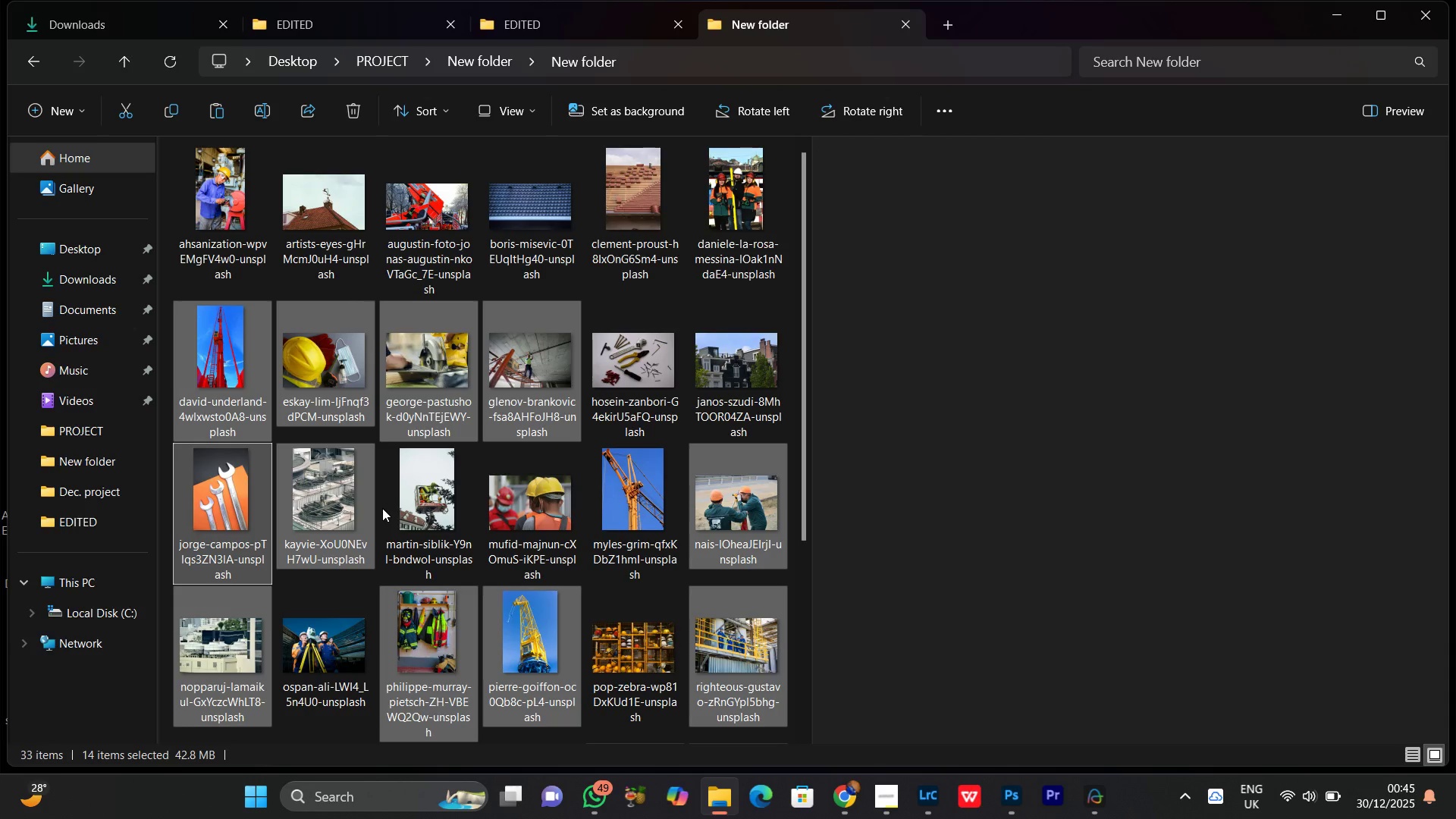 
key(Control+ControlLeft)
 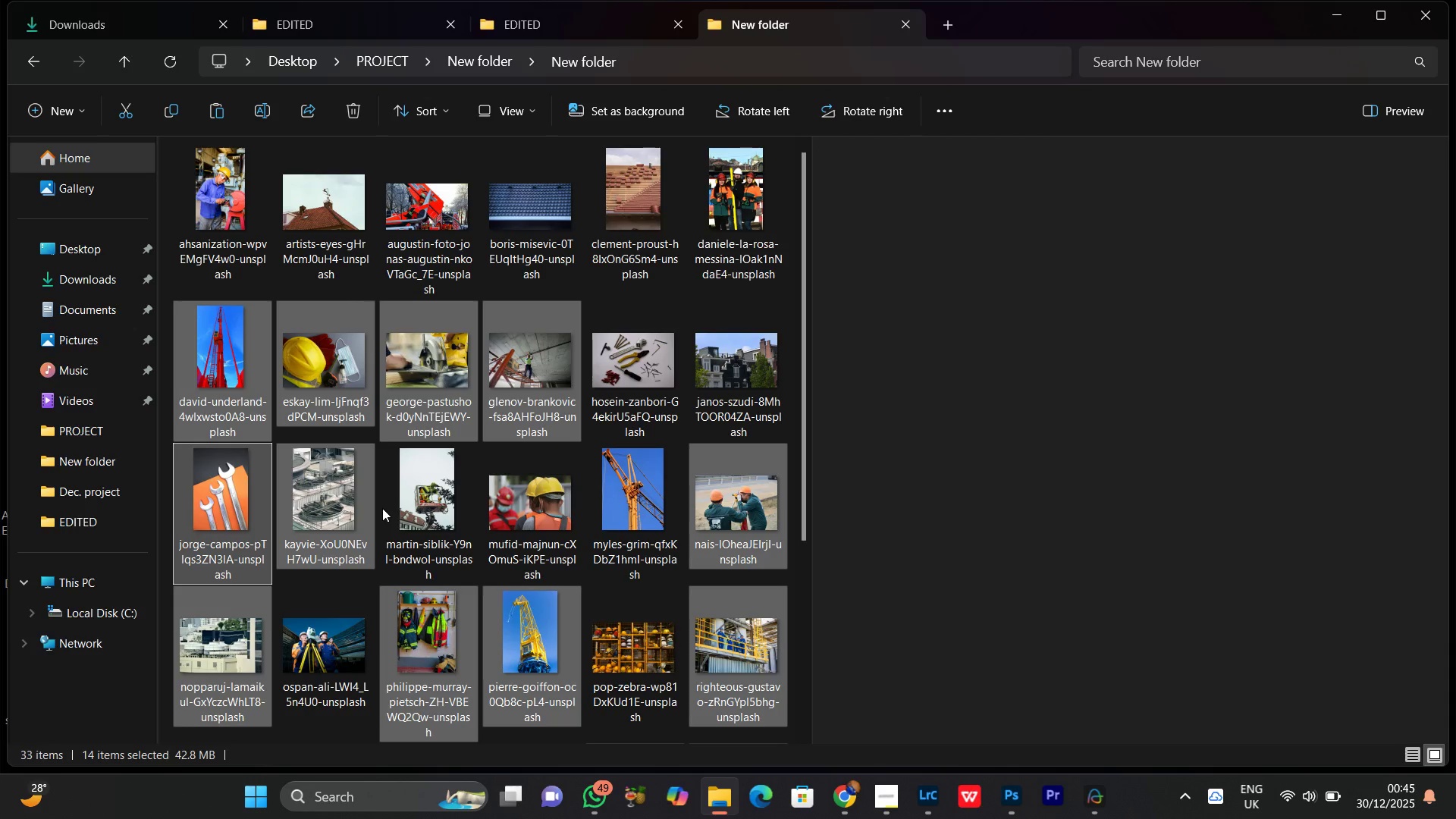 
key(Control+ControlLeft)
 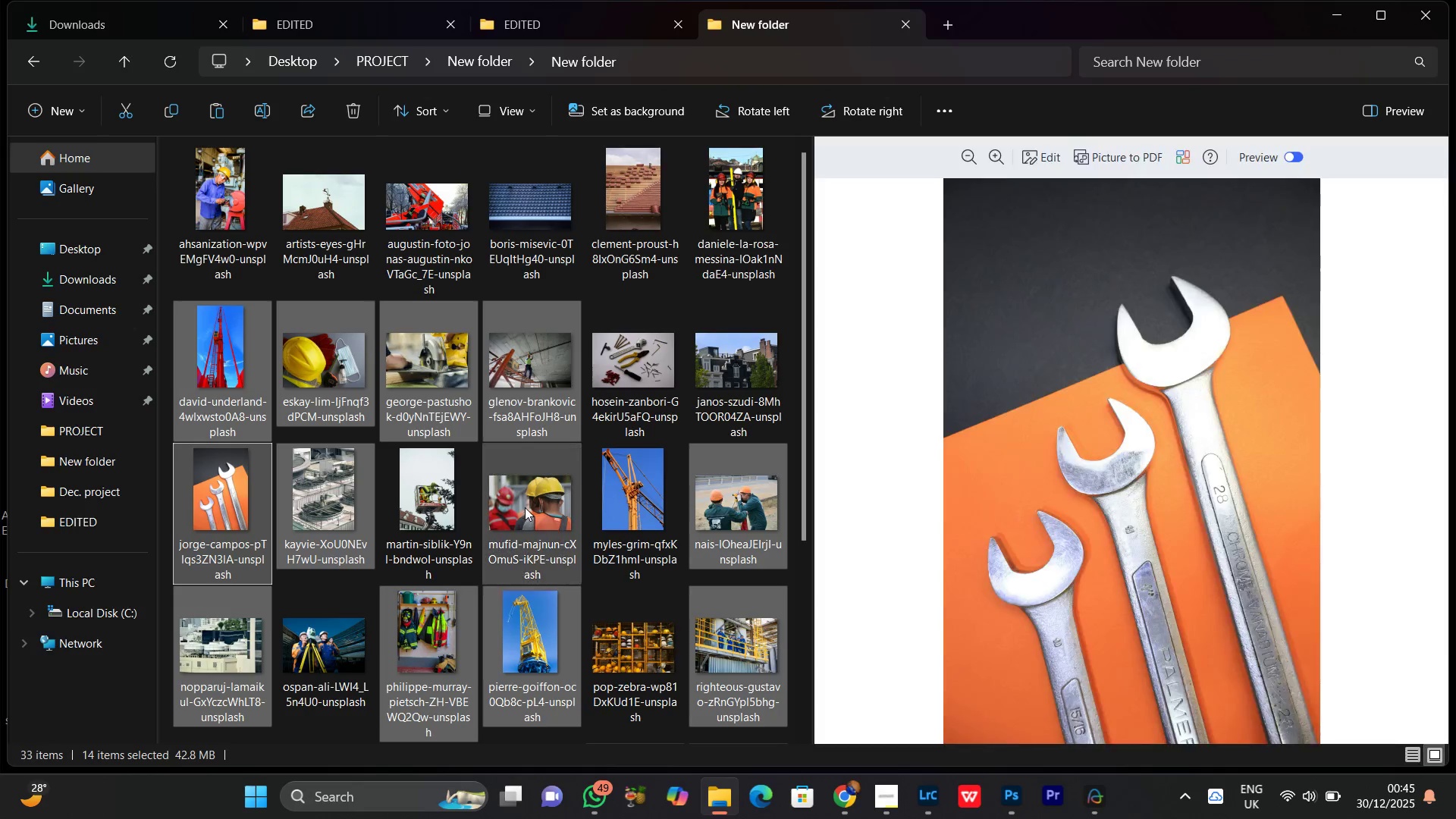 
hold_key(key=ControlLeft, duration=0.88)
left_click([525, 504])
 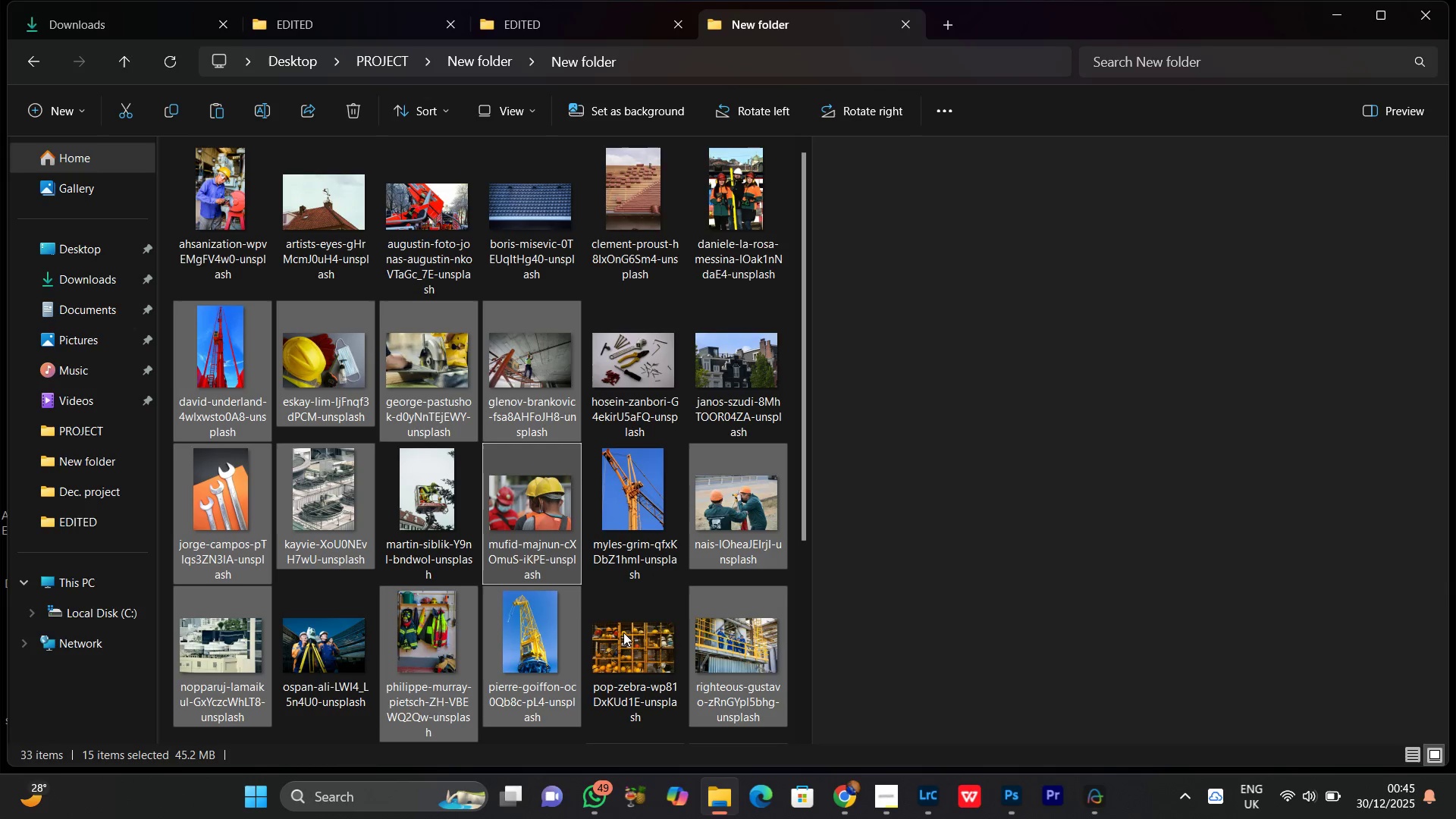 
scroll: coordinate [615, 612], scroll_direction: down, amount: 5.0
 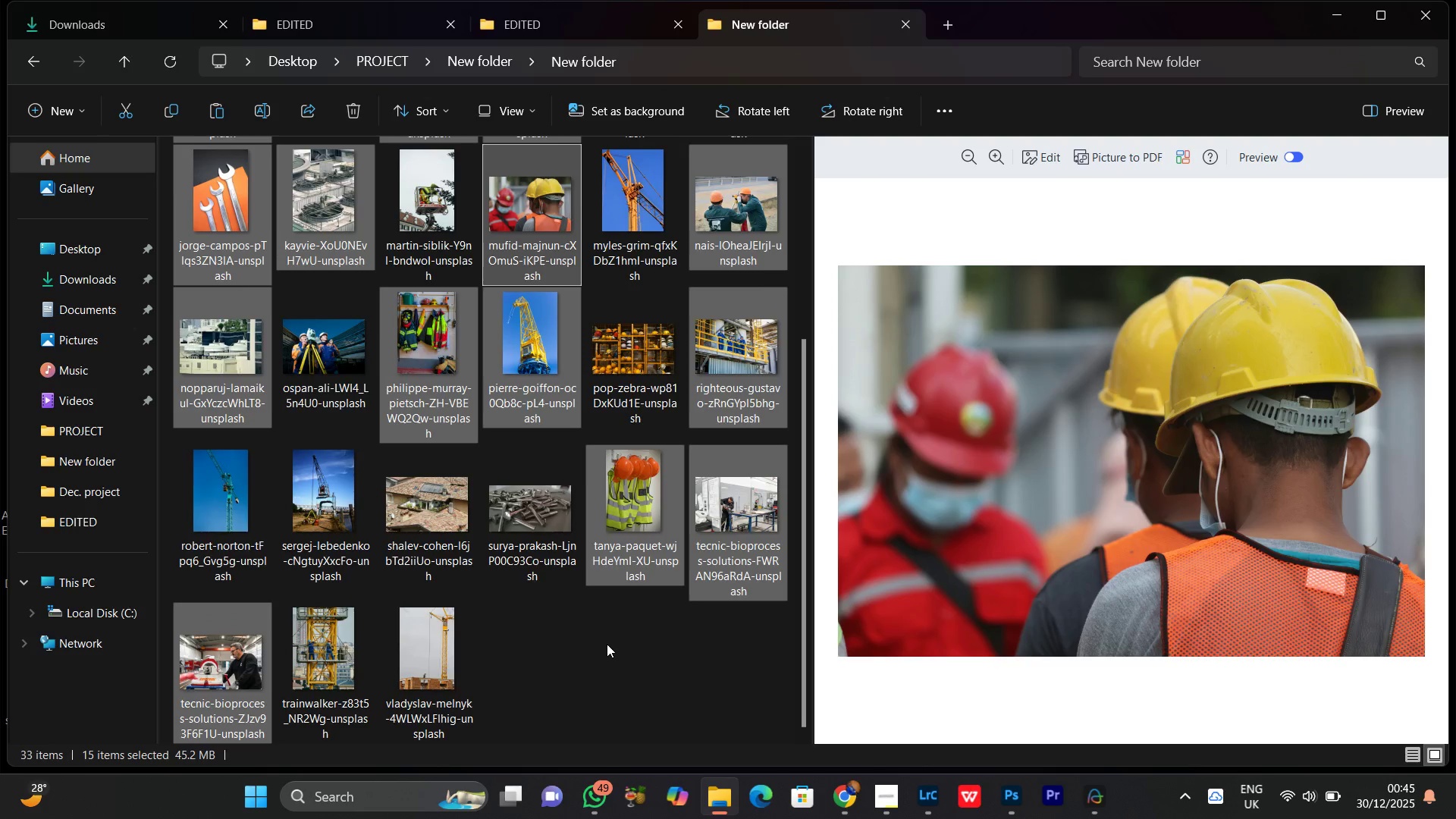 
scroll: coordinate [607, 641], scroll_direction: up, amount: 2.0
 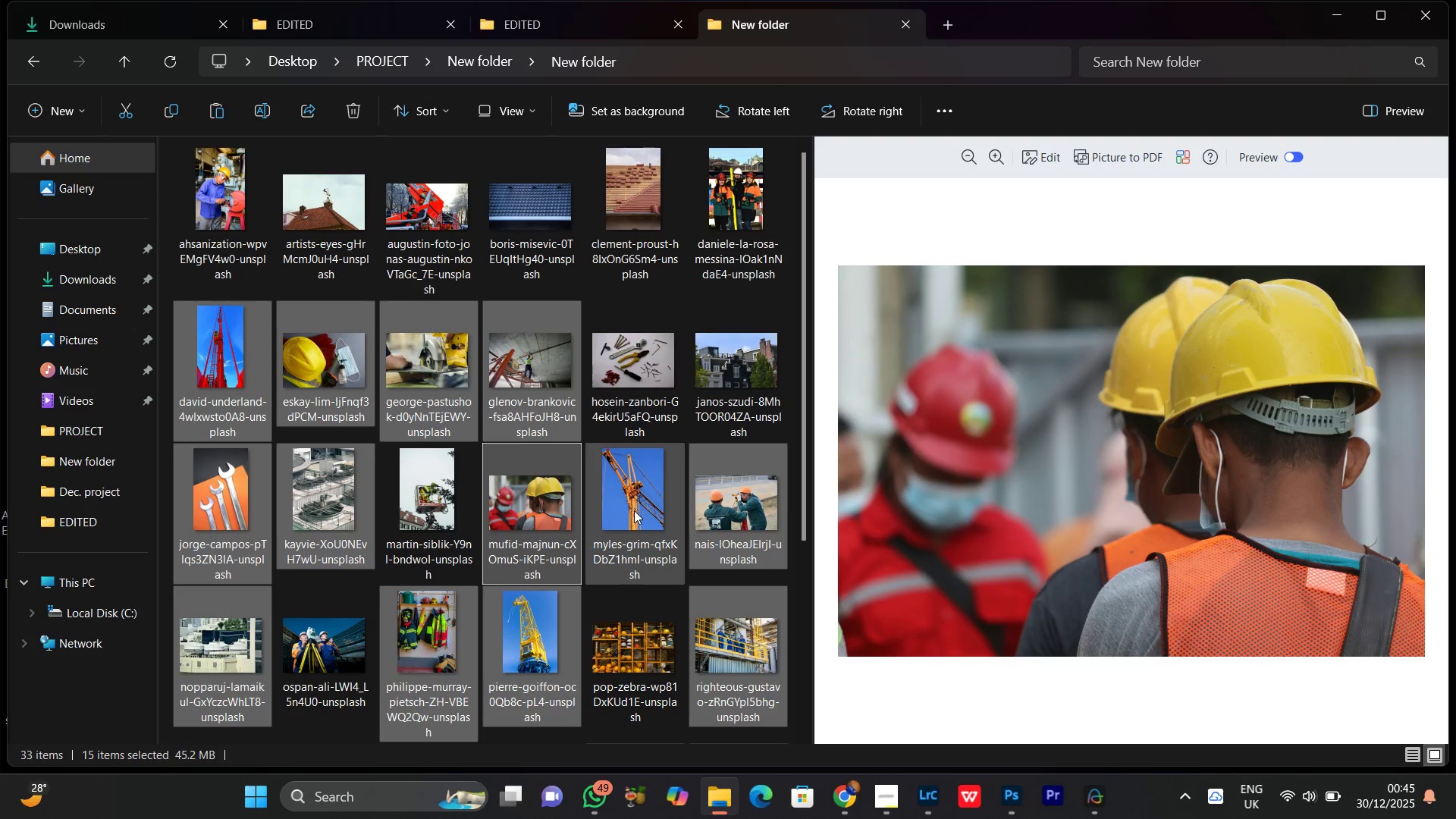 
hold_key(key=ControlLeft, duration=0.78)
left_click([631, 489])
 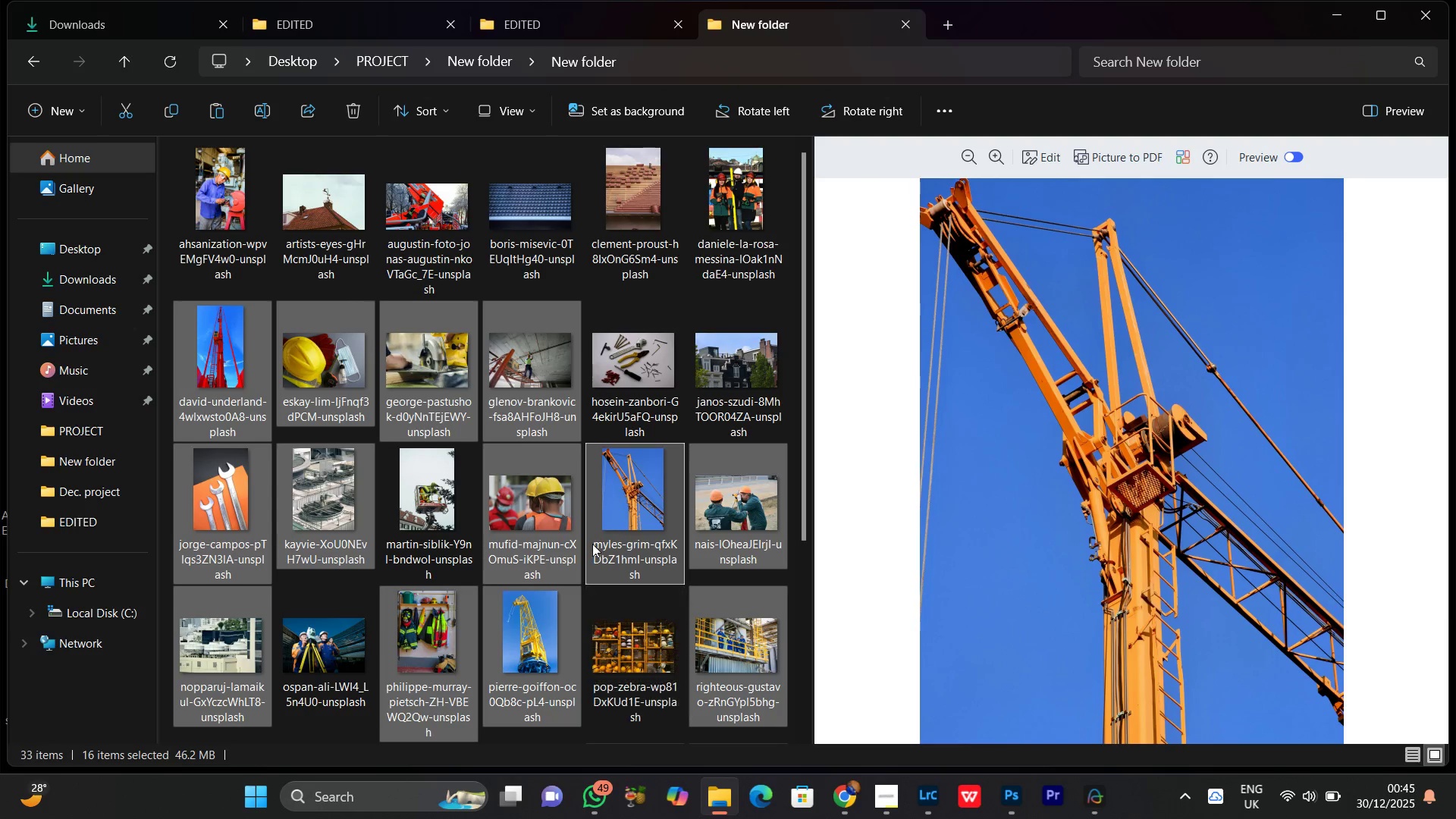 
wait(5.83)
 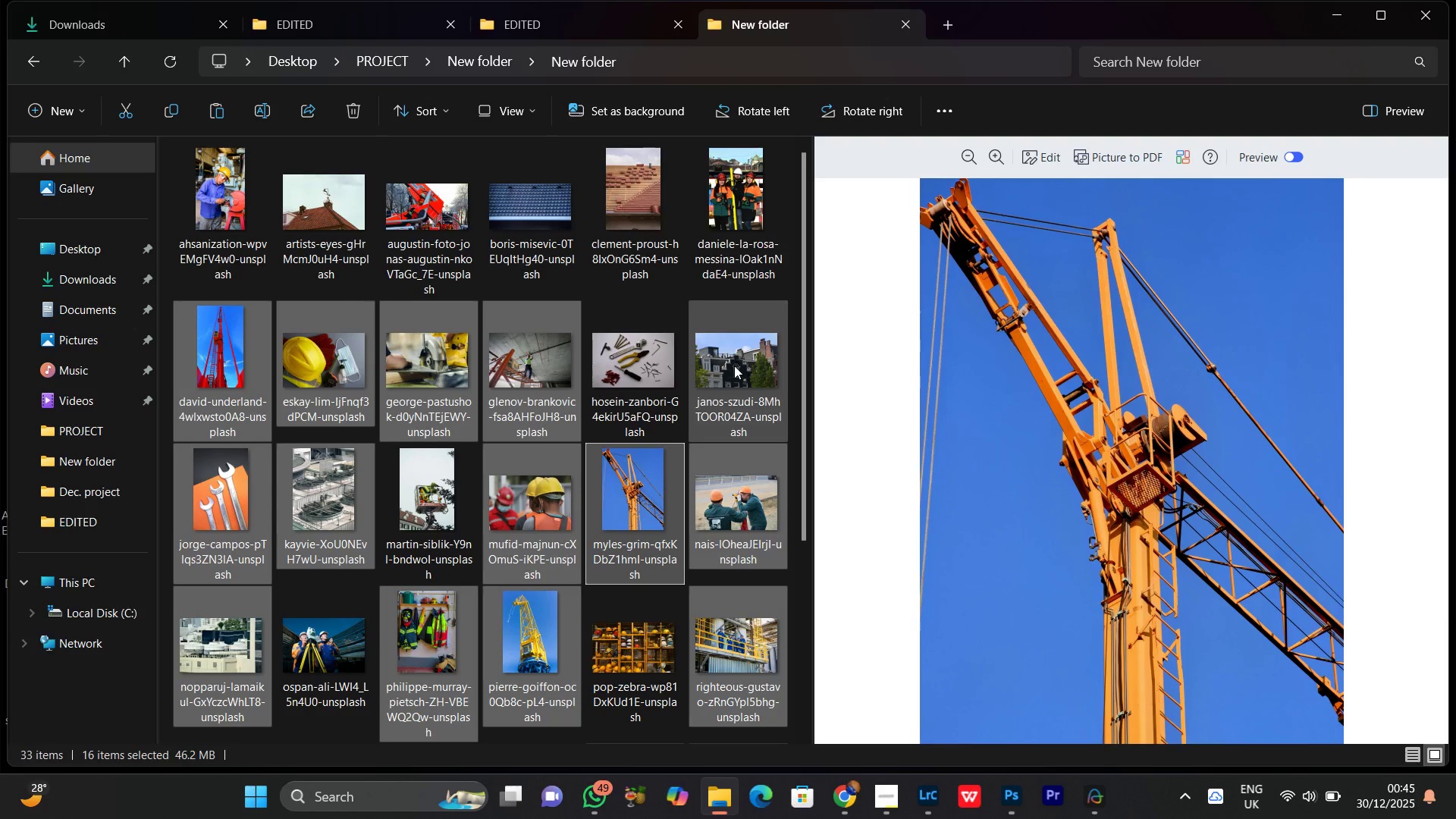 
key(Control+X)
 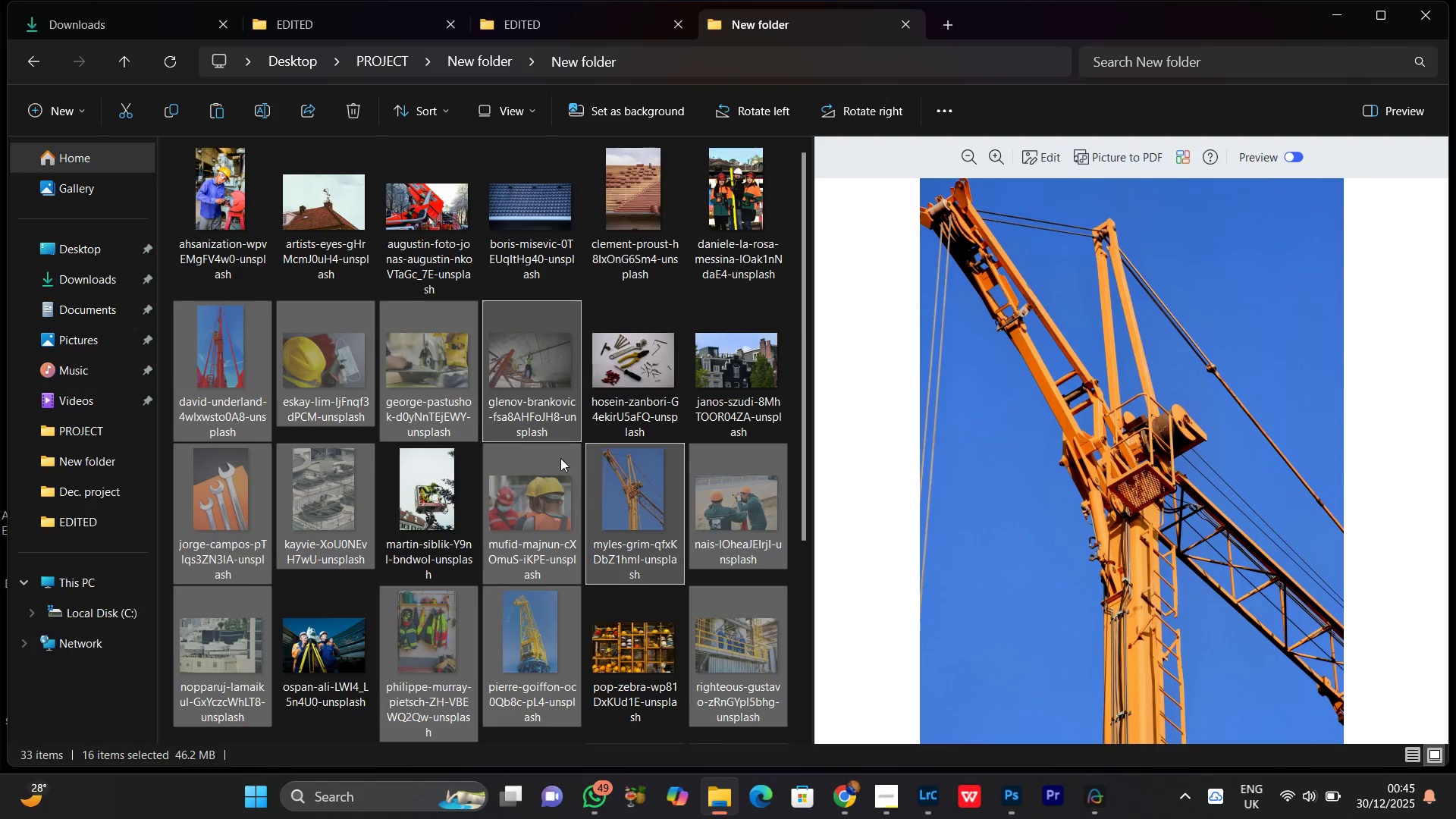 
scroll: coordinate [577, 664], scroll_direction: down, amount: 7.0
 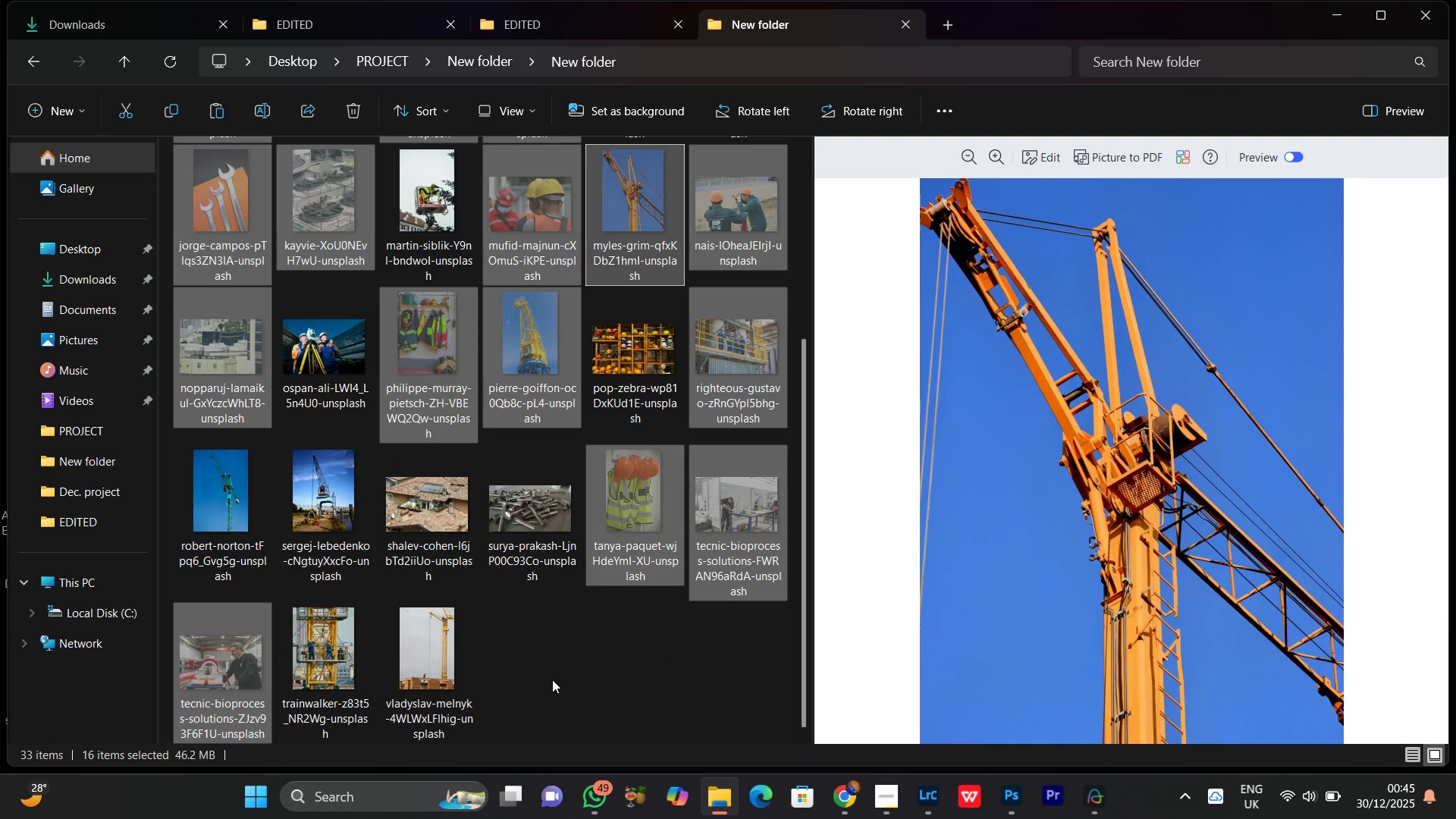 
right_click([552, 679])
 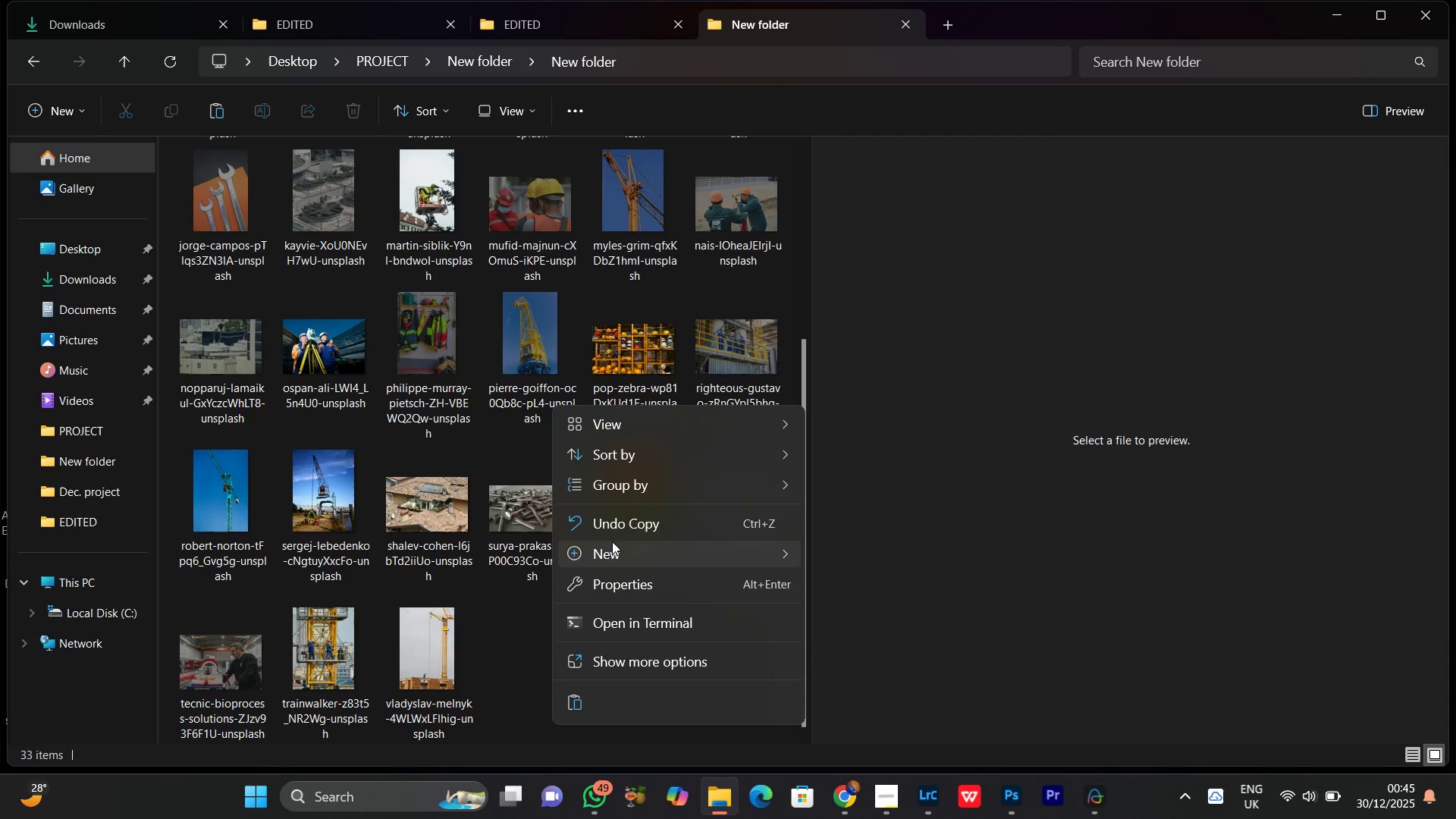 
left_click([612, 556])
 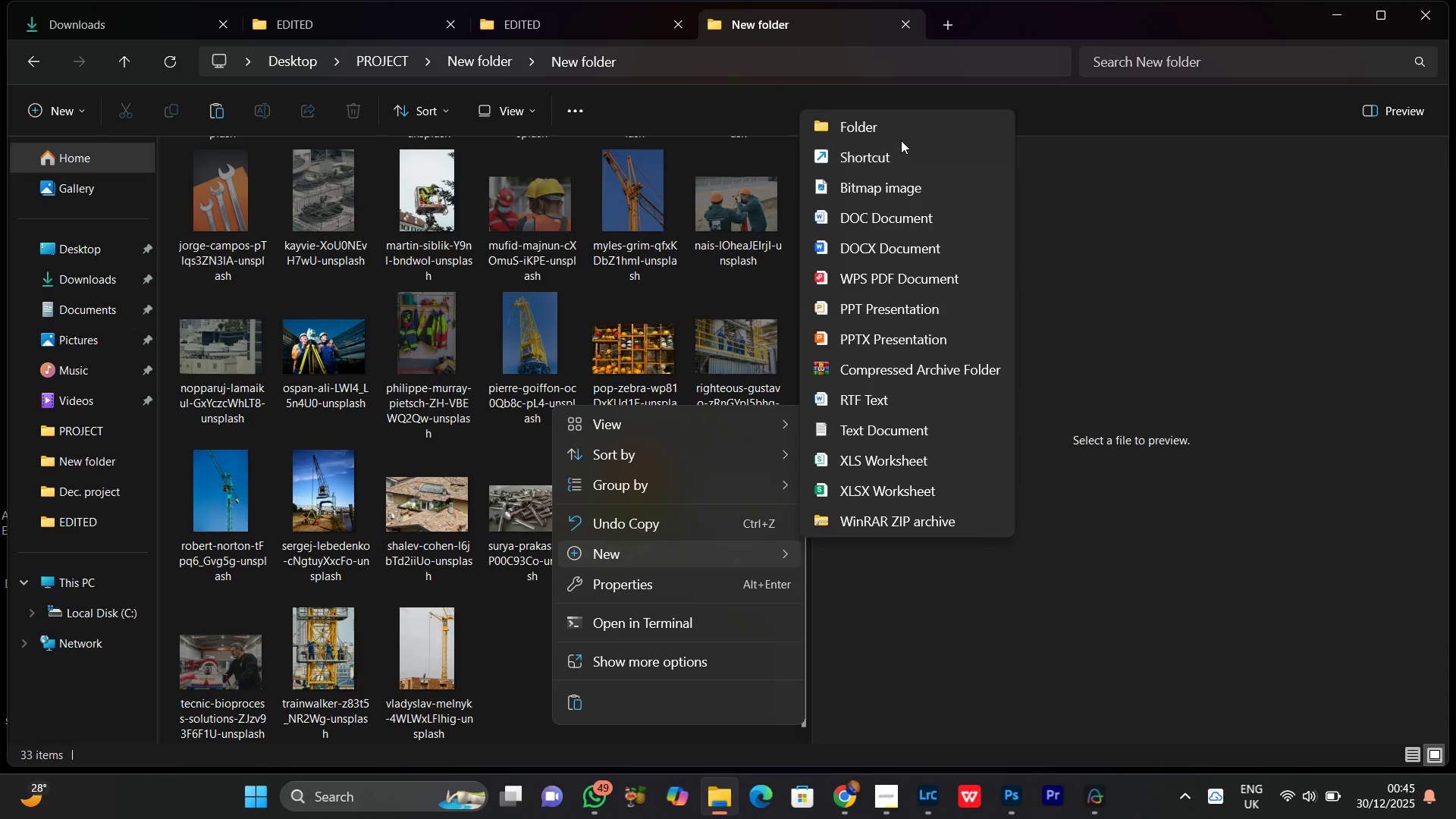 
left_click([882, 129])
 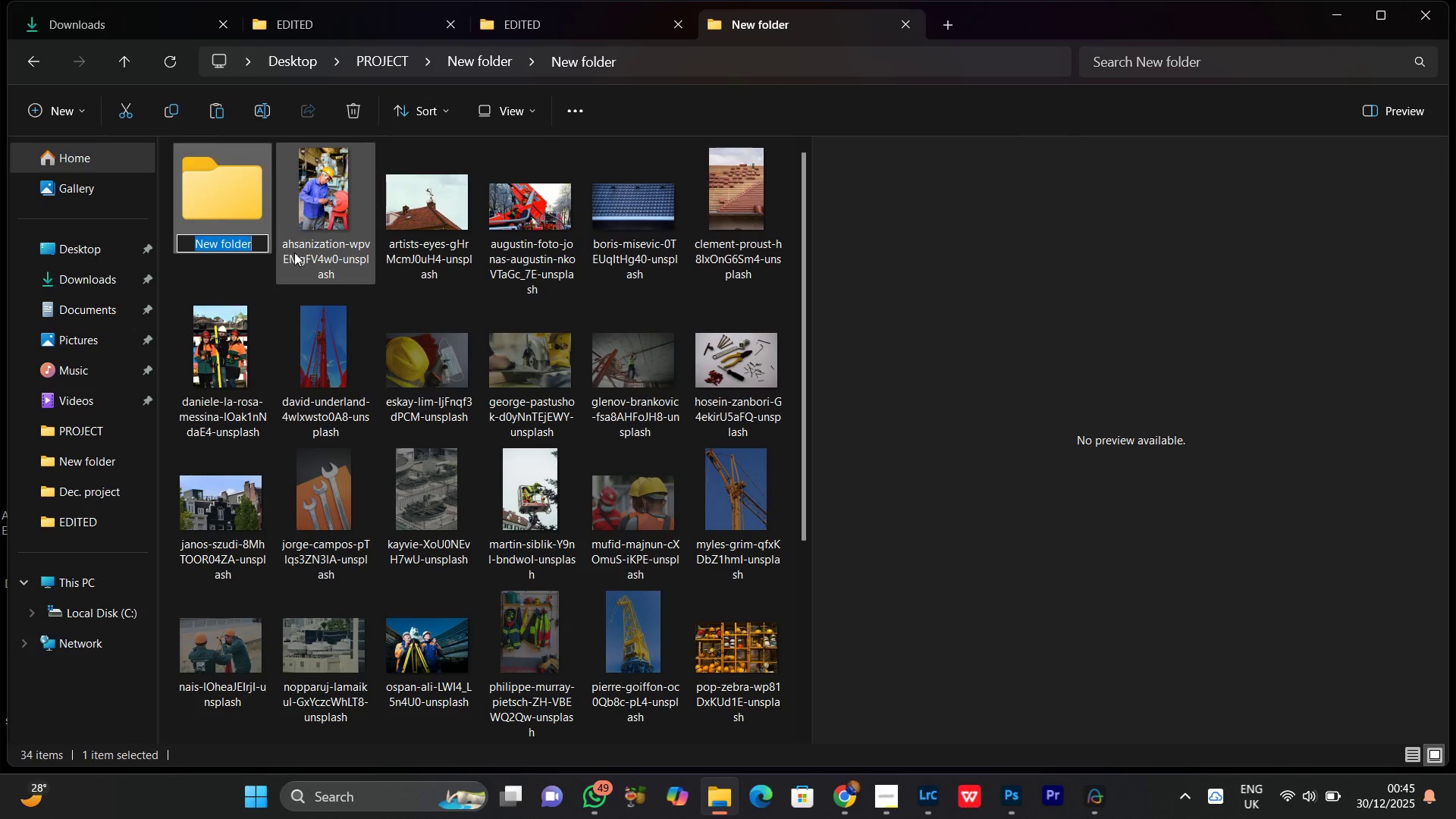 
type(SEL)
 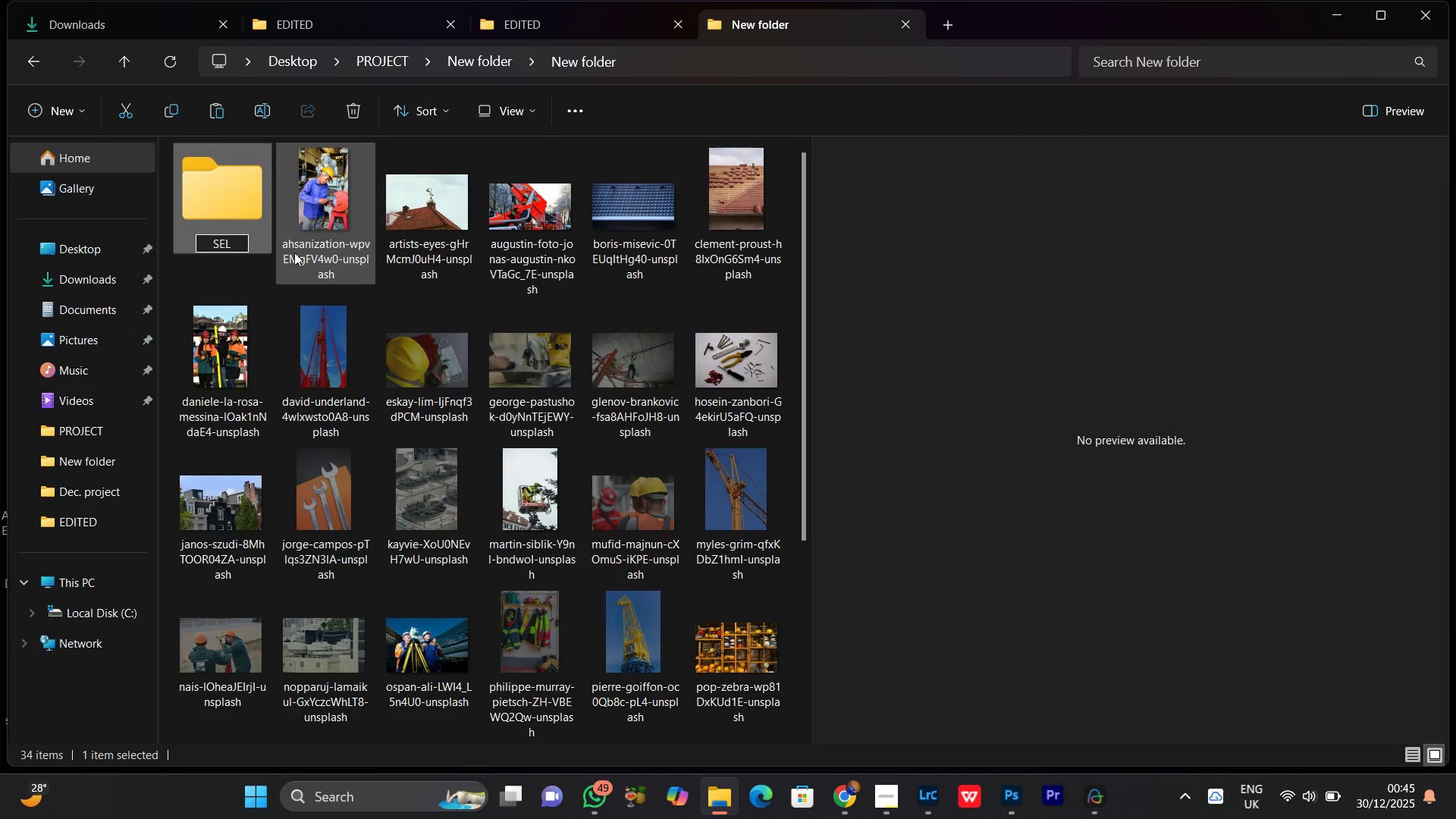 
key(Enter)
 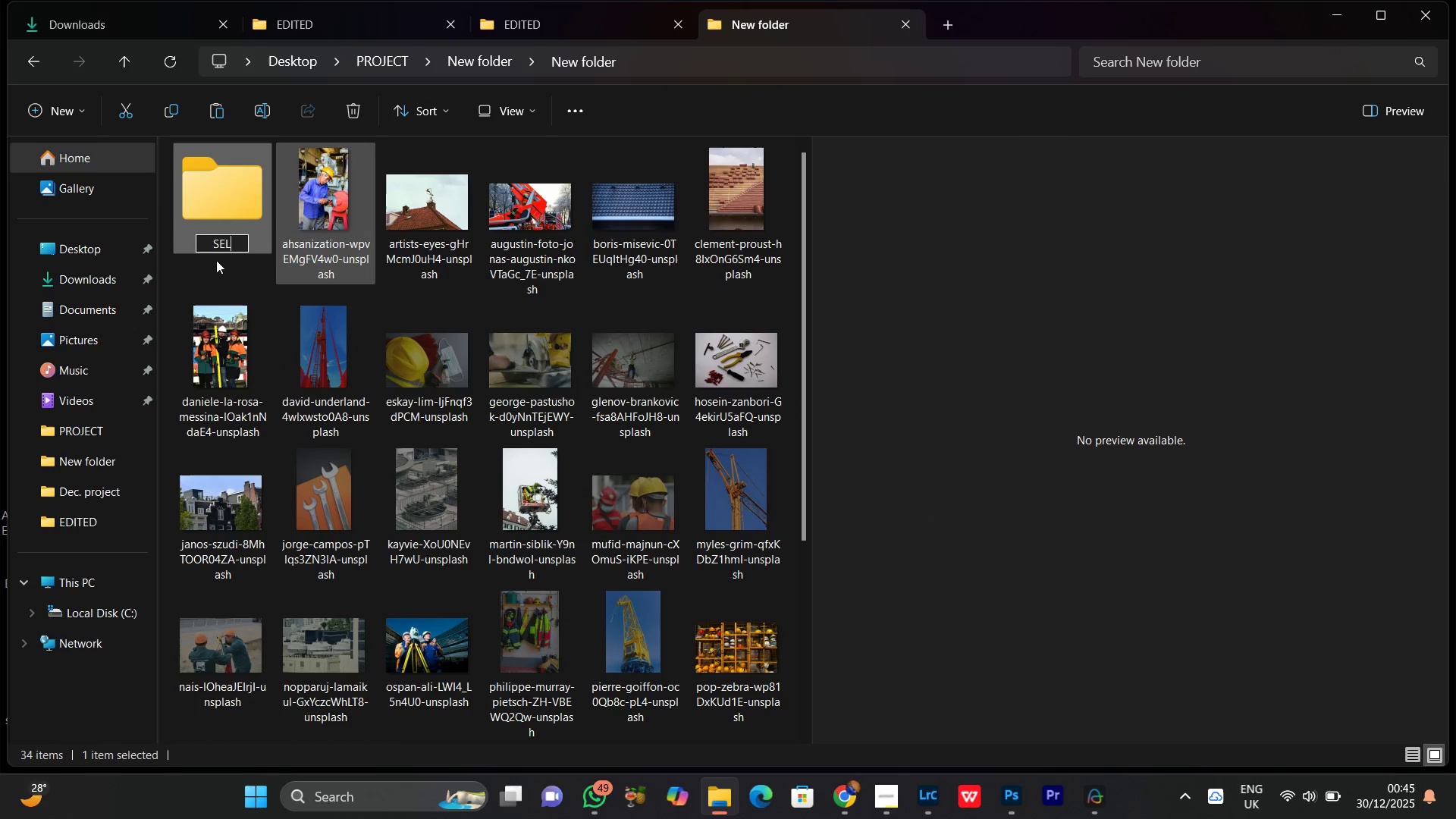 
key(Enter)
 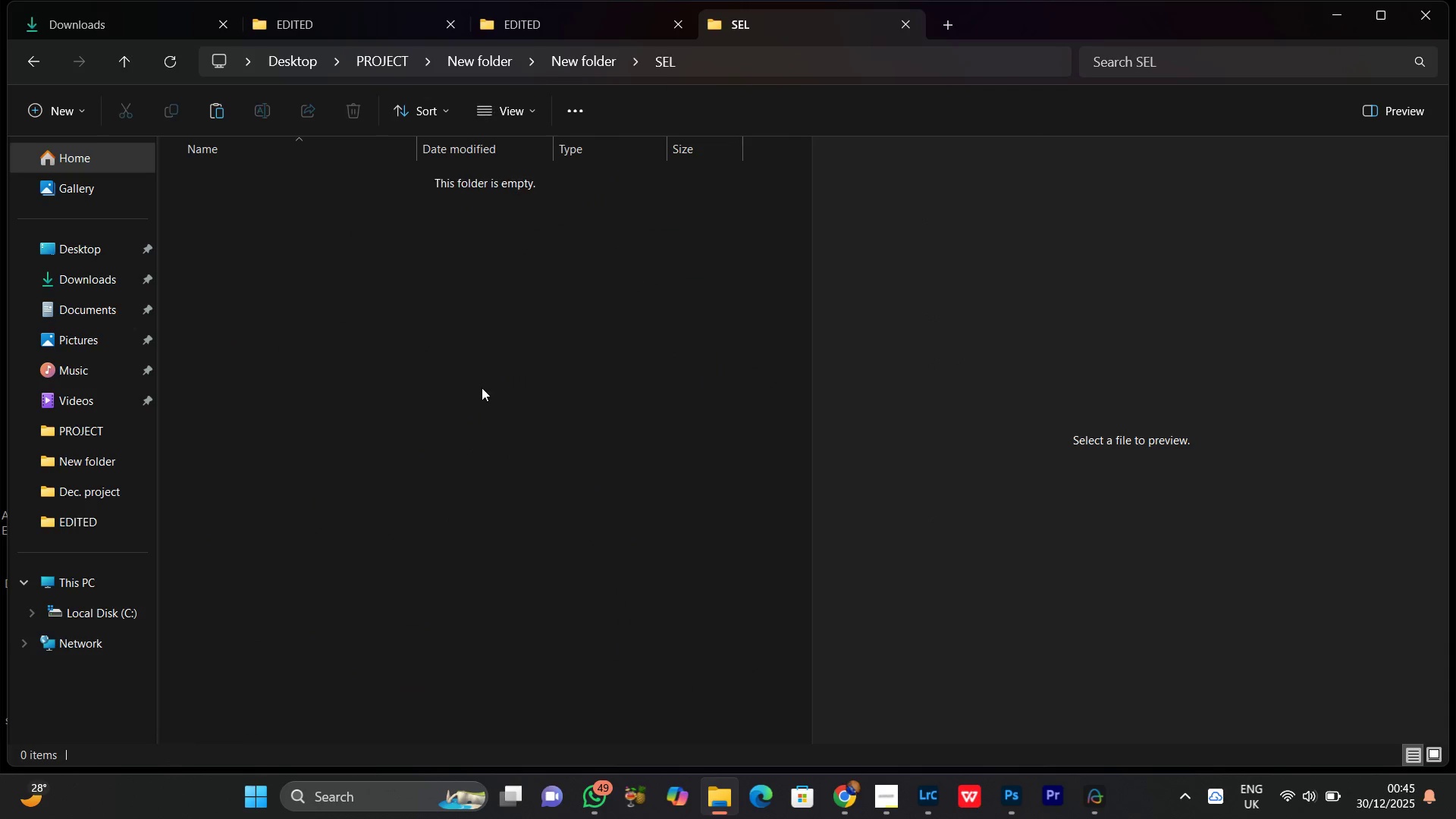 
right_click([412, 334])
 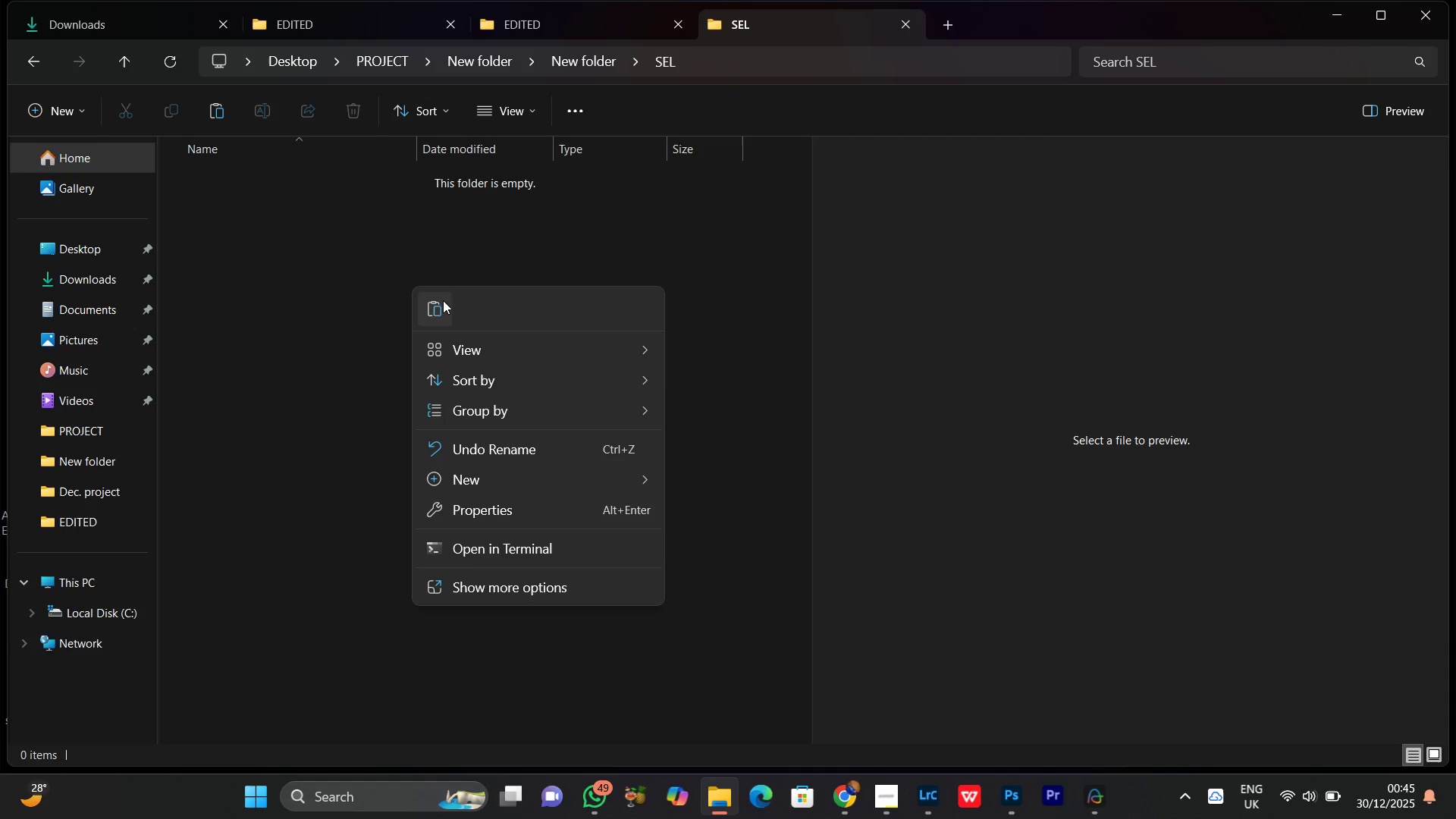 
left_click([436, 309])
 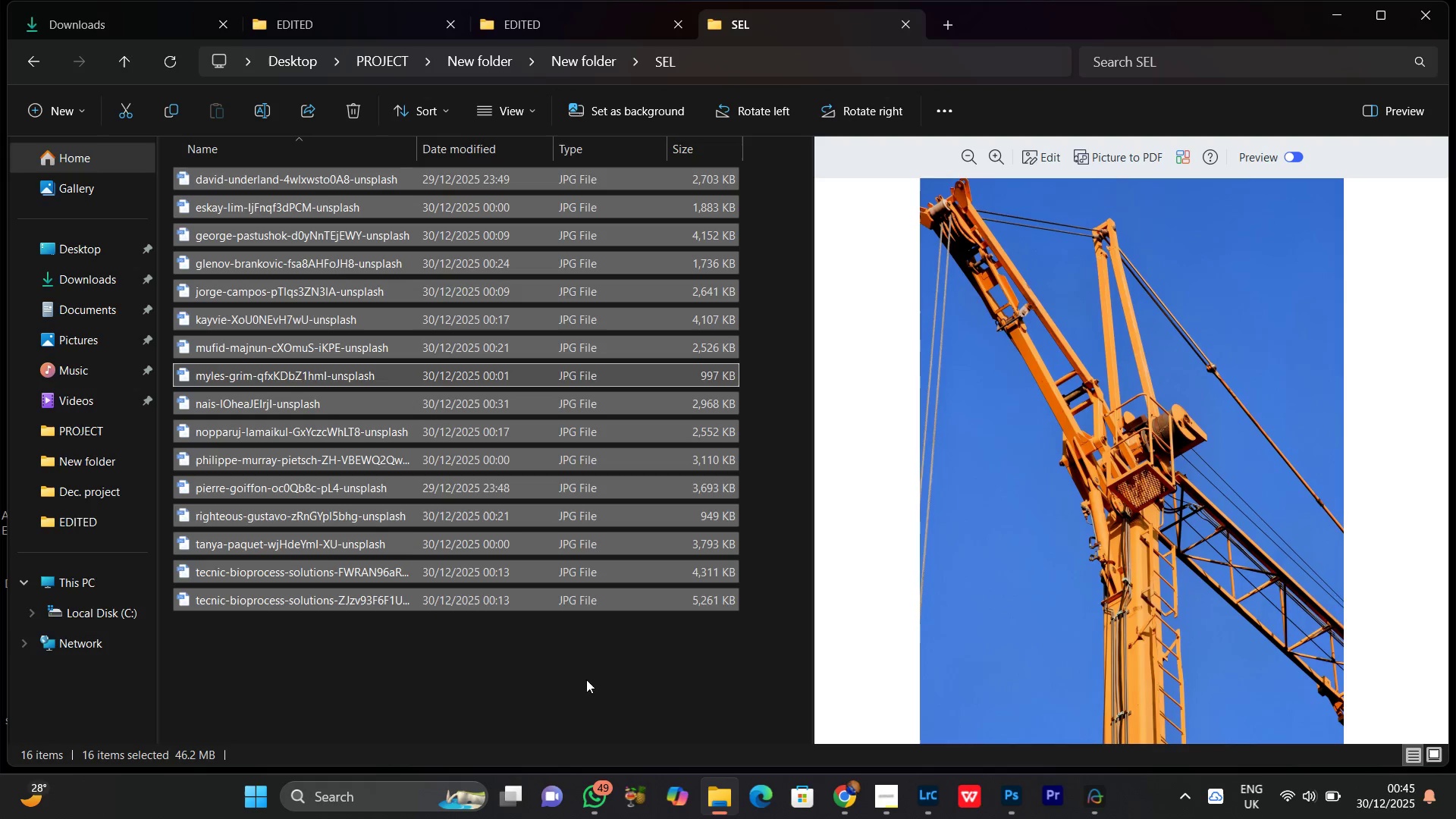 
left_click([475, 684])
 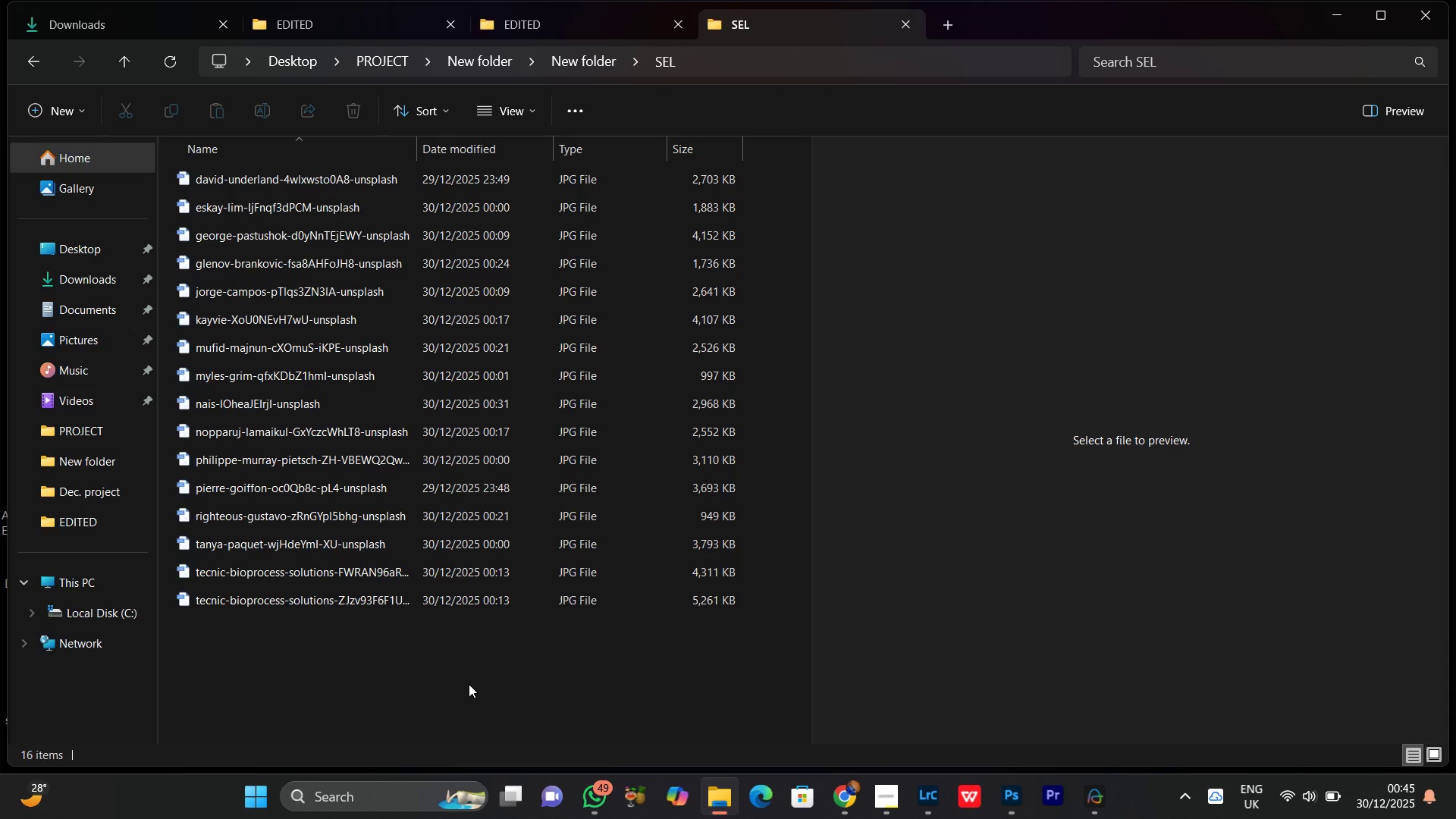 
right_click([469, 684])
 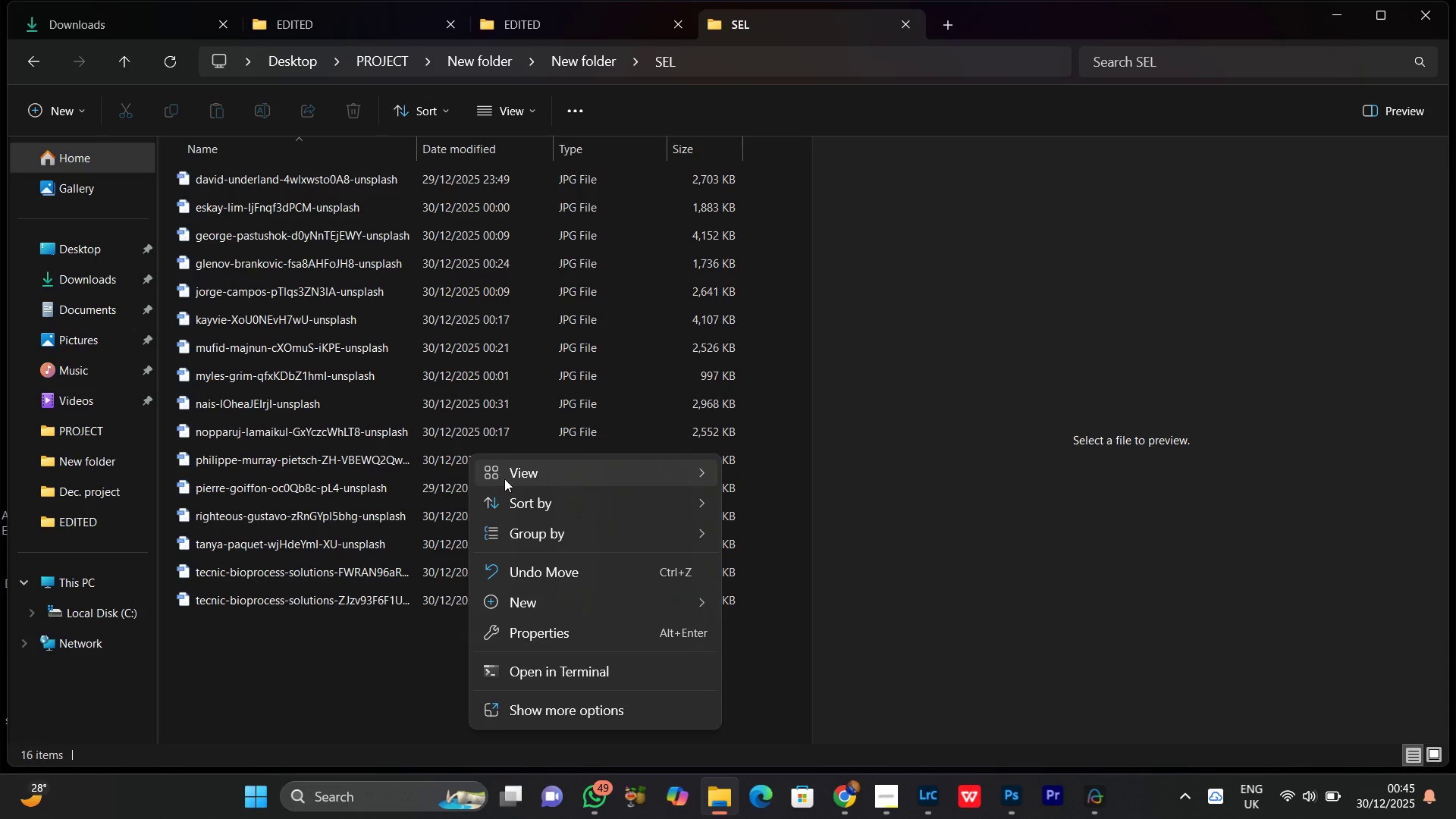 
left_click([507, 479])
 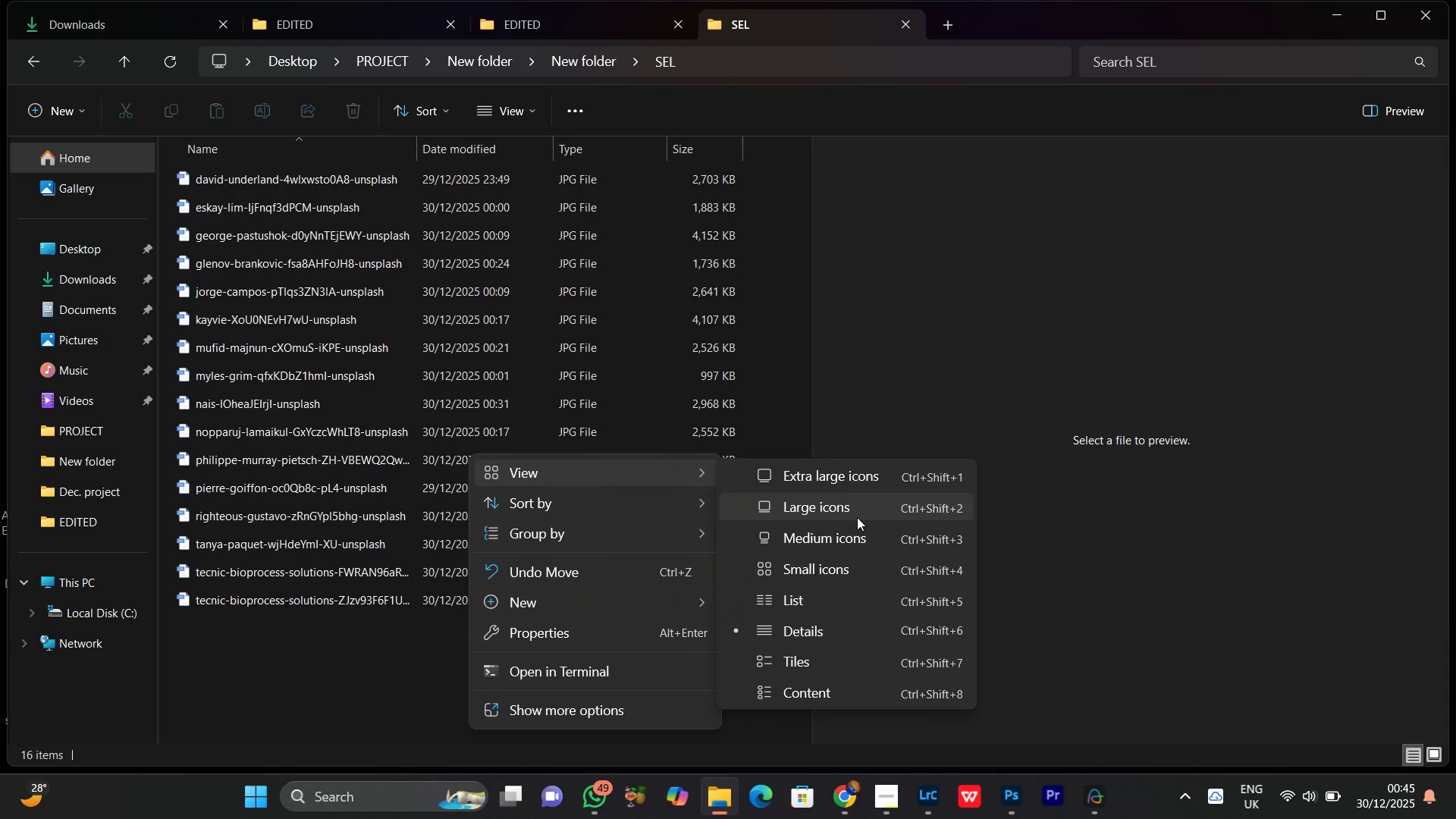 
left_click([854, 517])
 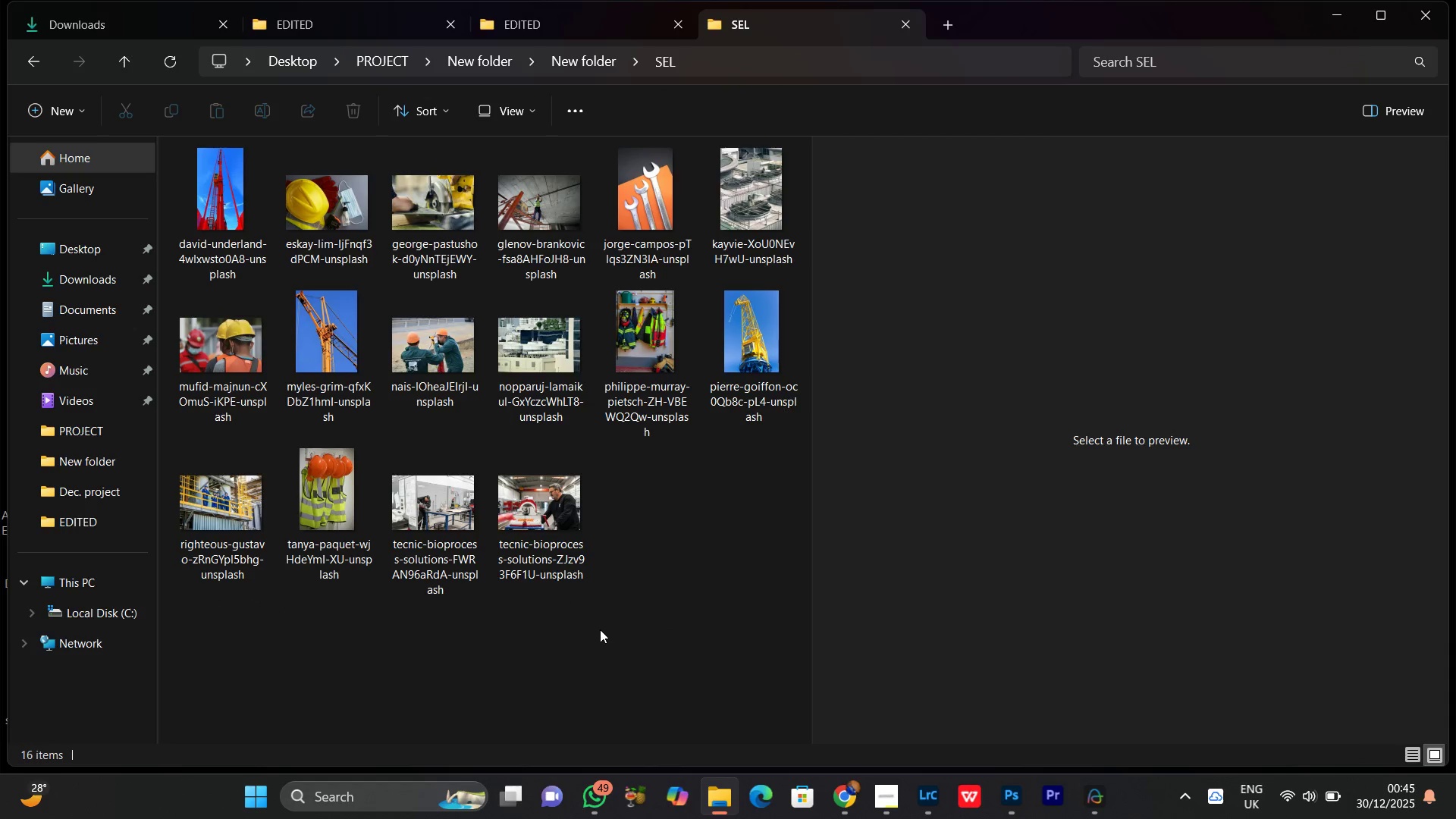 
left_click([600, 629])
 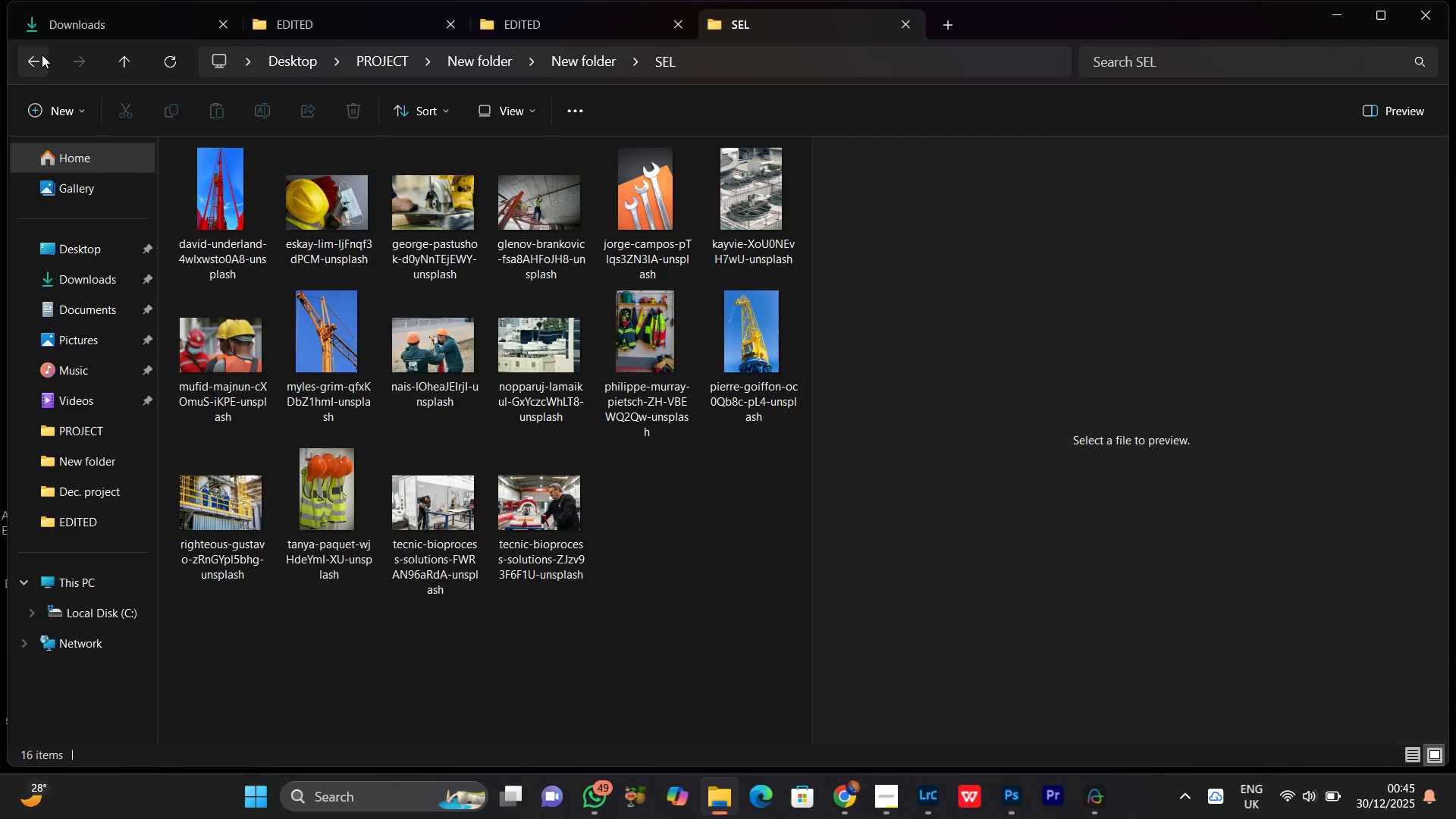 
left_click([35, 58])
 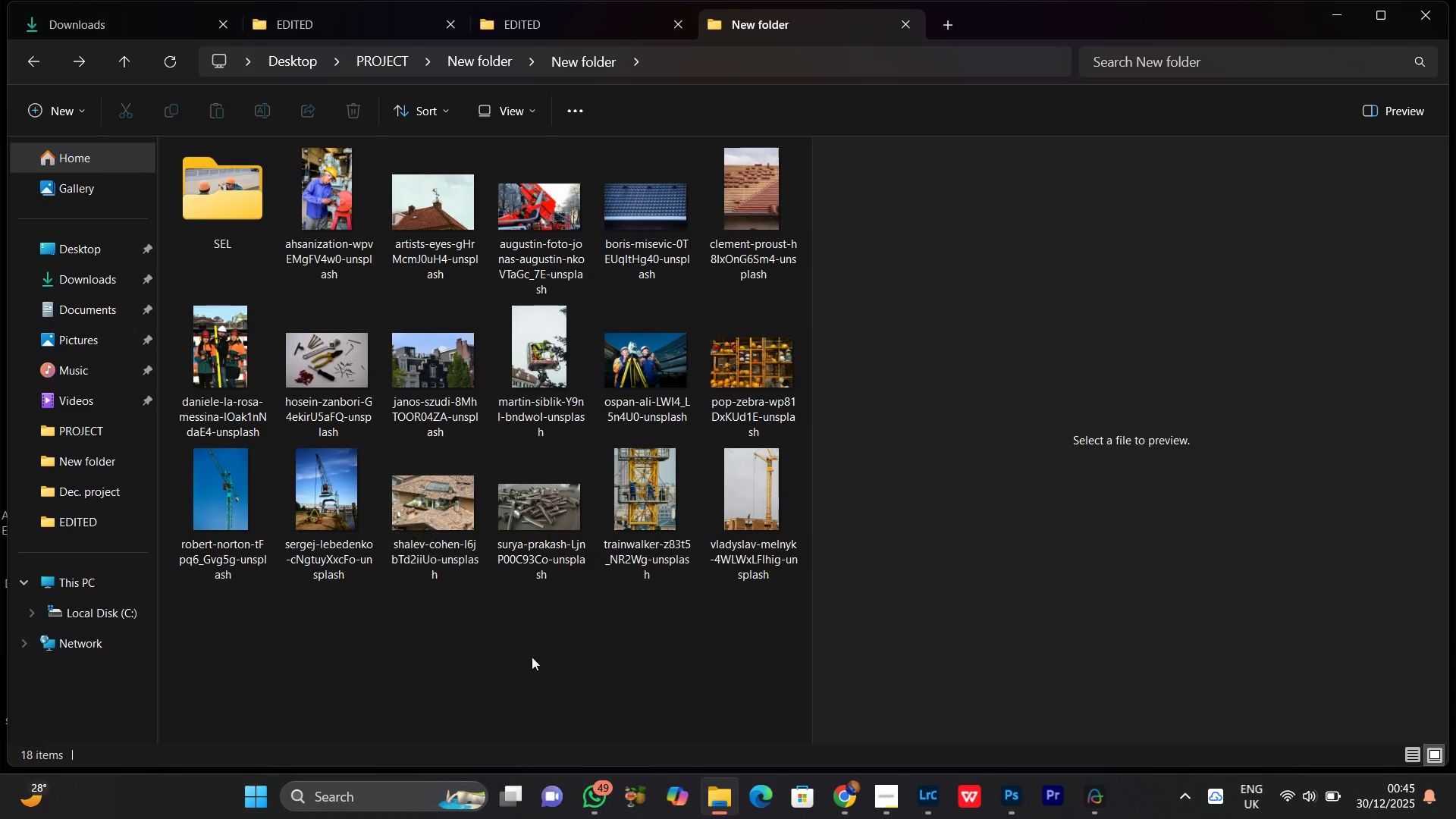 
left_click([654, 500])
 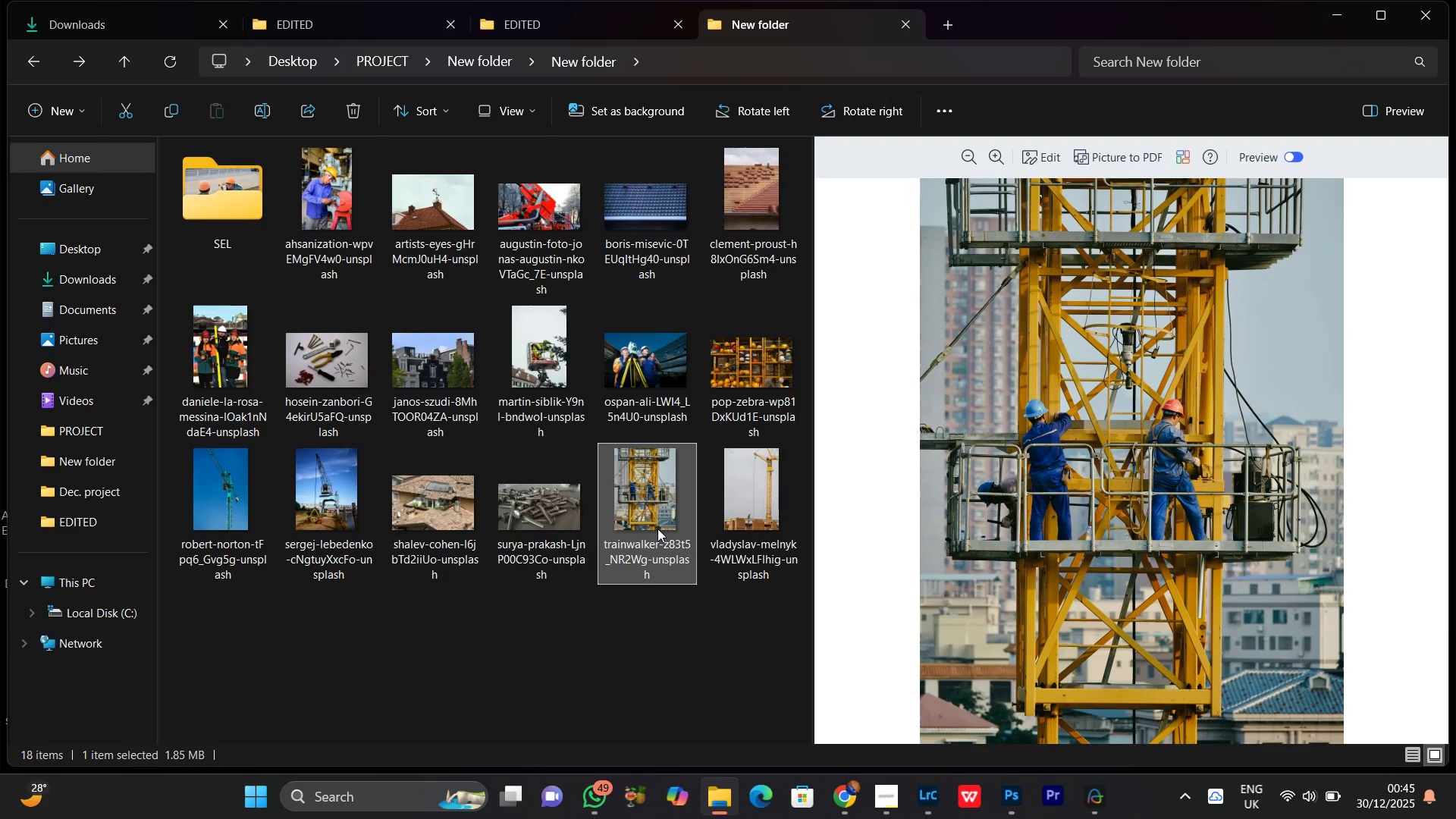 
left_click_drag(start_coordinate=[657, 529], to_coordinate=[223, 187])
 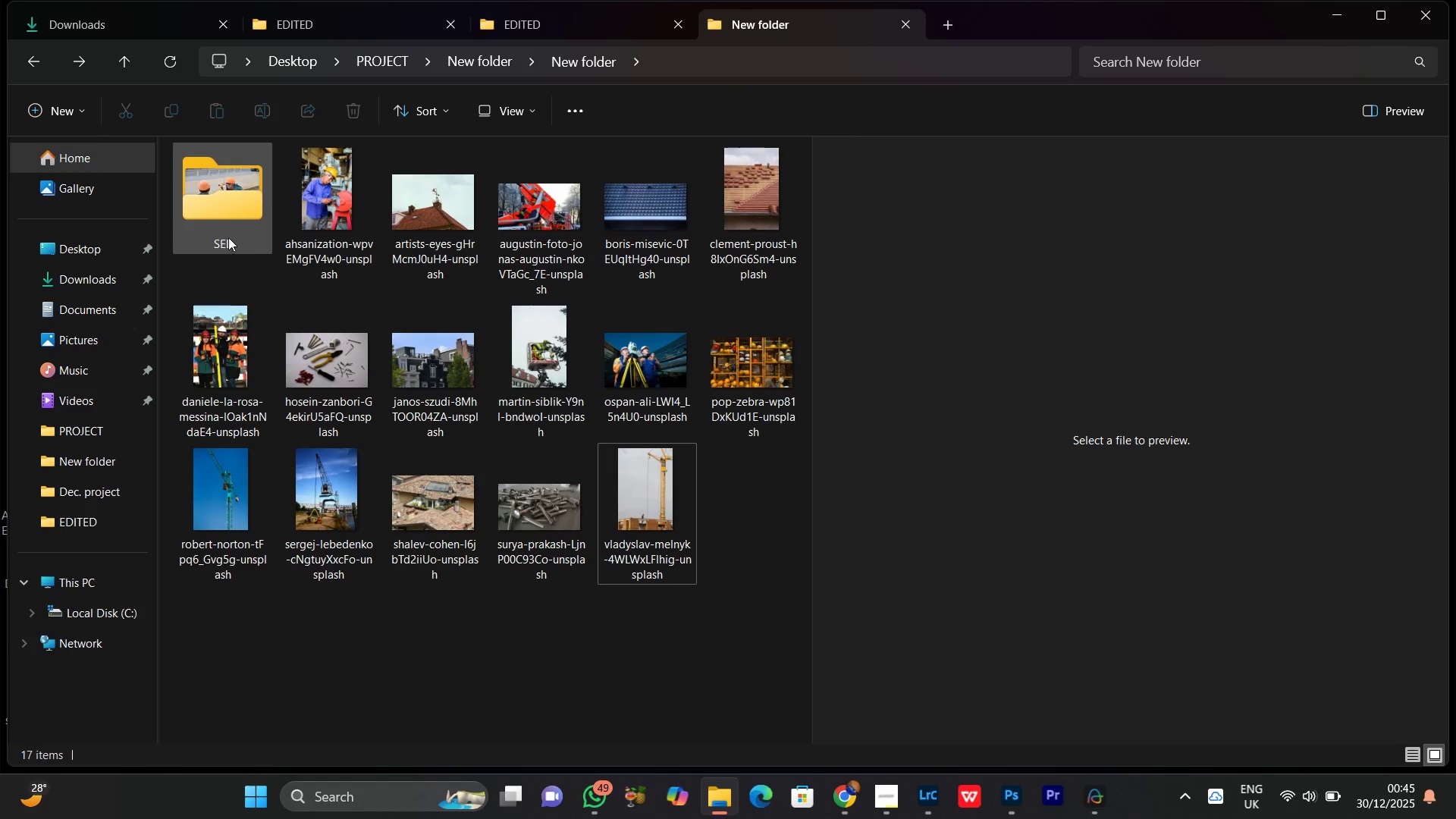 
double_click([229, 210])
 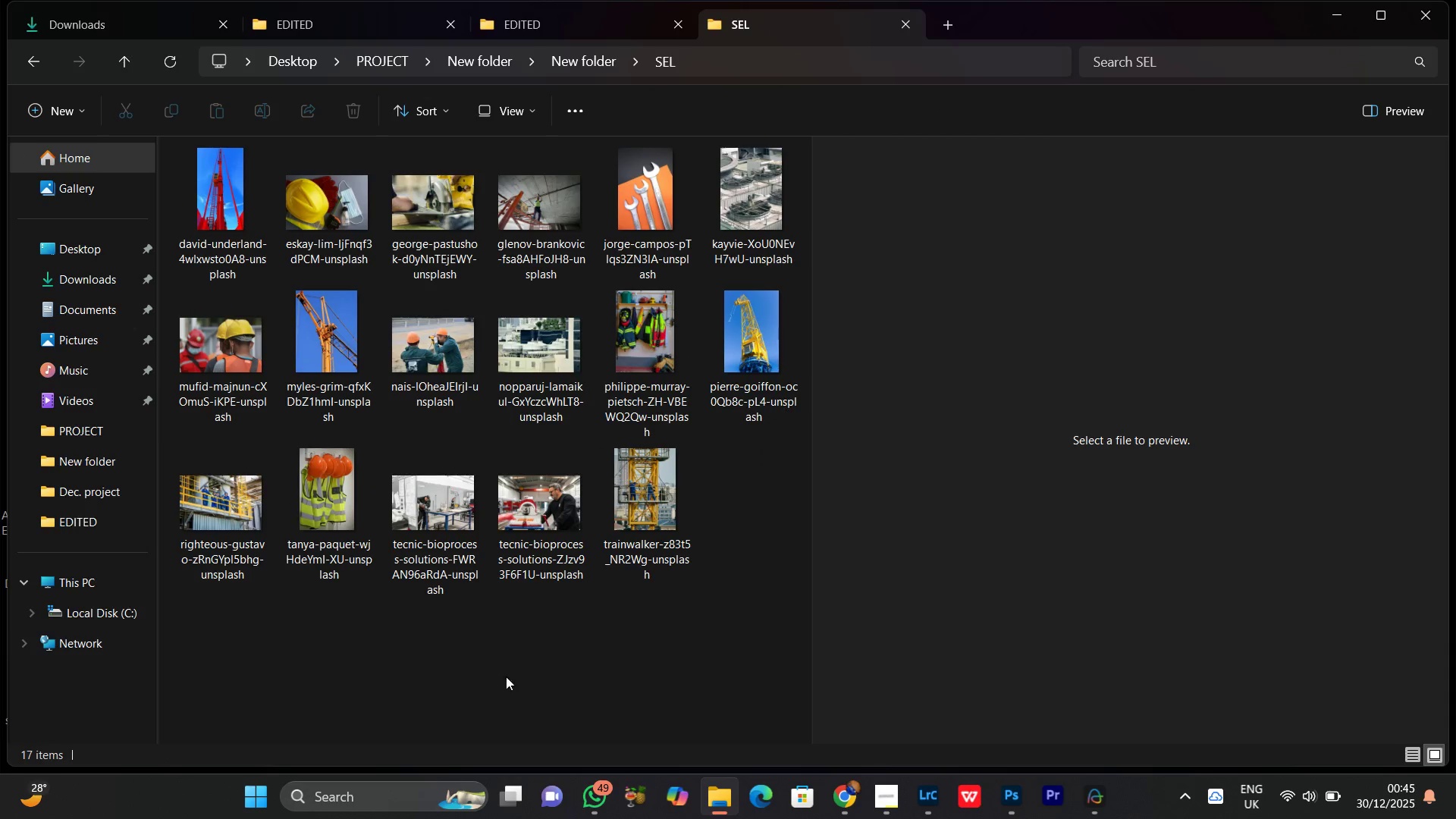 
left_click([483, 678])
 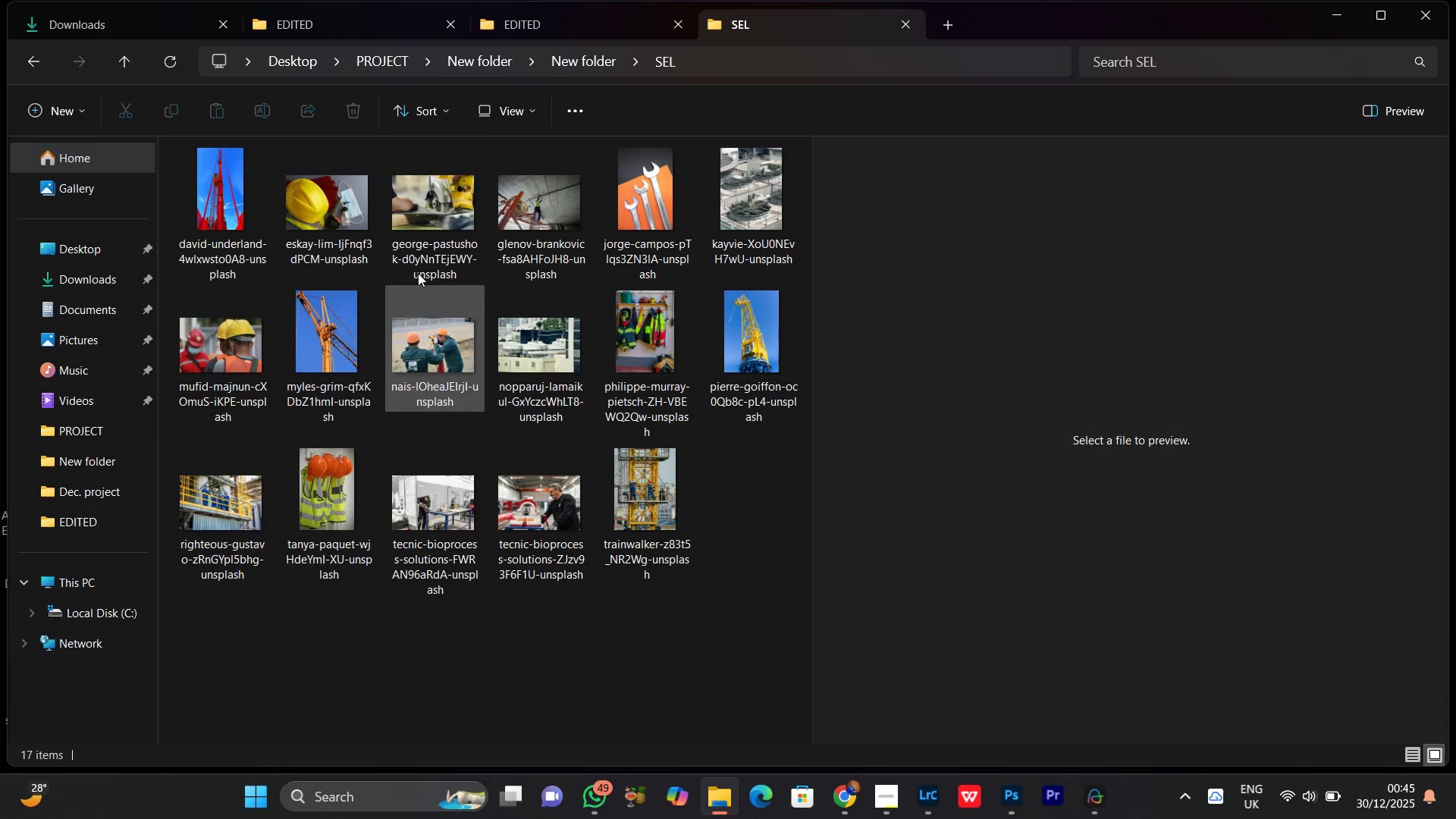 
left_click([418, 219])
 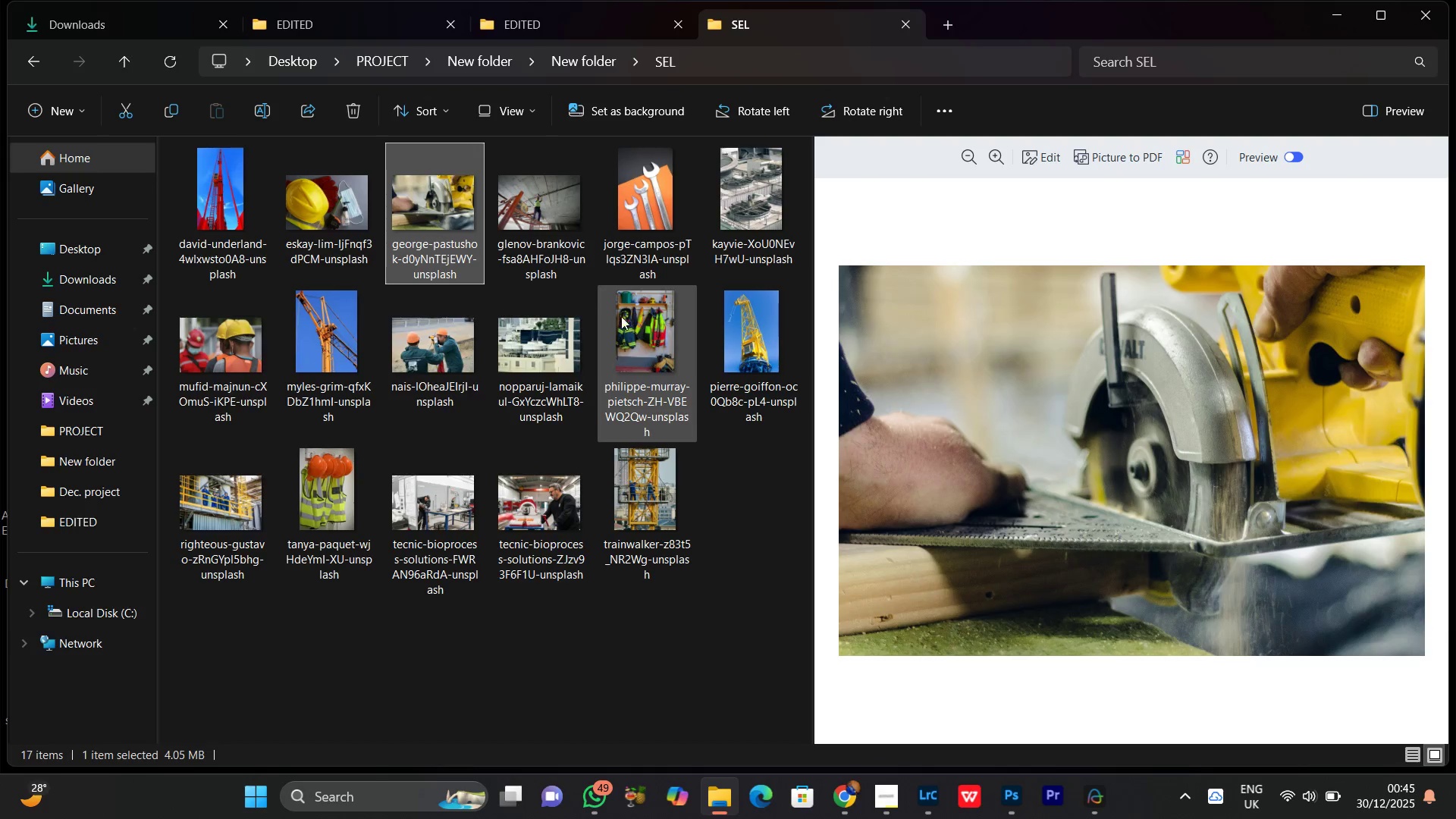 
left_click([218, 316])
 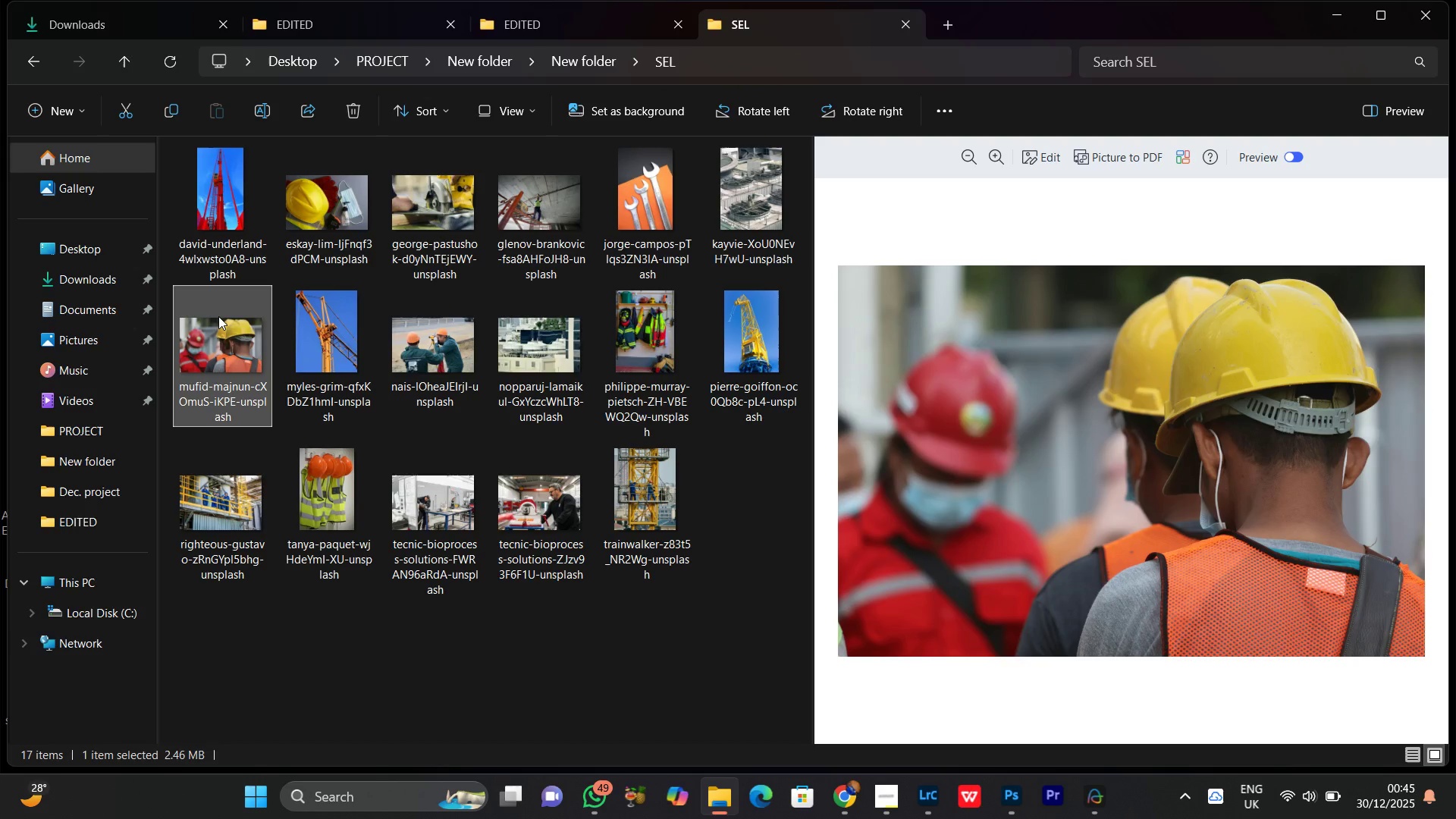 
key(Delete)
 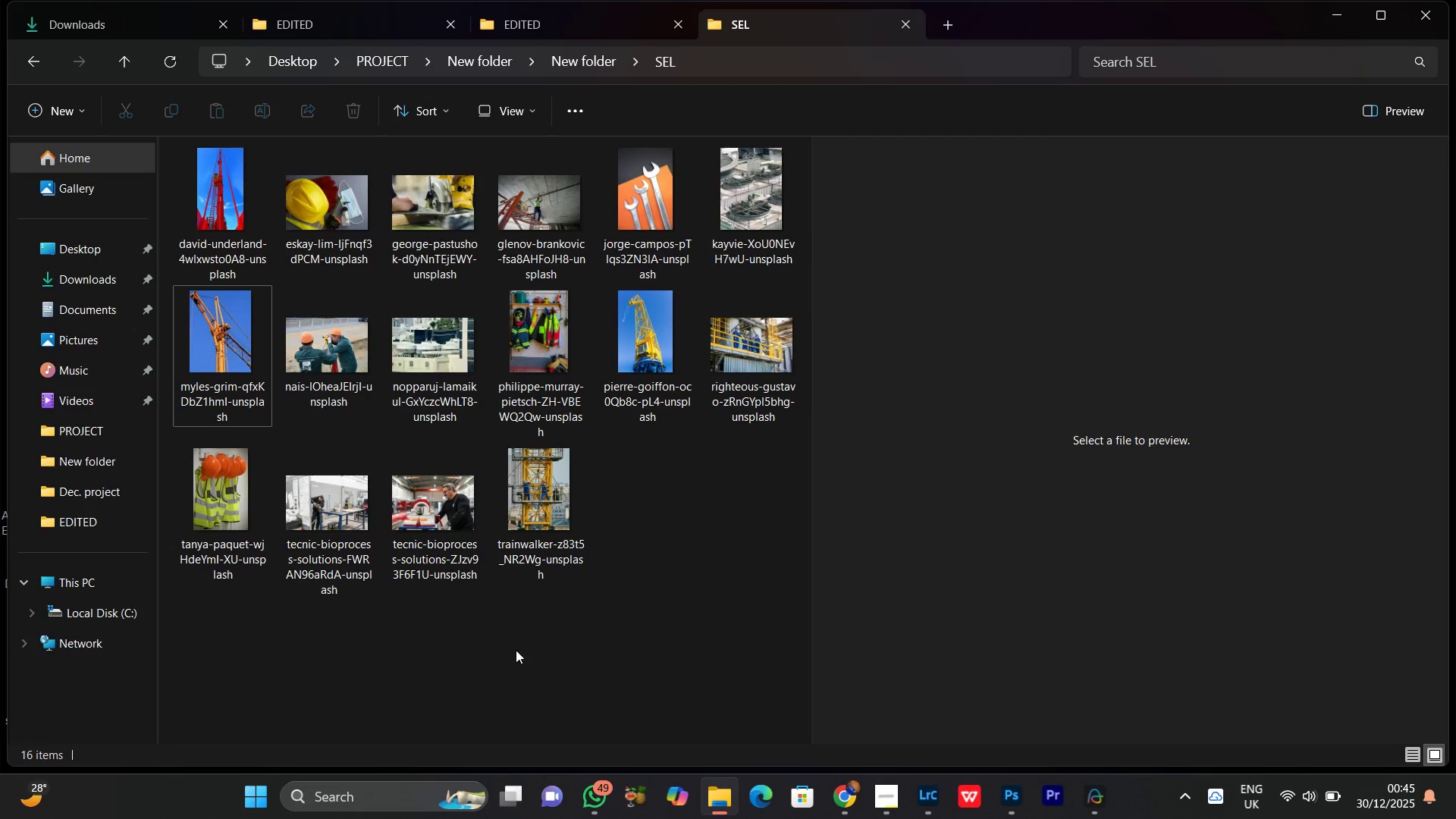 
left_click([518, 657])
 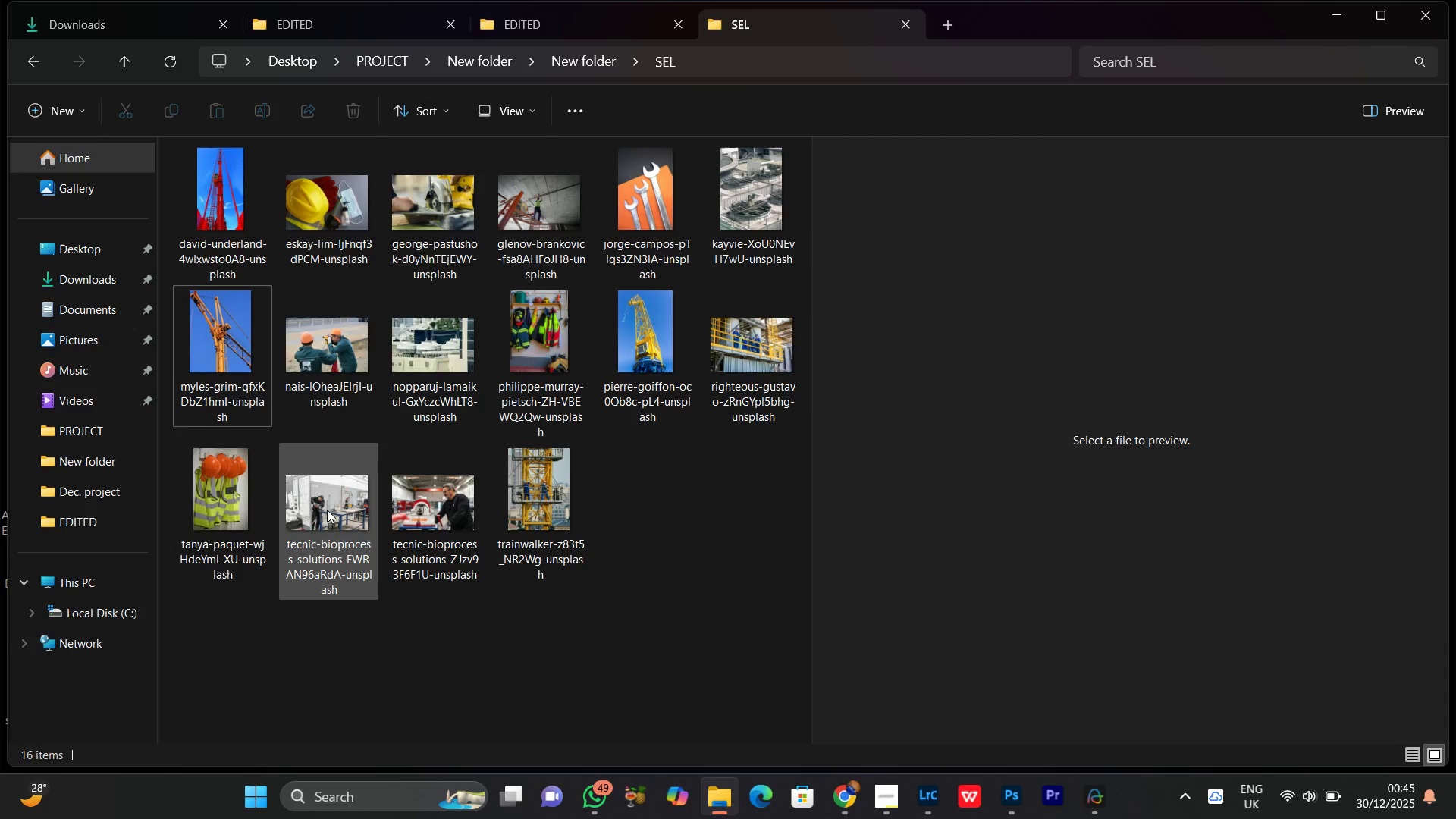 
left_click([327, 509])
 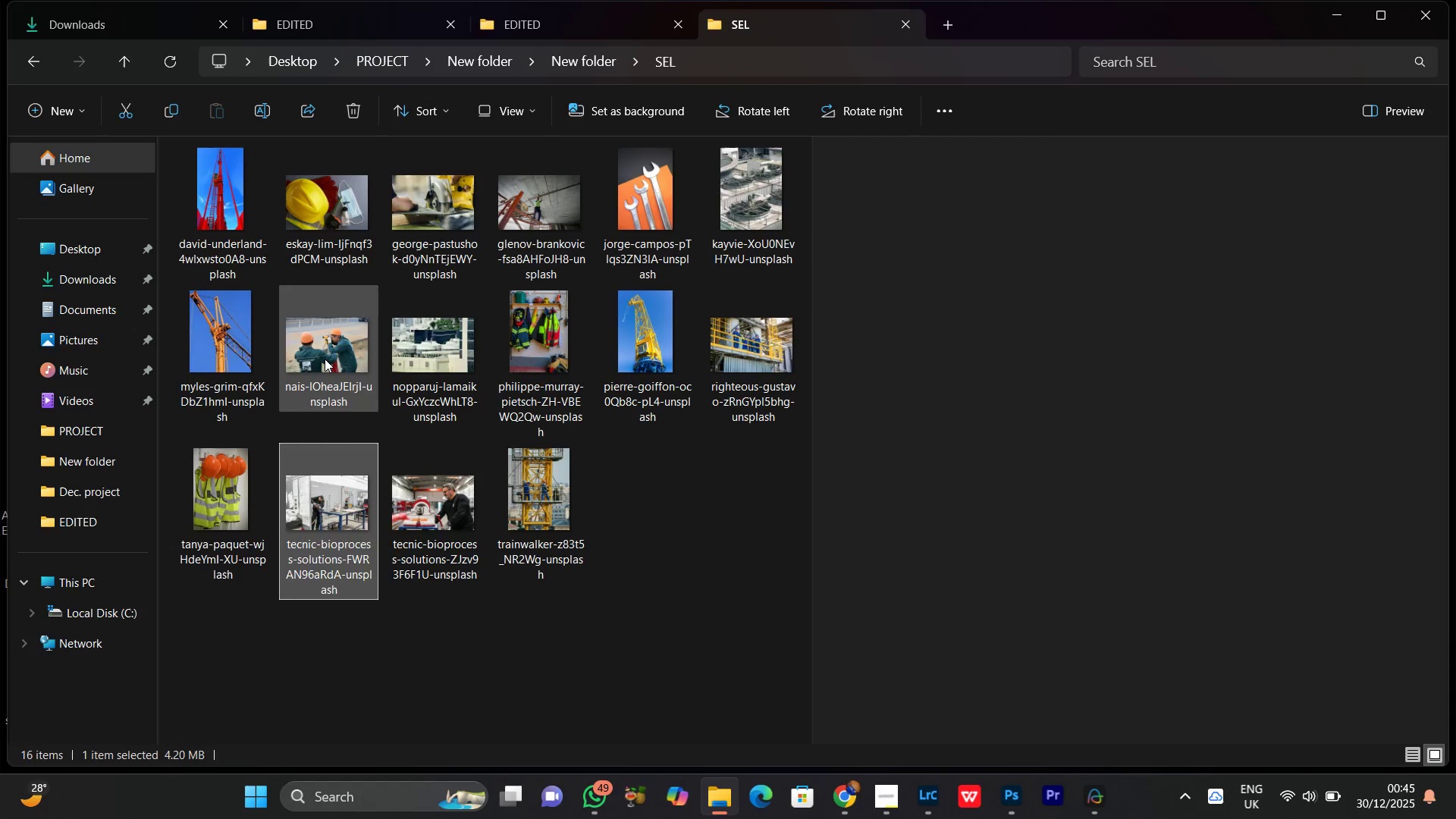 
left_click([325, 359])
 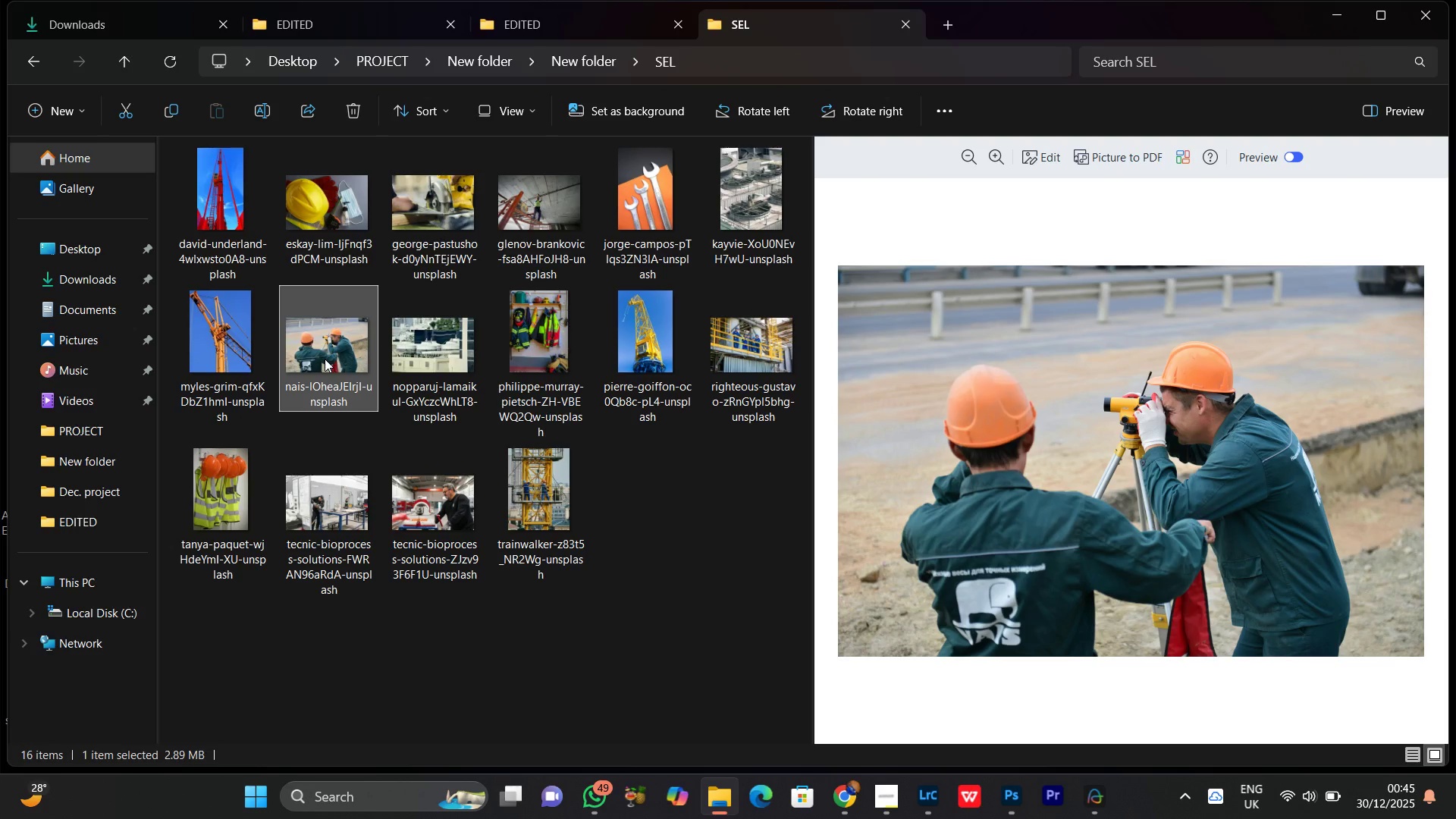 
wait(8.34)
 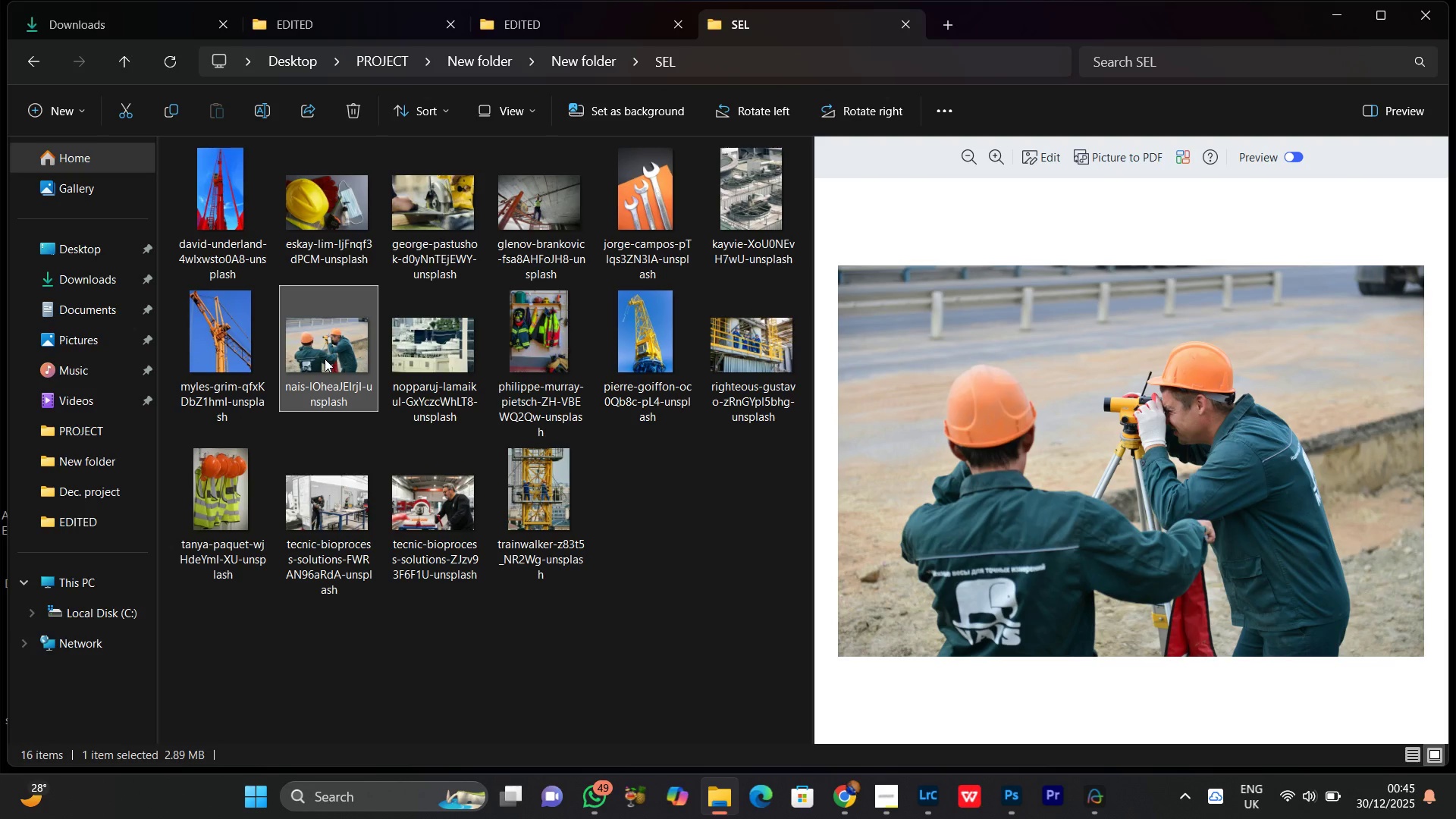 
left_click([735, 361])
 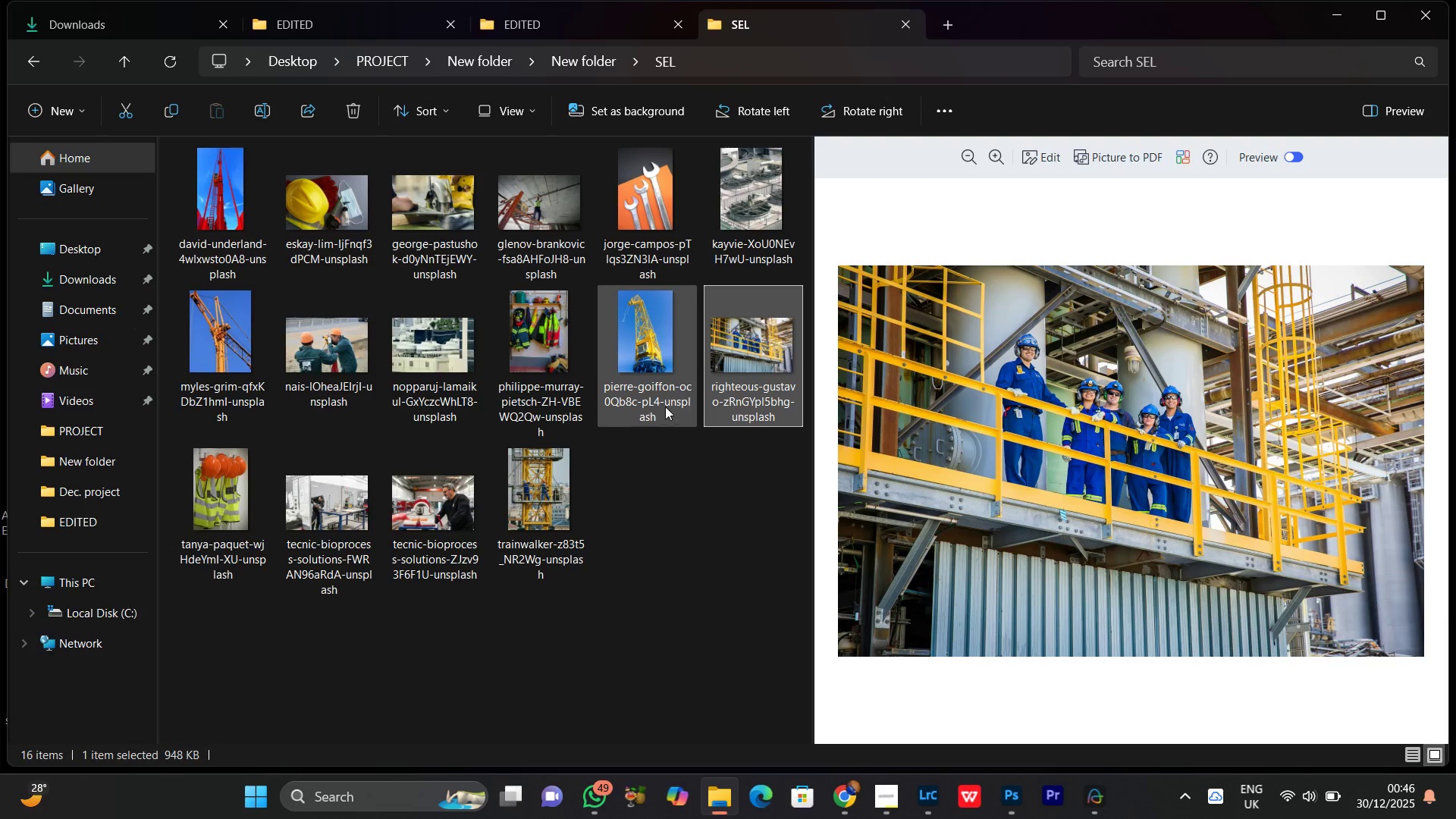 
left_click([661, 390])
 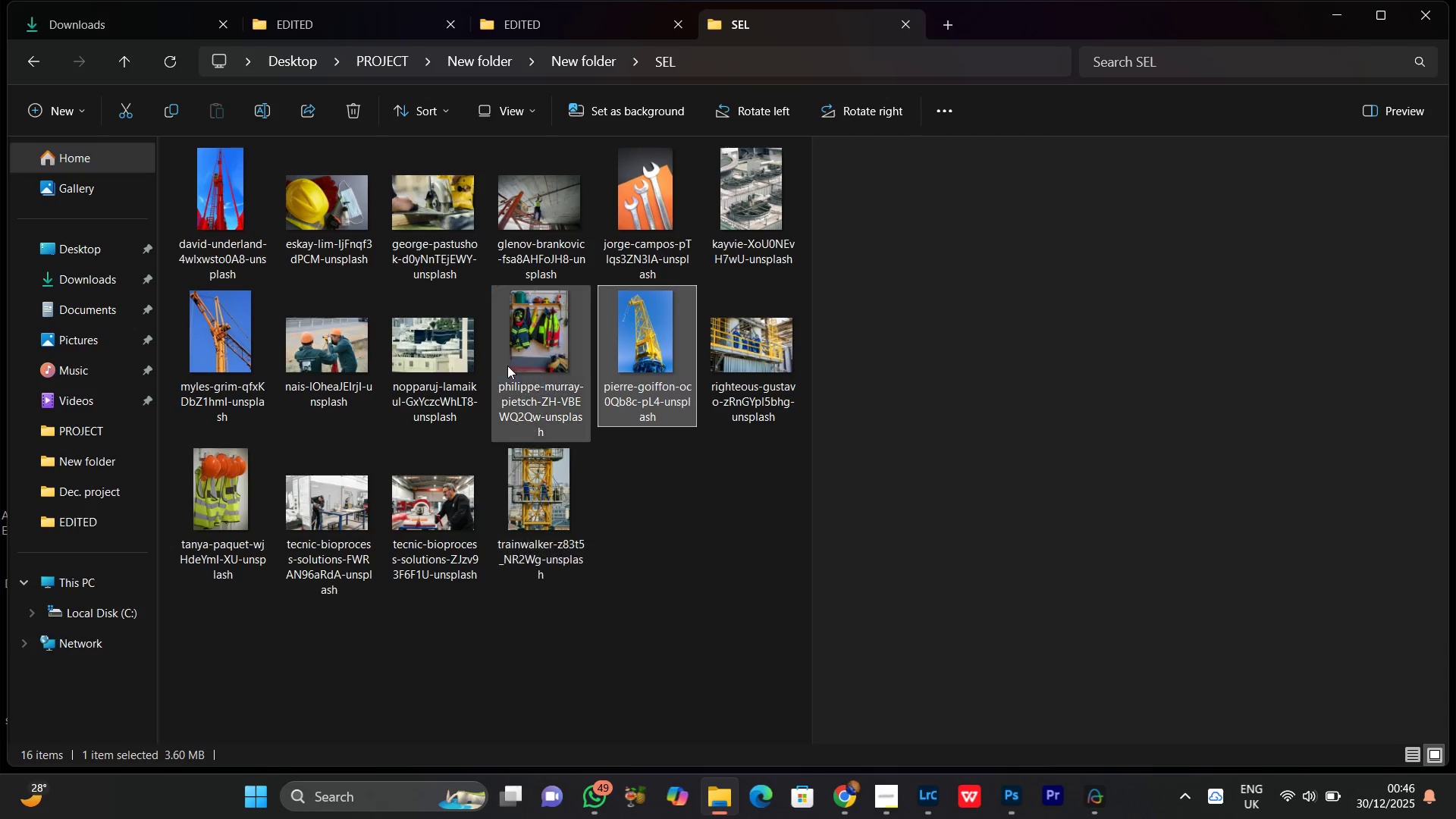 
left_click([522, 347])
 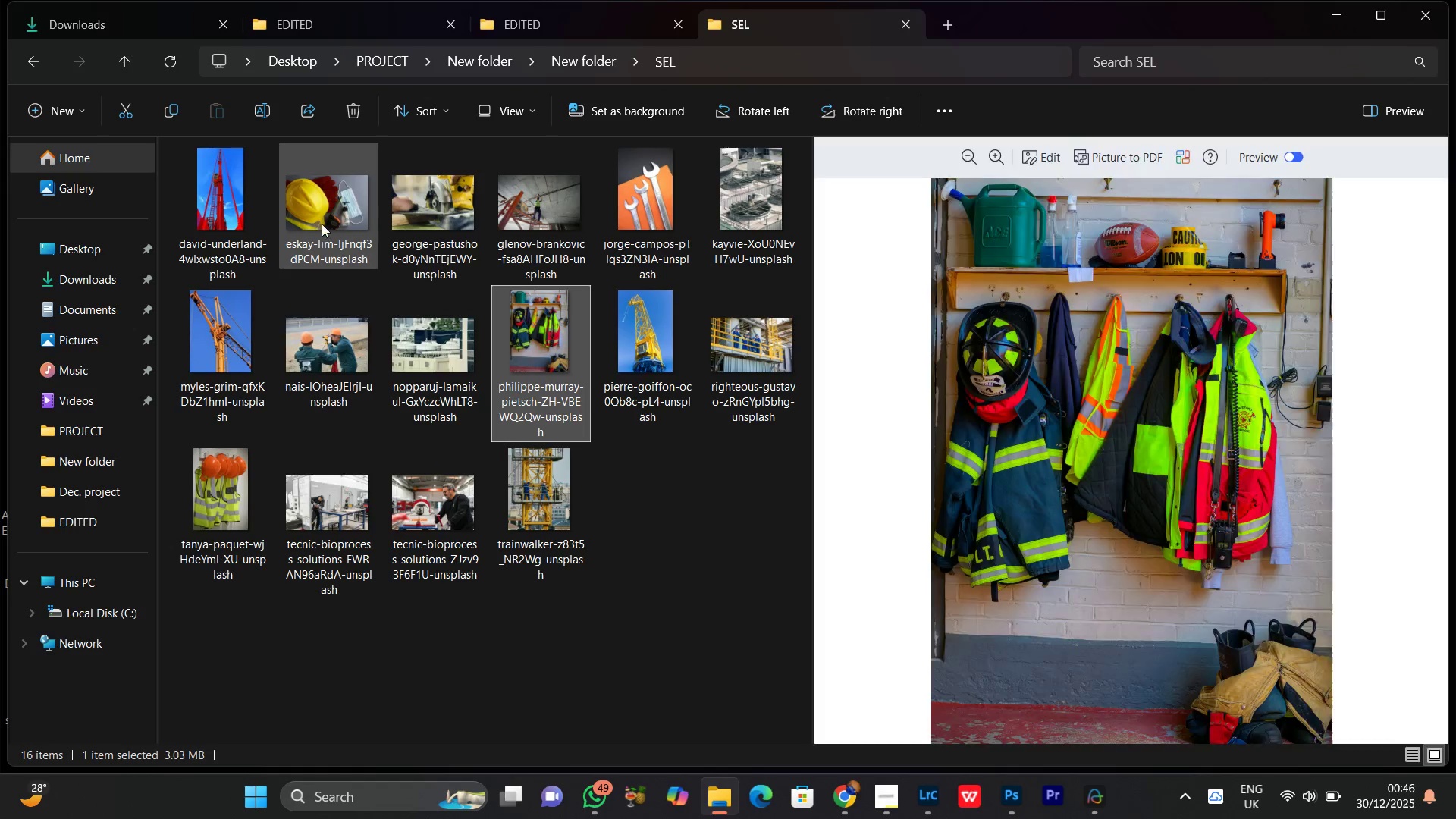 
left_click([320, 217])
 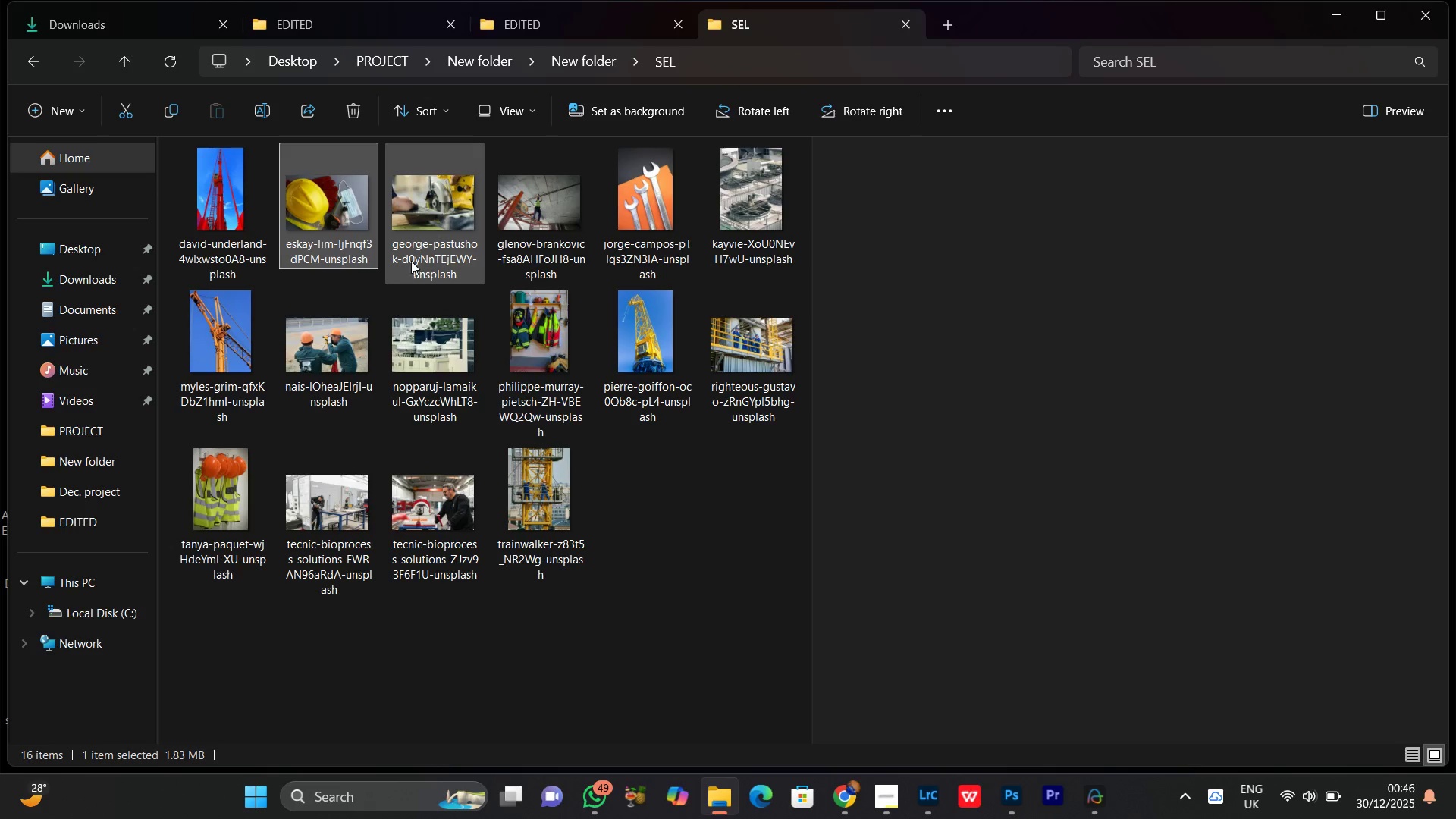 
left_click([410, 237])
 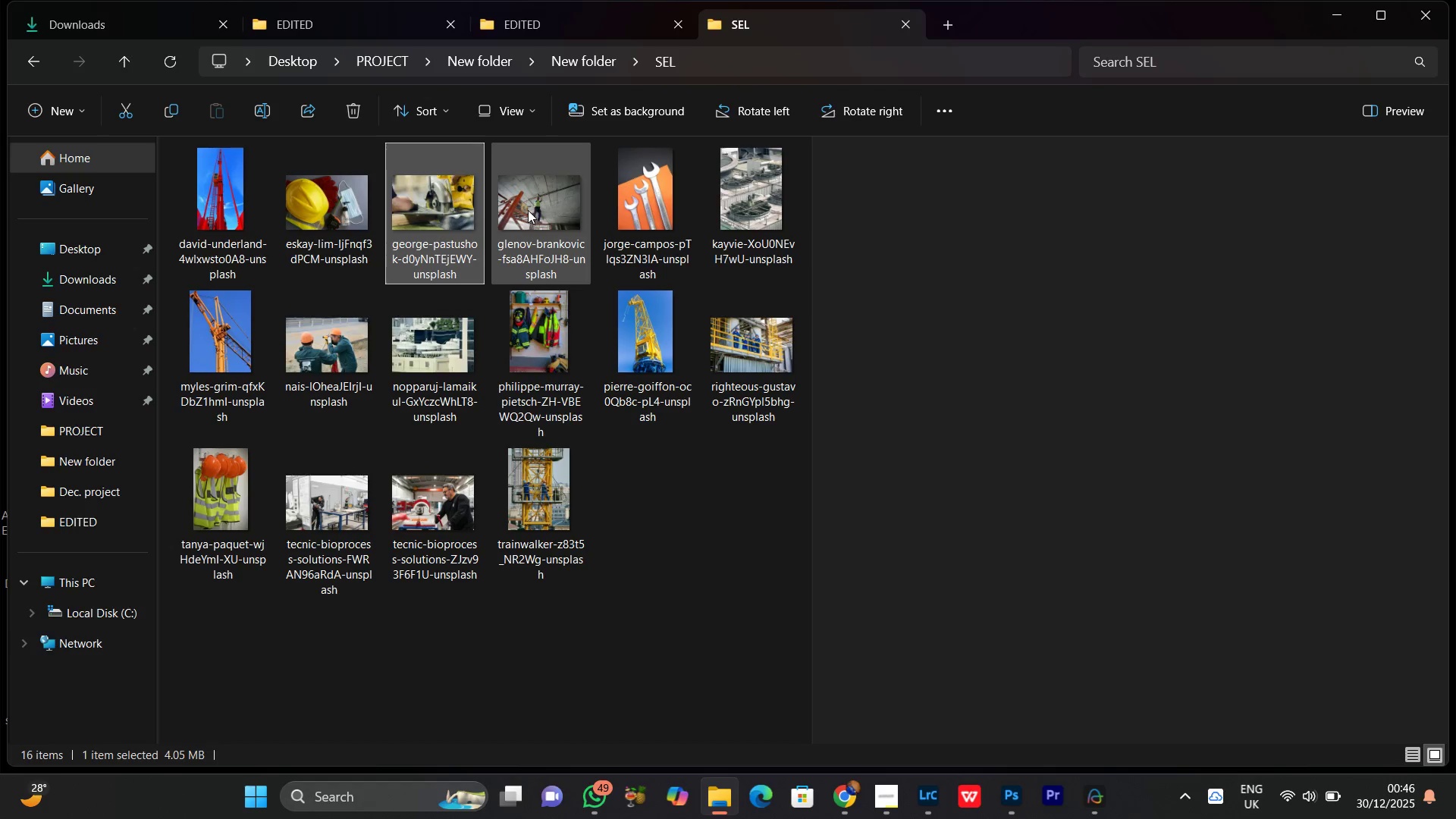 
left_click([528, 209])
 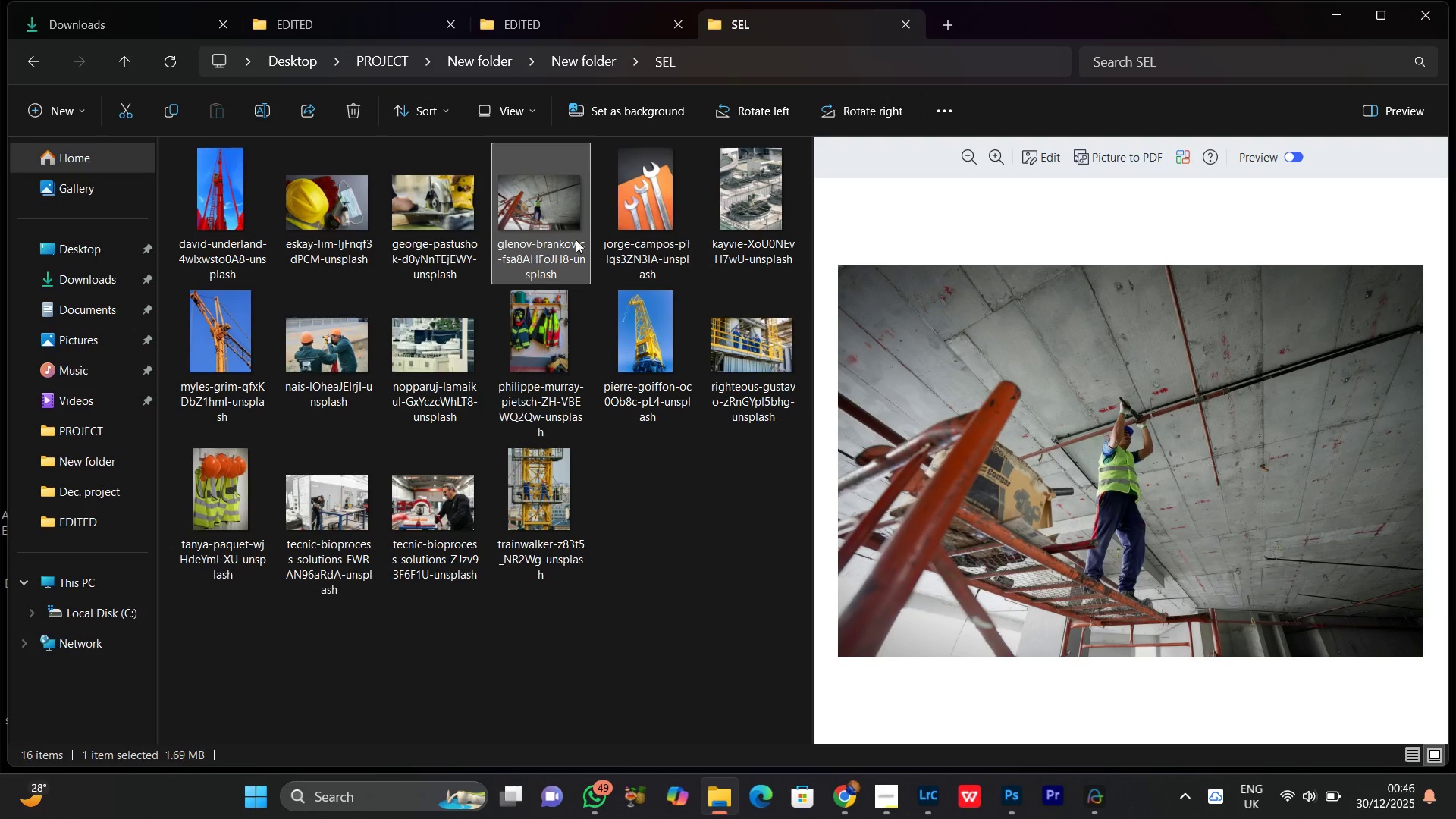 
left_click([640, 210])
 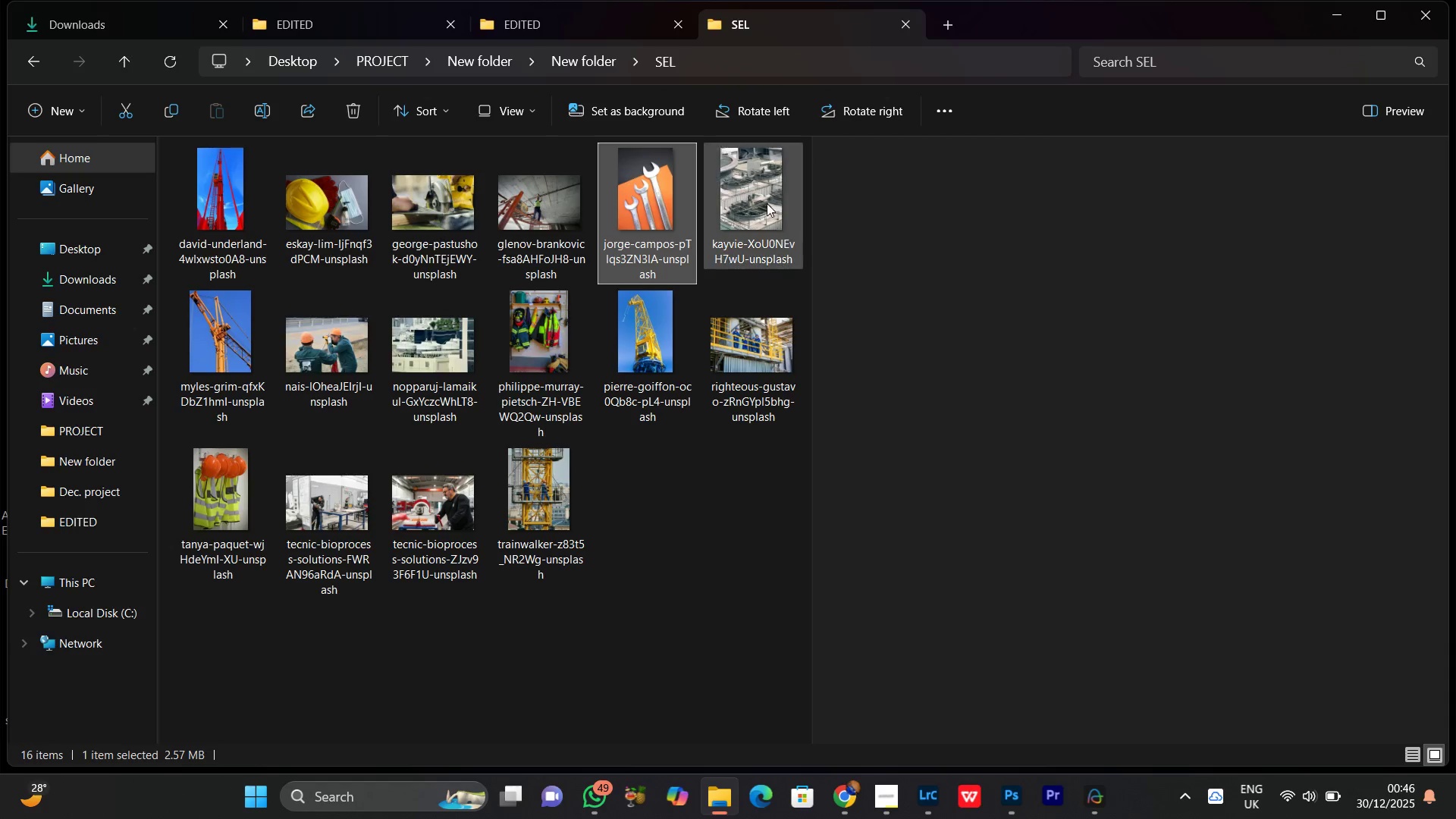 
left_click([767, 203])
 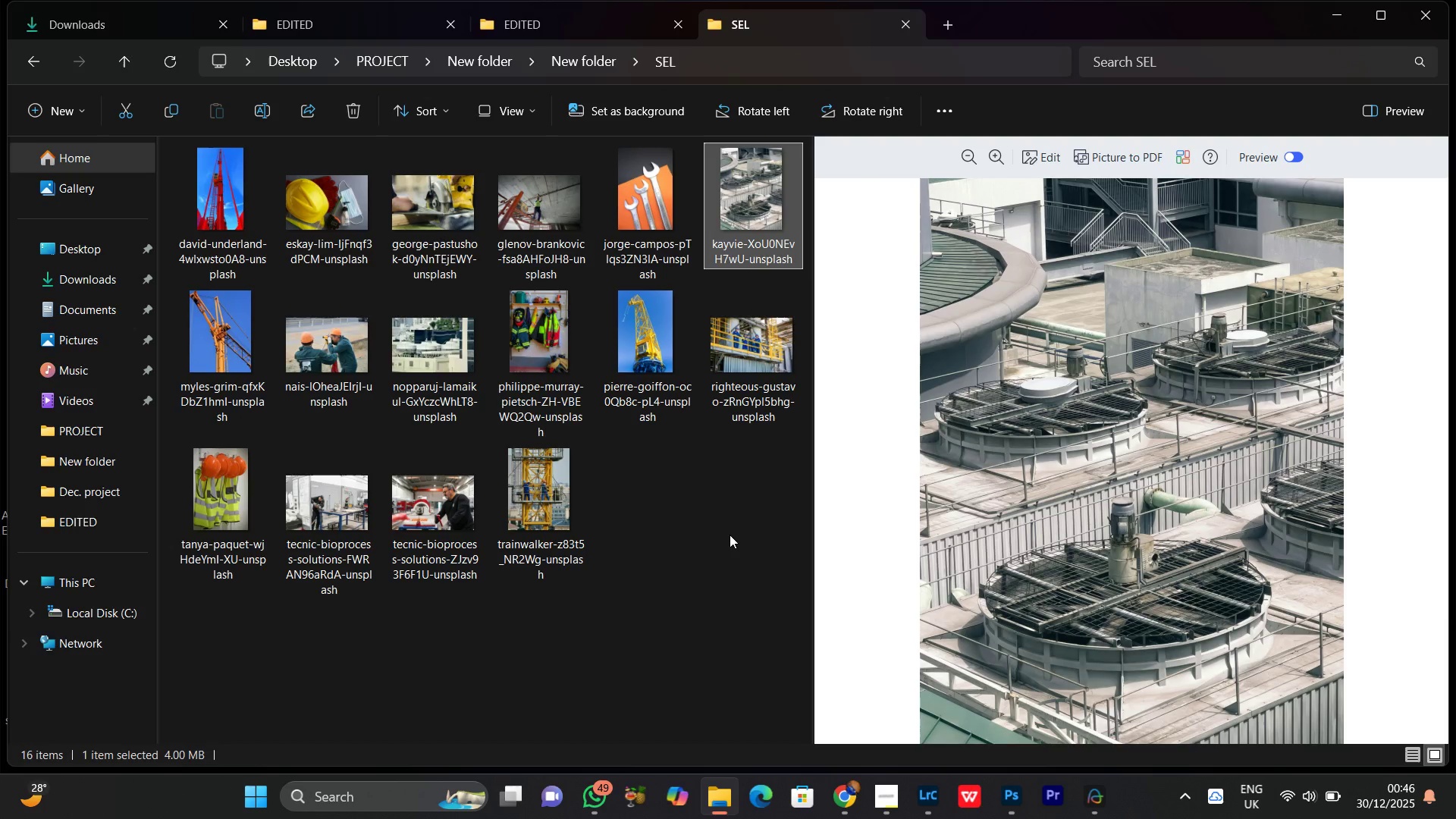 
left_click([728, 535])
 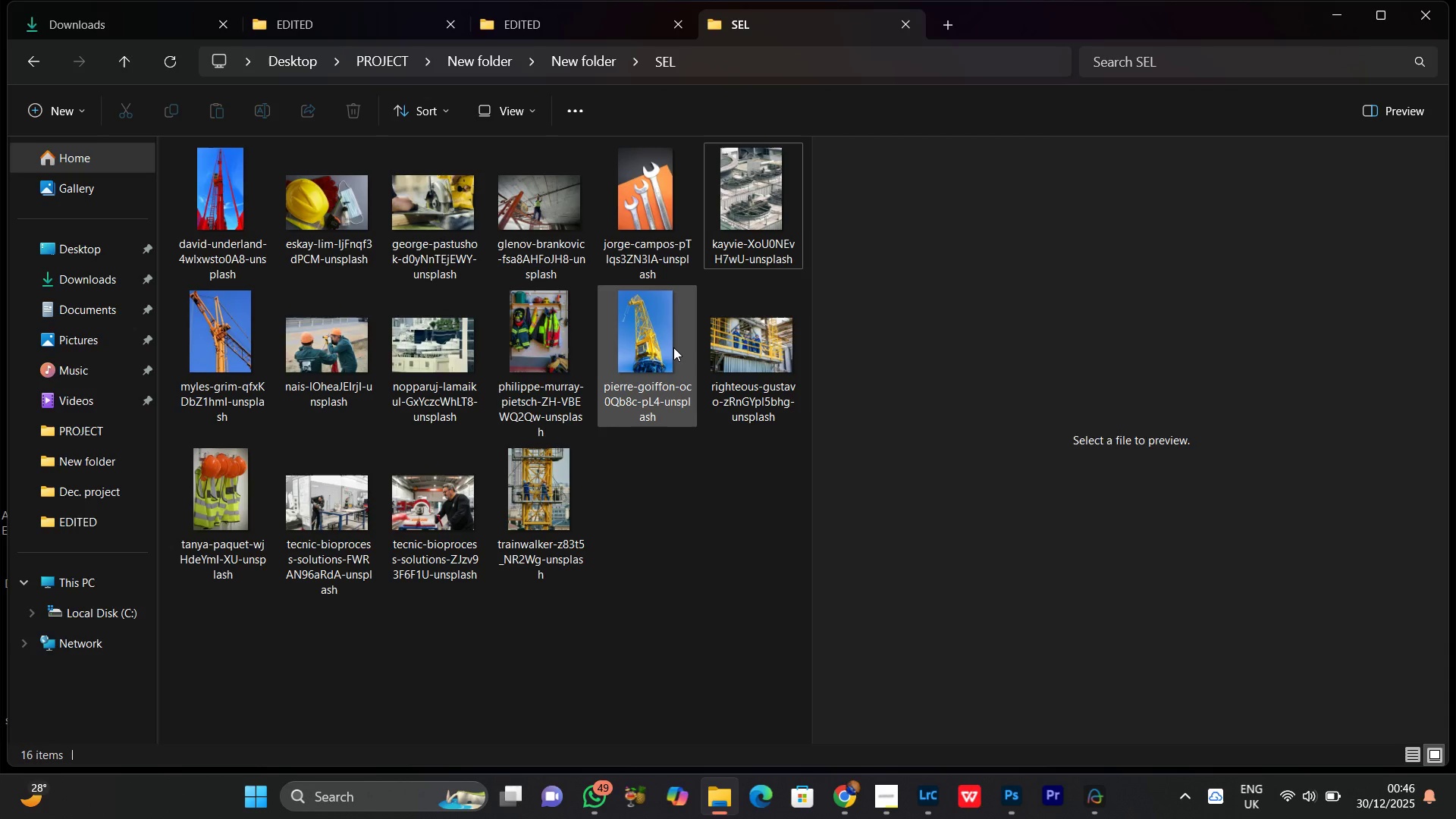 
left_click([673, 347])
 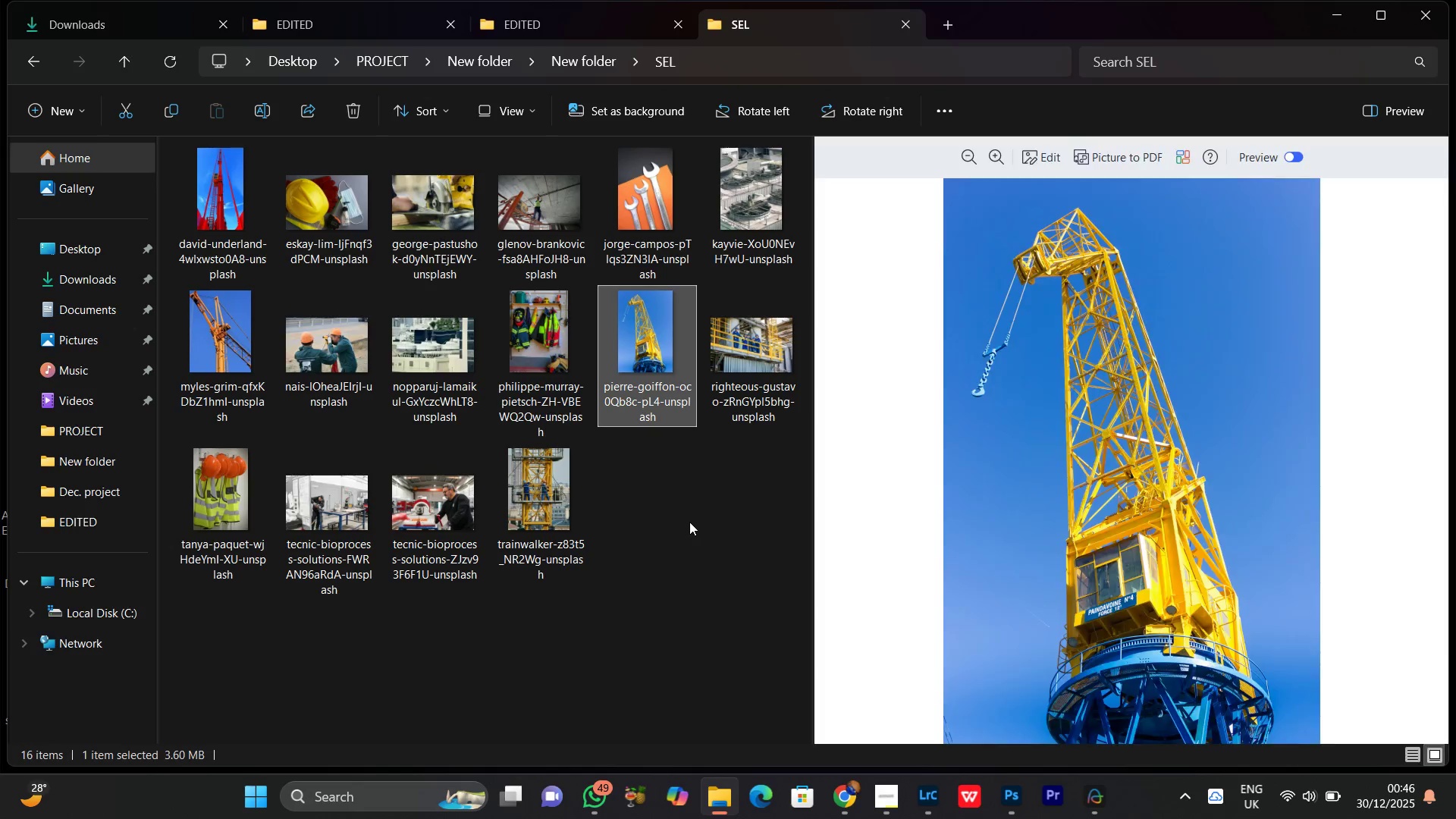 
left_click([689, 522])
 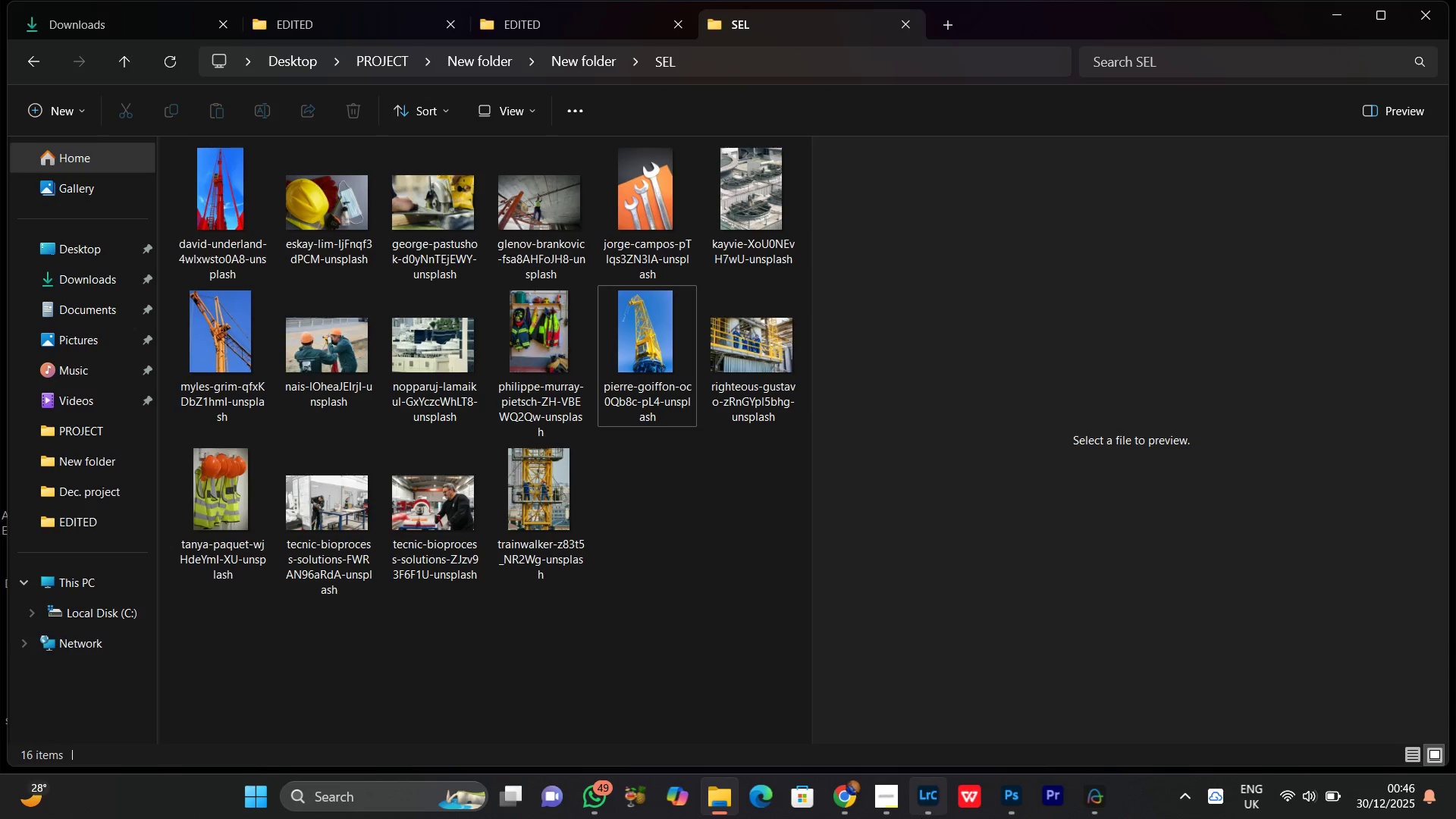 
left_click([923, 816])
 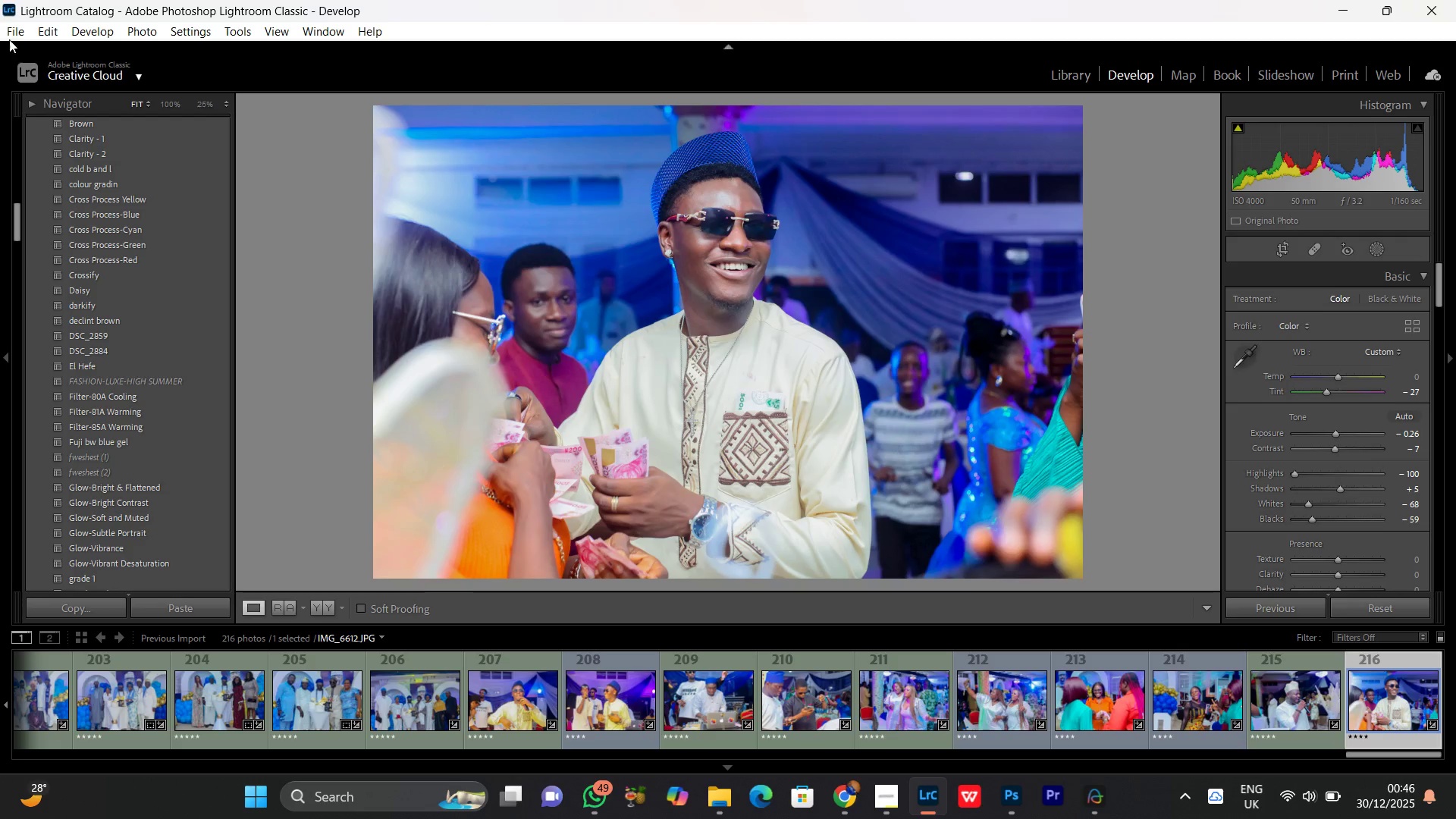 
left_click([2, 35])
 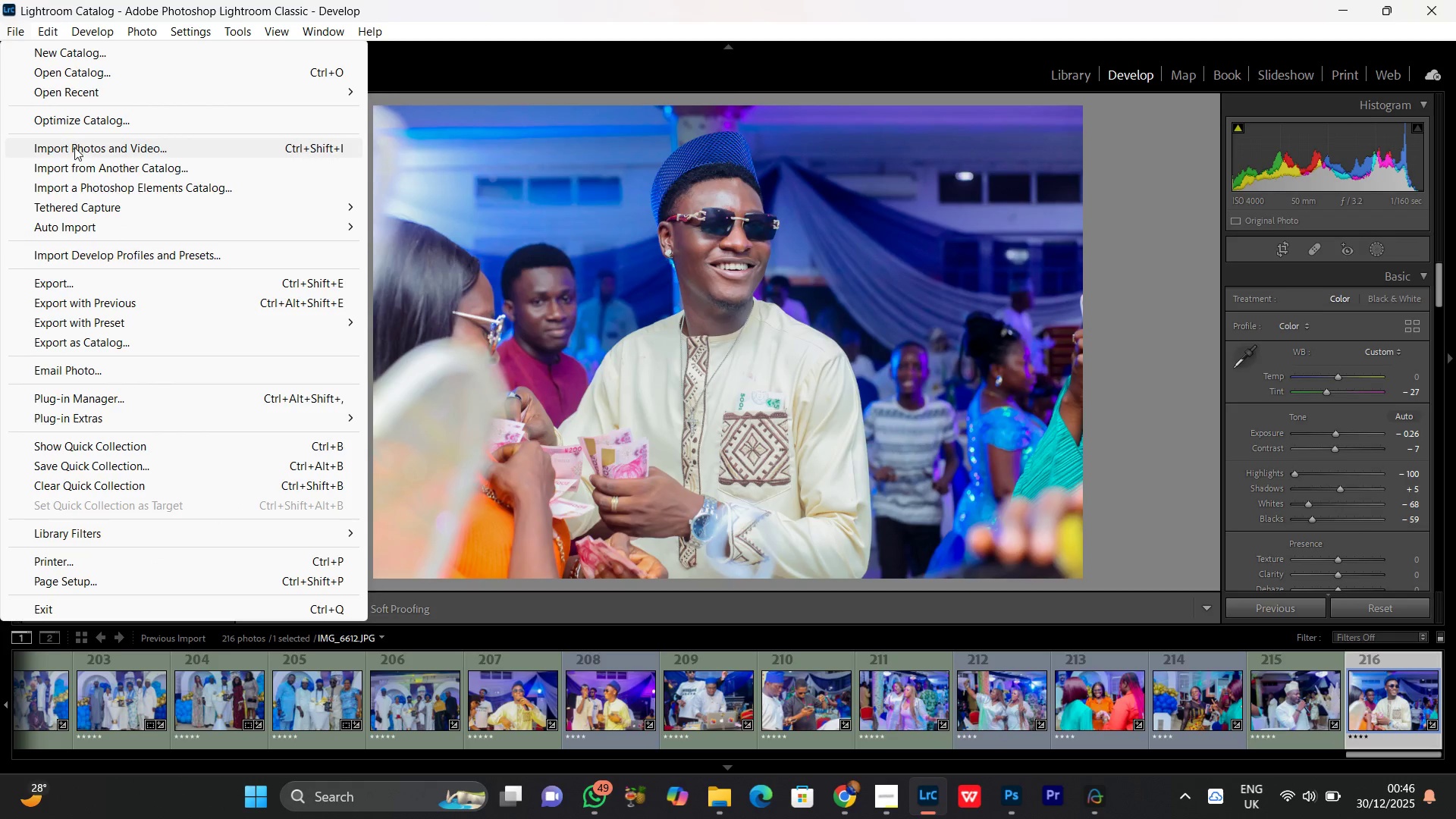 
left_click([74, 148])
 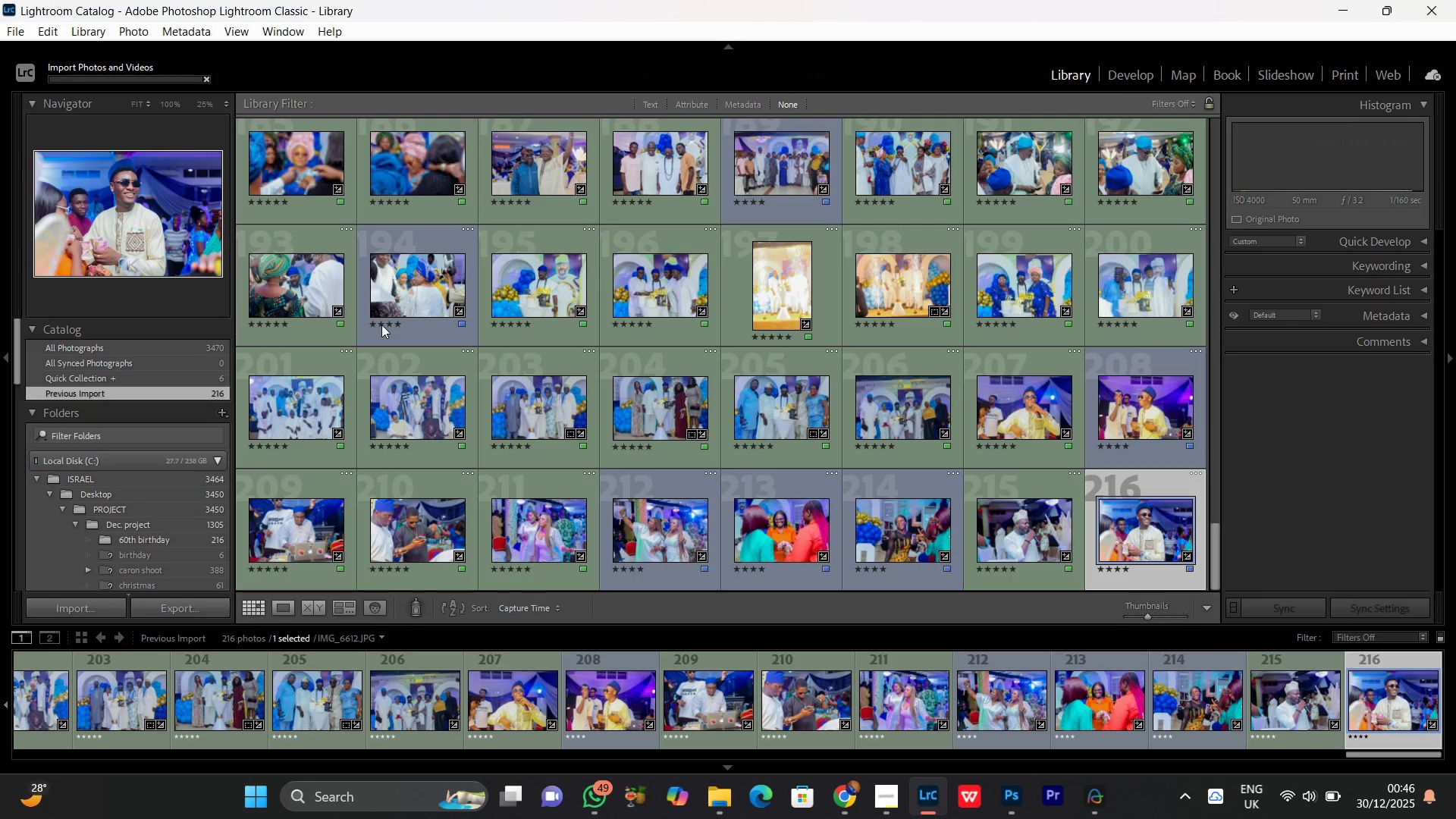 
wait(8.38)
 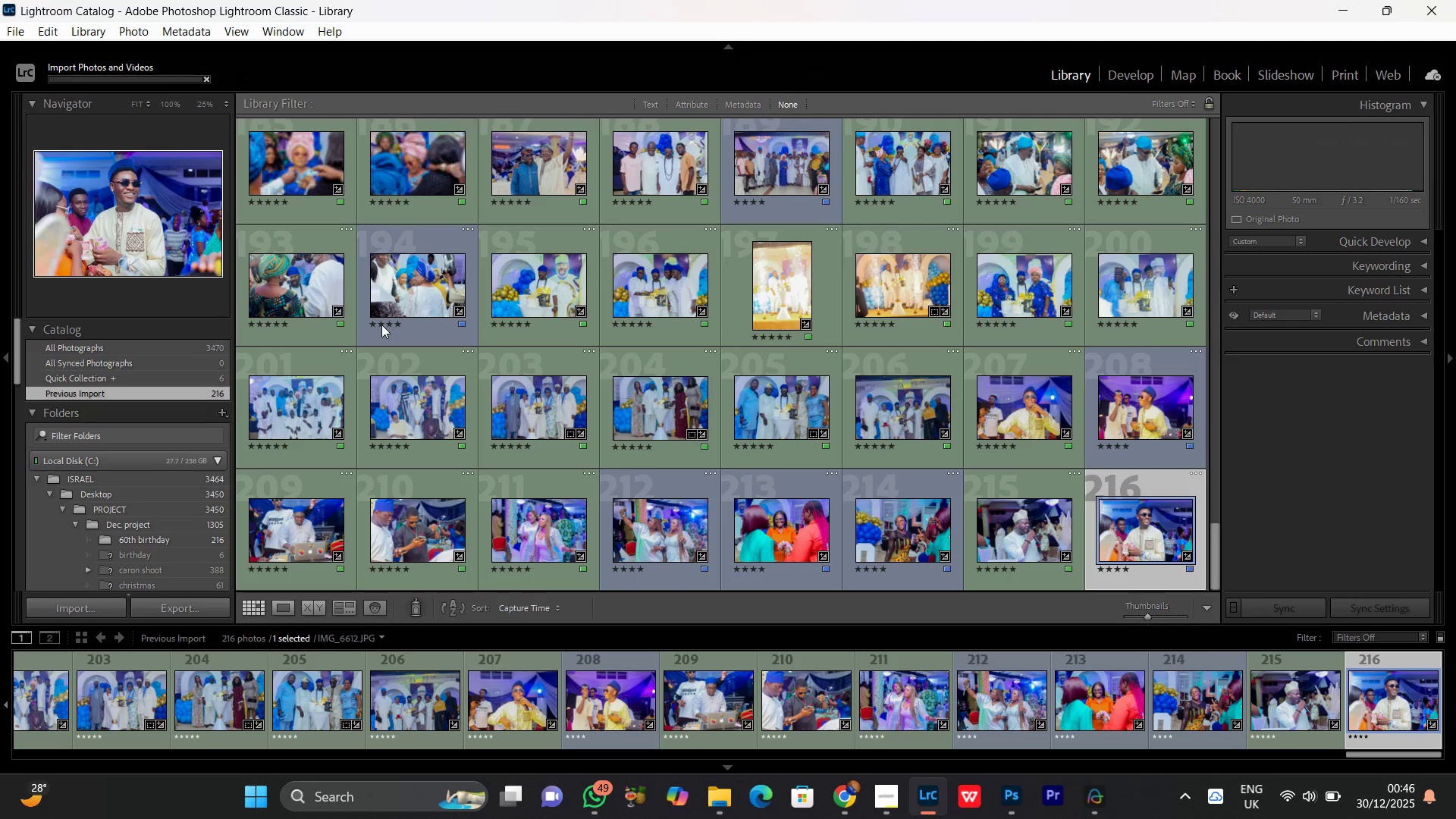 
left_click([51, 244])
 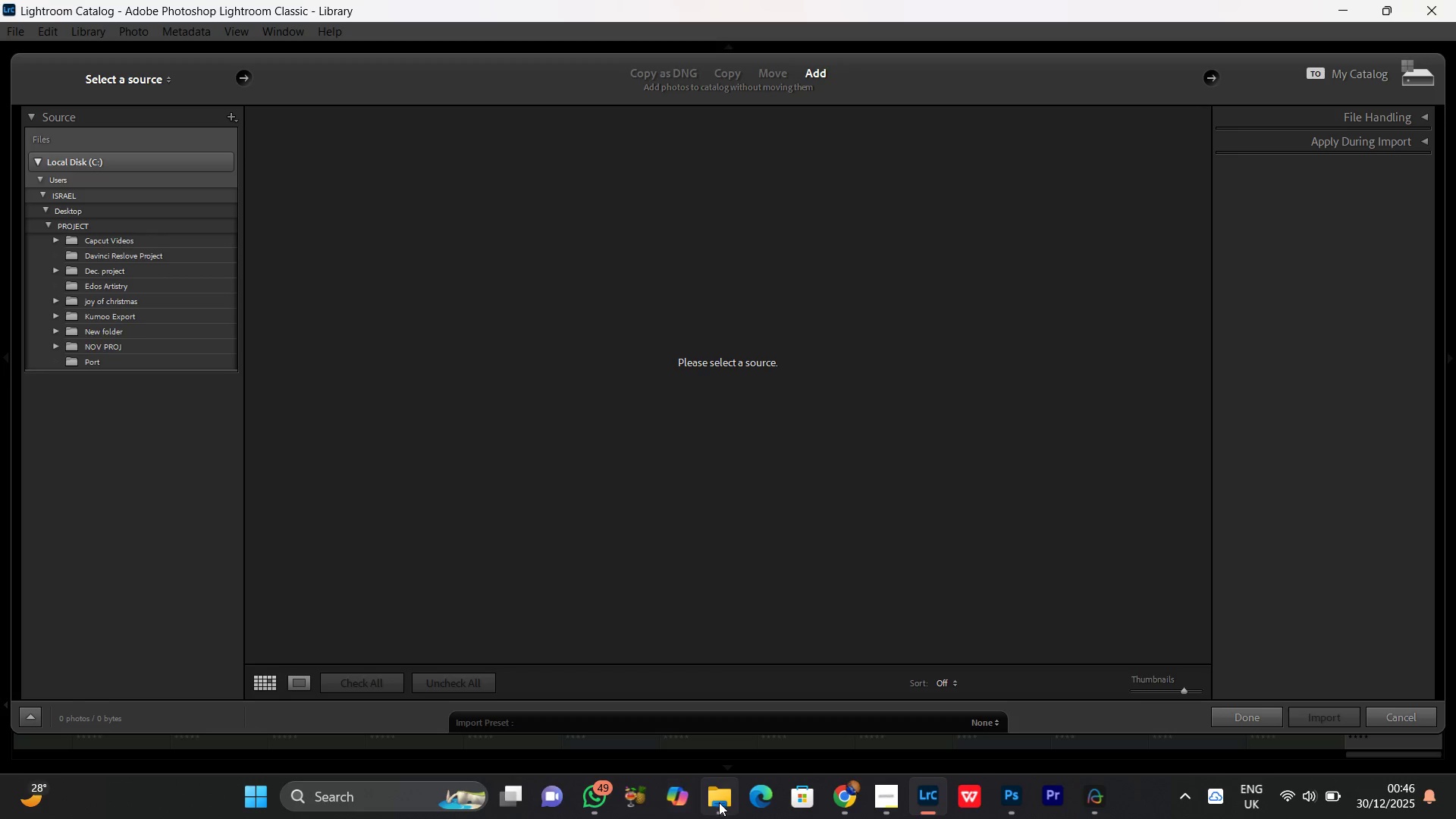 
mouse_move([692, 704])
 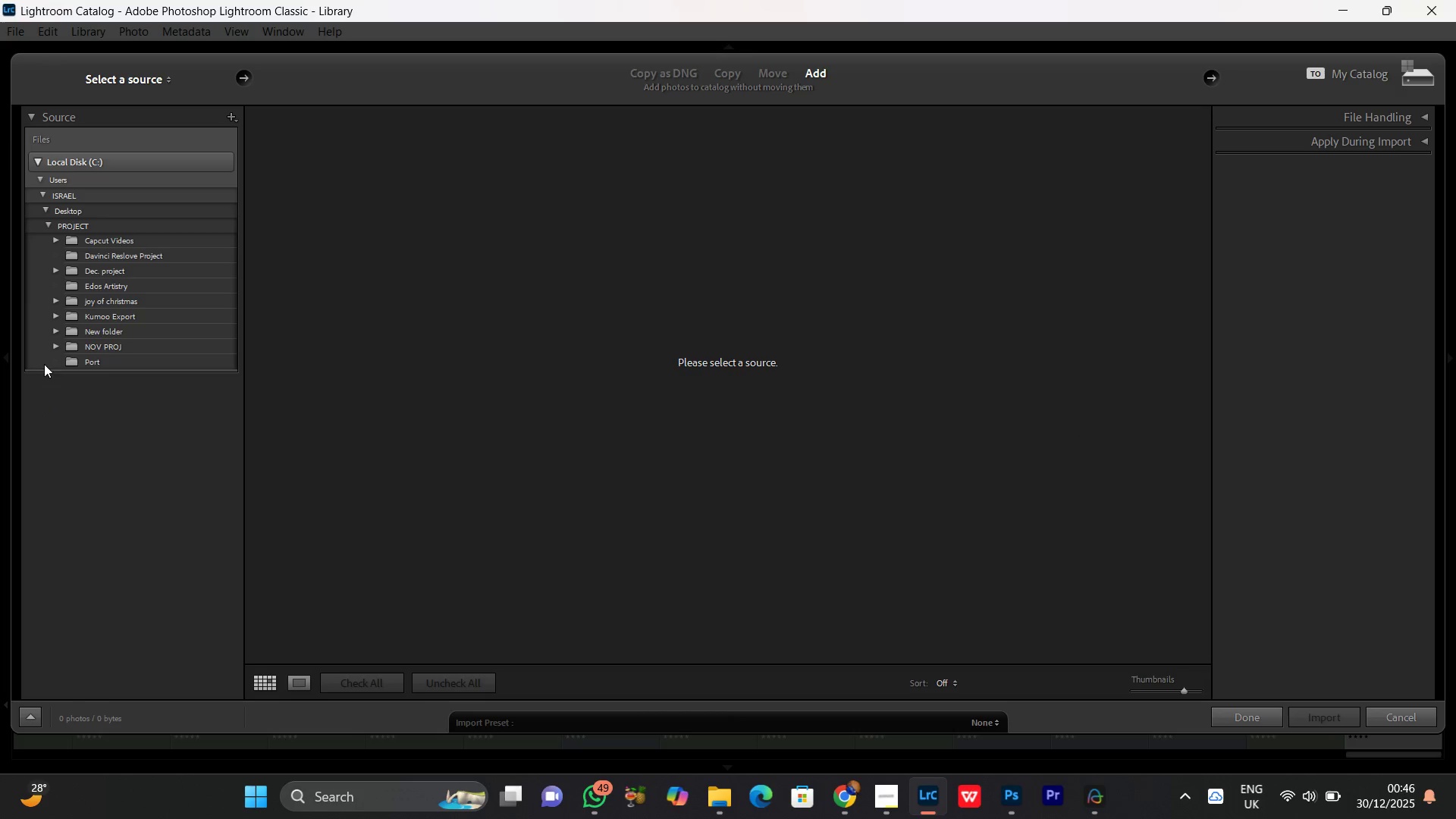 
wait(9.29)
 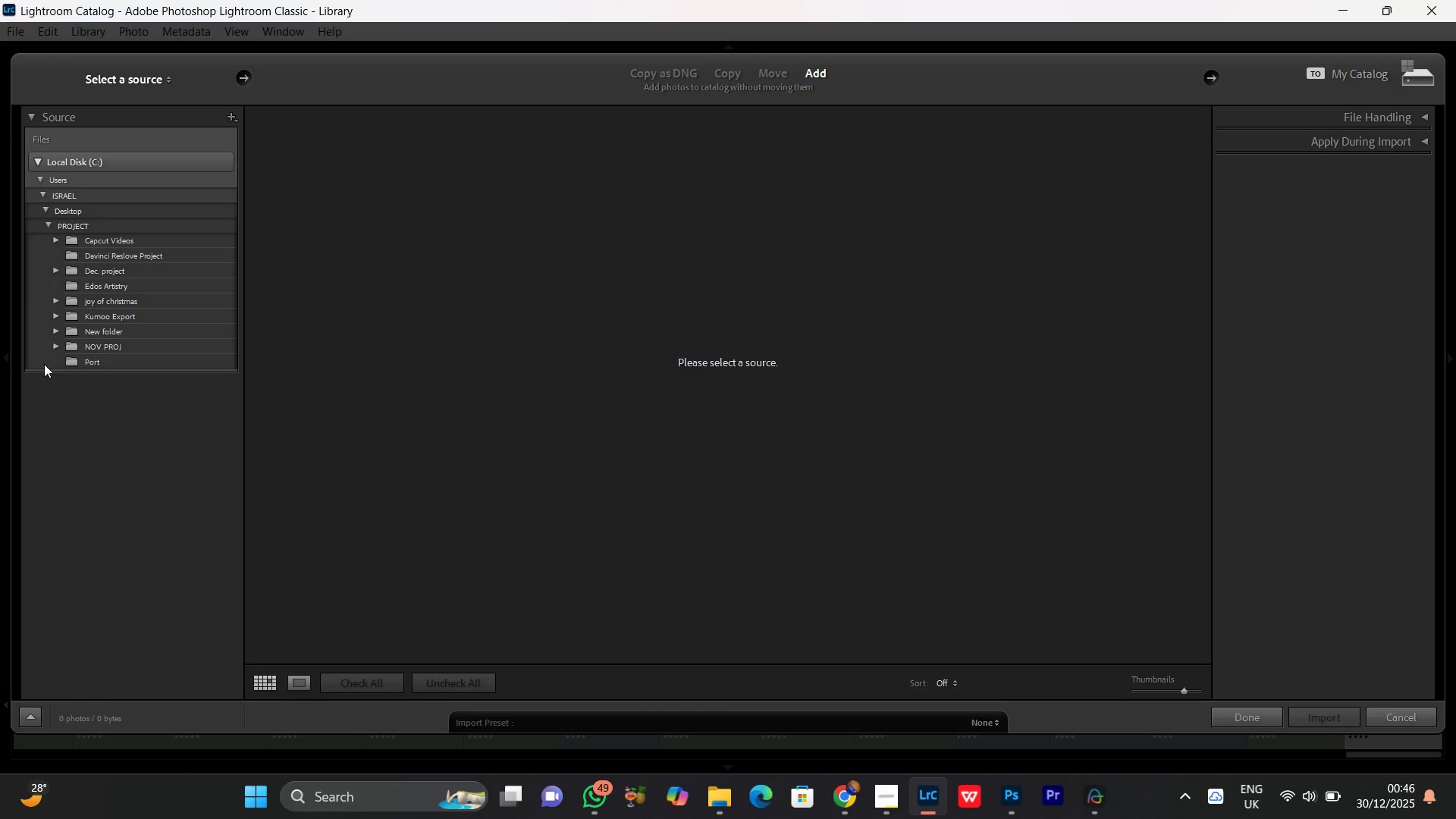 
left_click([55, 330])
 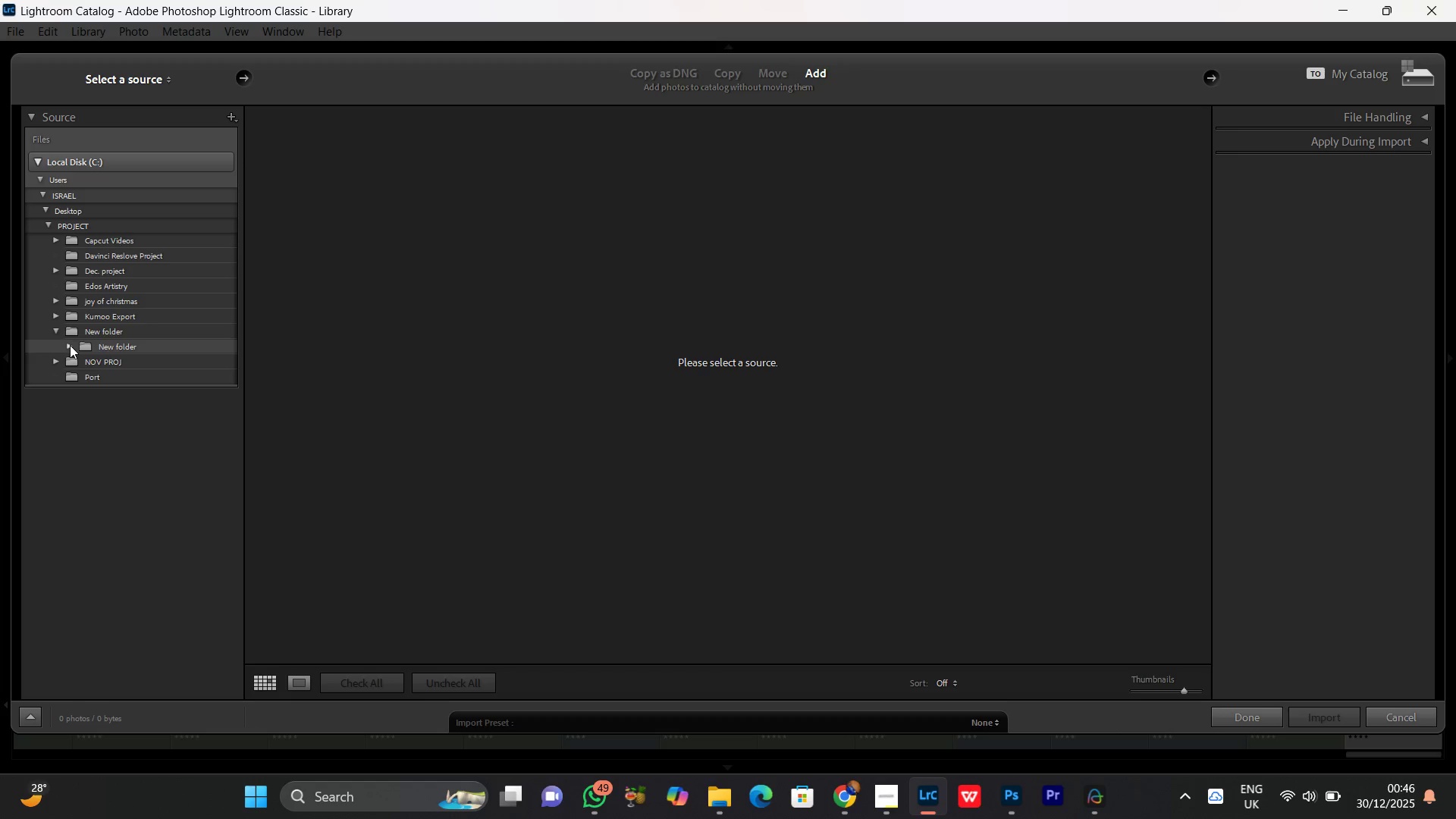 
left_click([69, 345])
 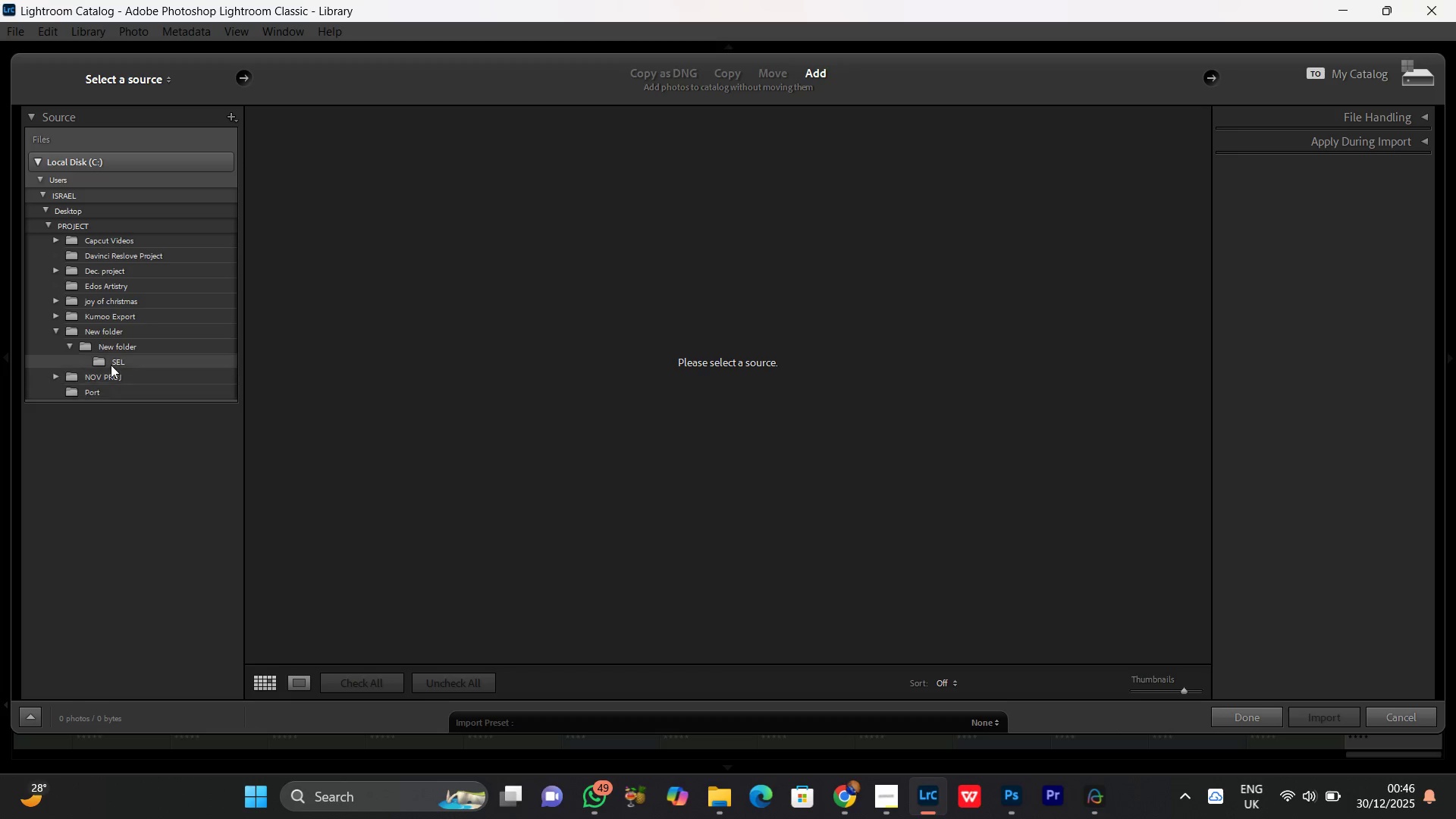 
left_click([111, 365])
 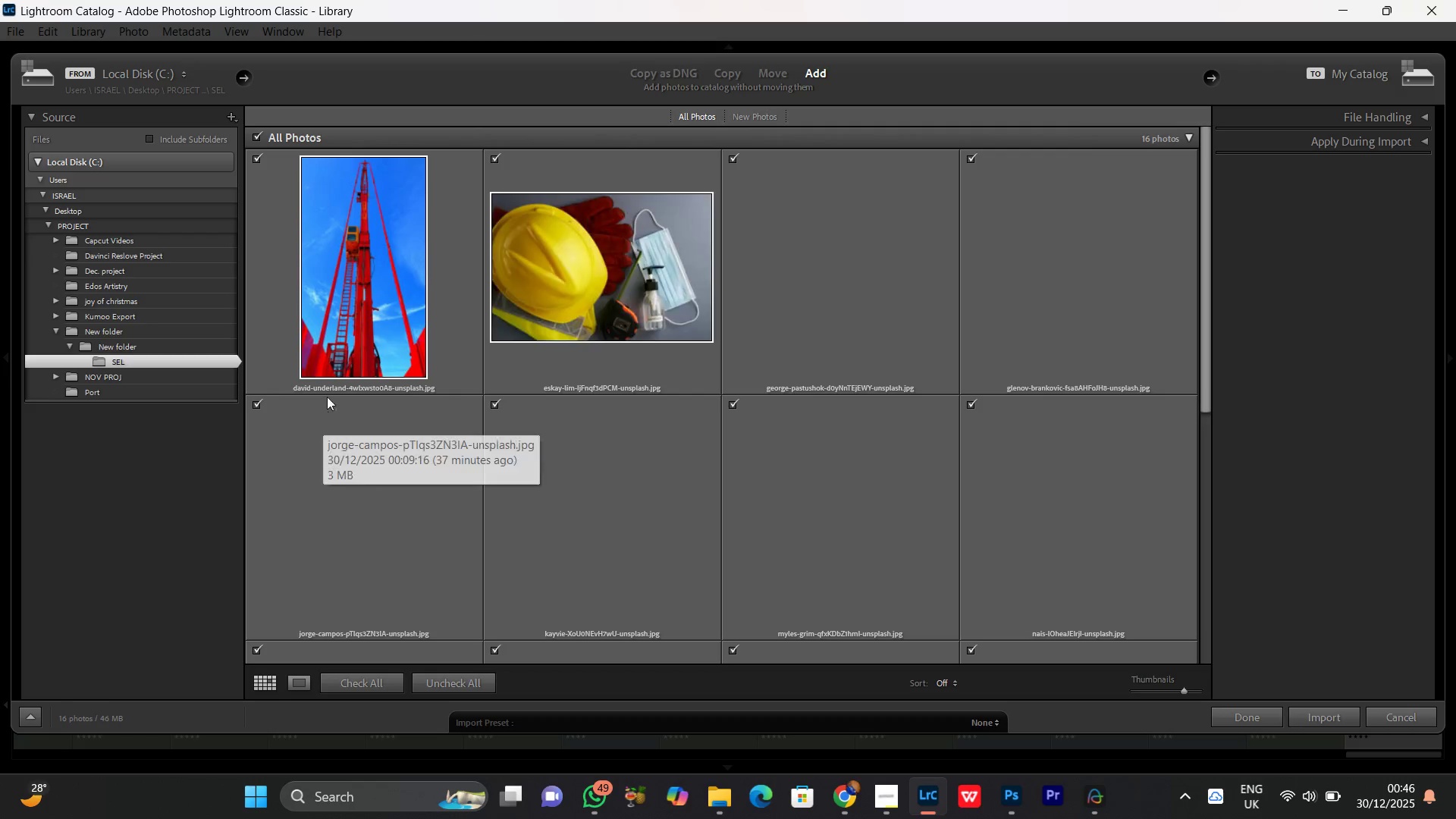 
scroll: coordinate [741, 480], scroll_direction: down, amount: 6.0
 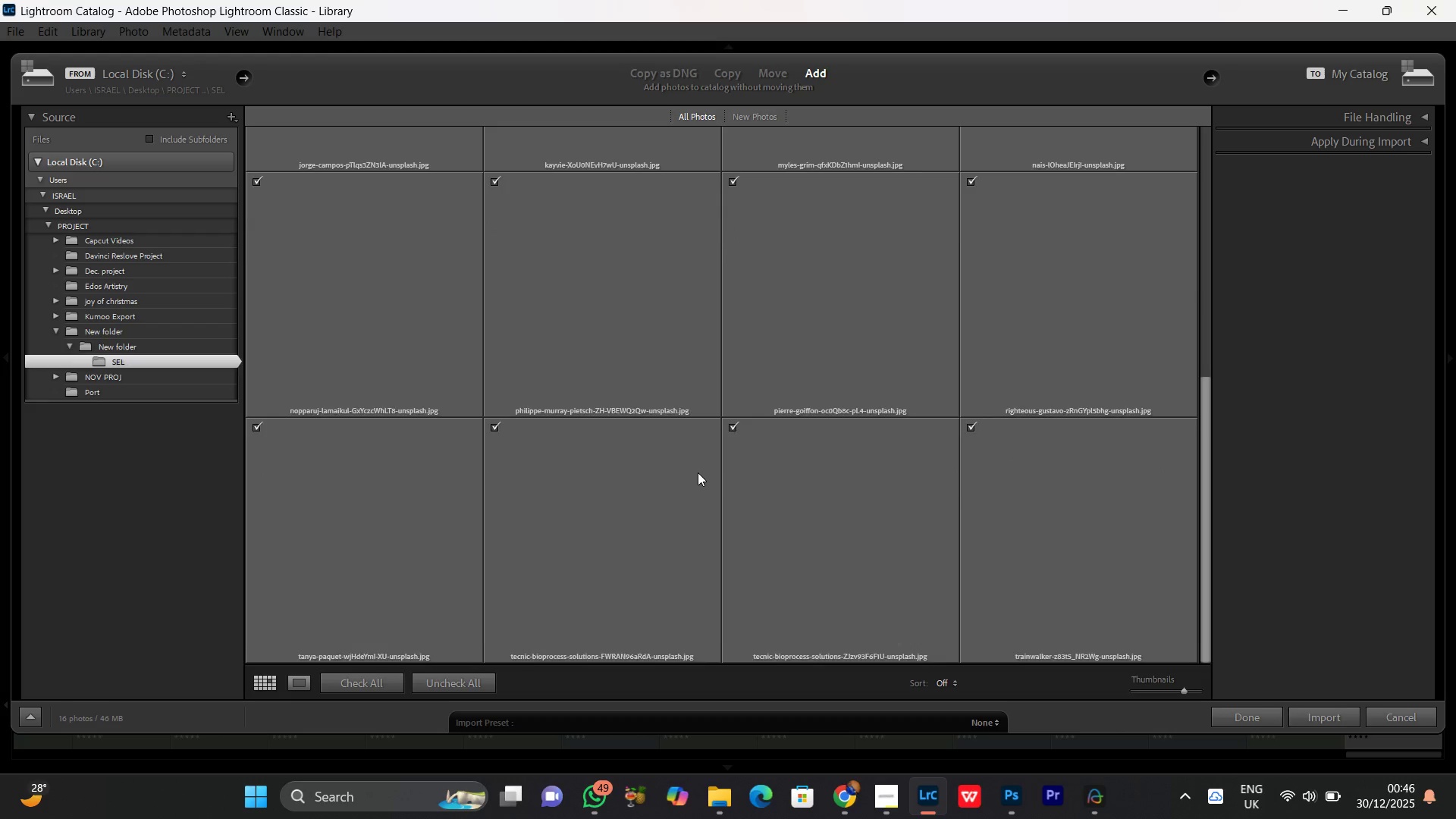 
scroll: coordinate [693, 453], scroll_direction: up, amount: 11.0
 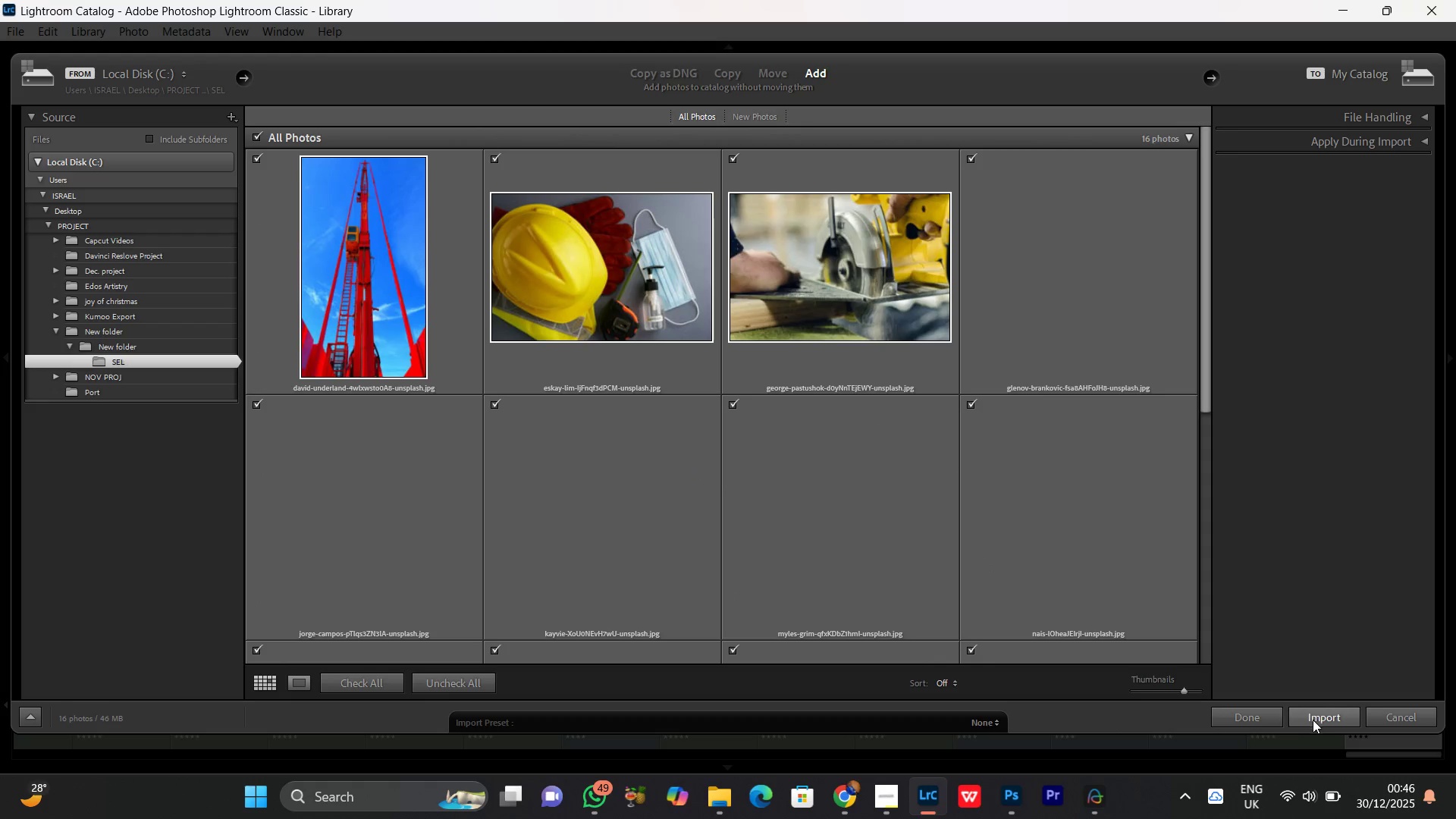 
left_click([1316, 718])
 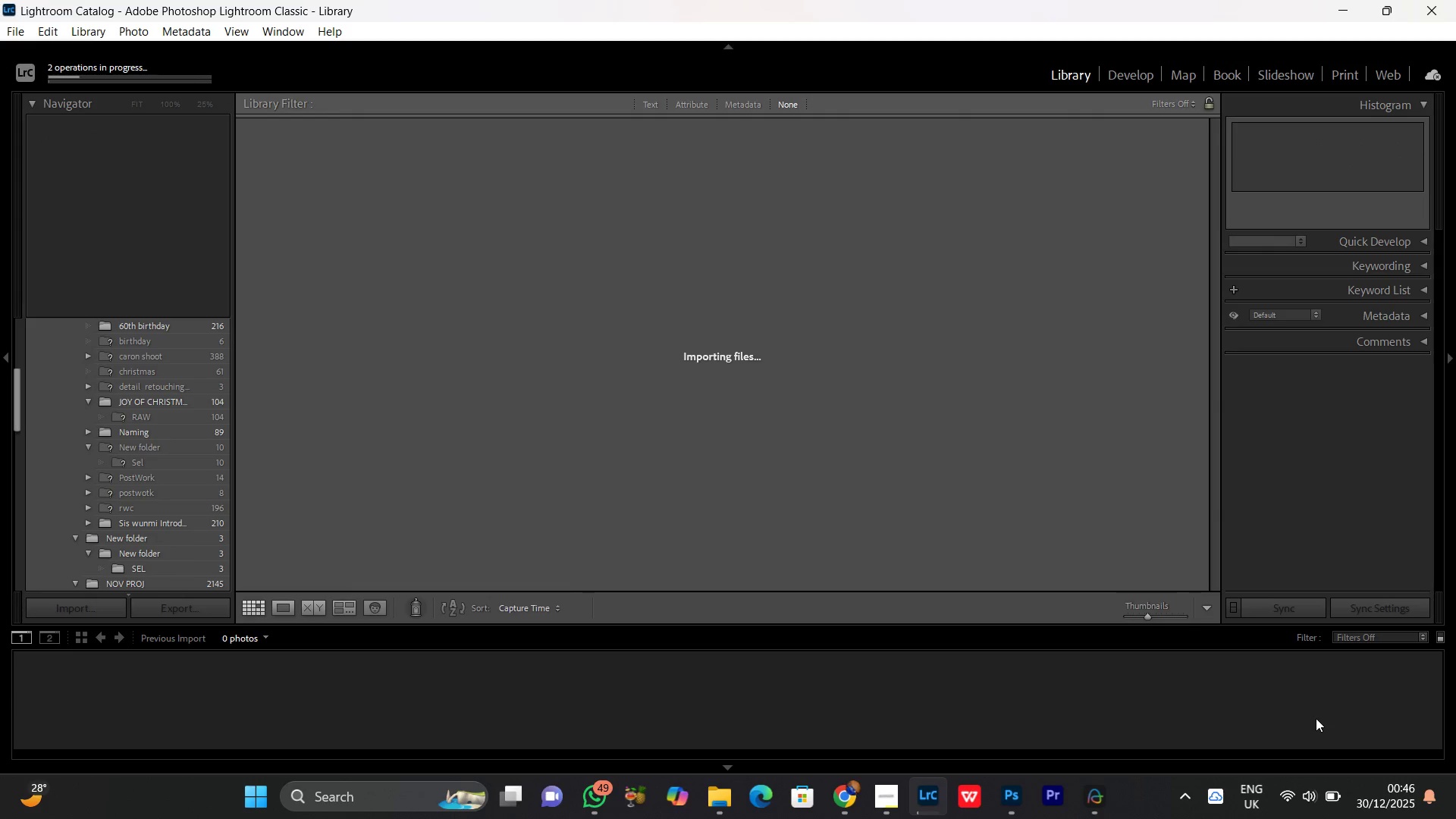 
wait(8.53)
 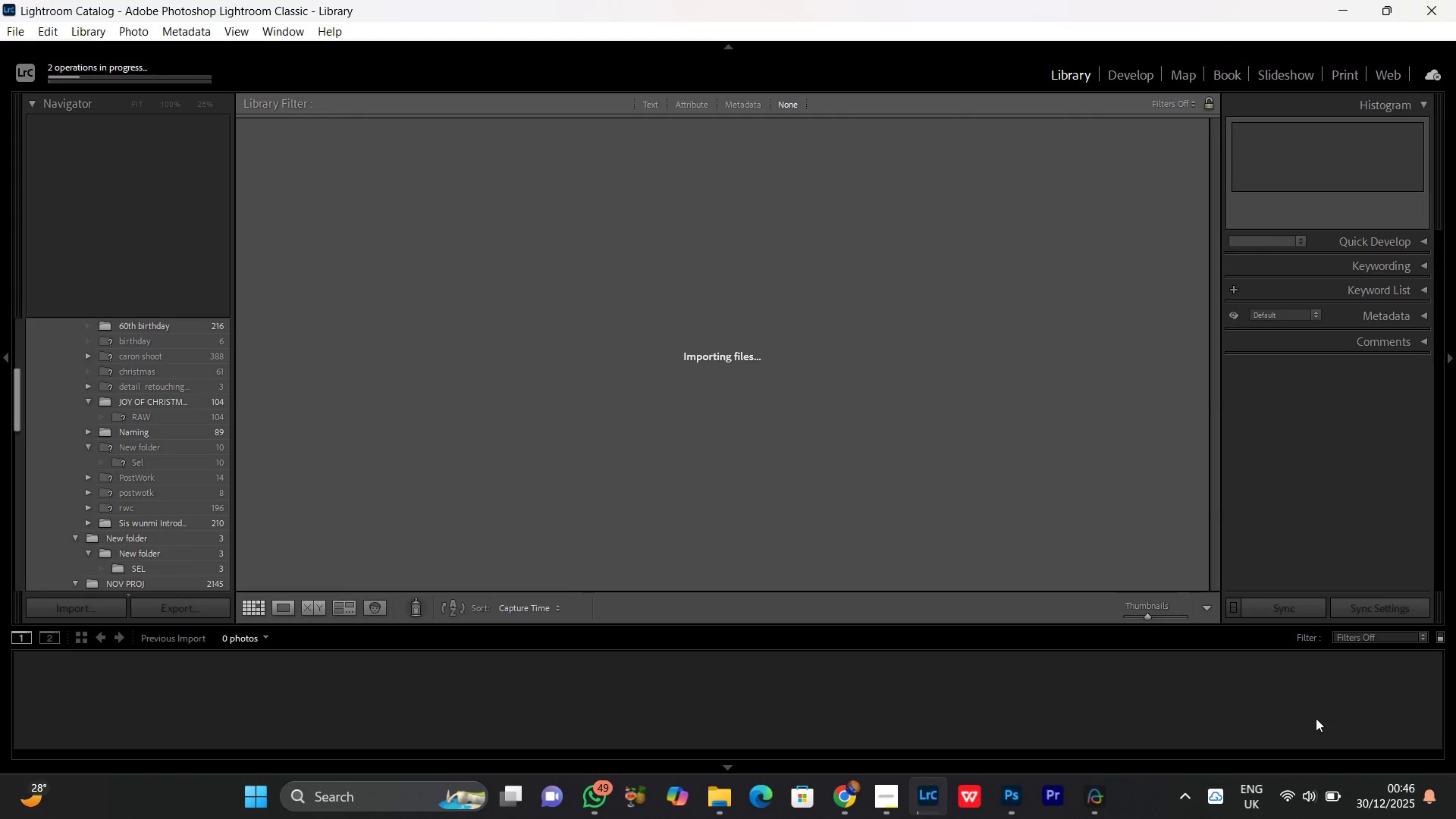 
left_click([1125, 74])
 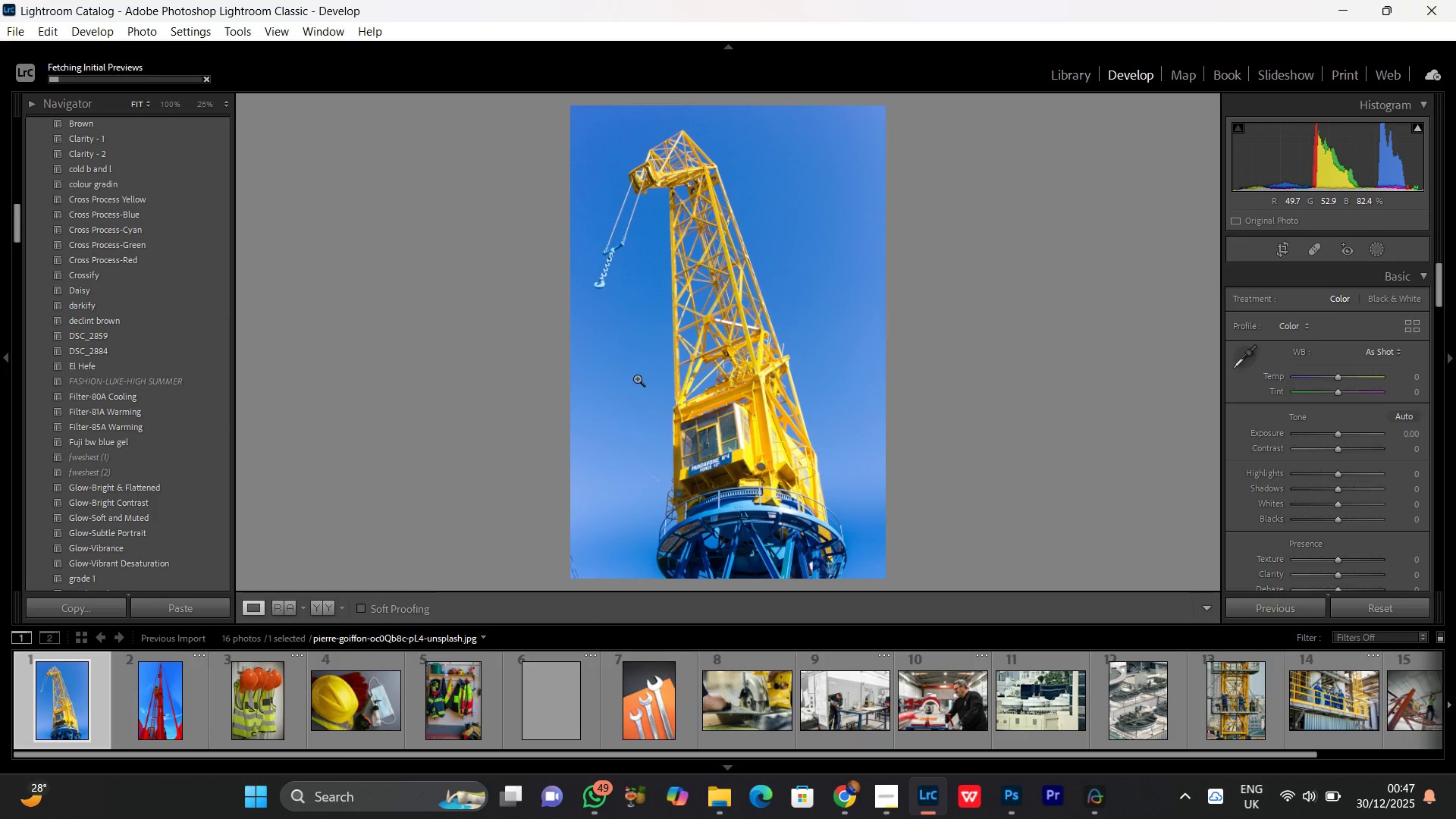 
wait(15.5)
 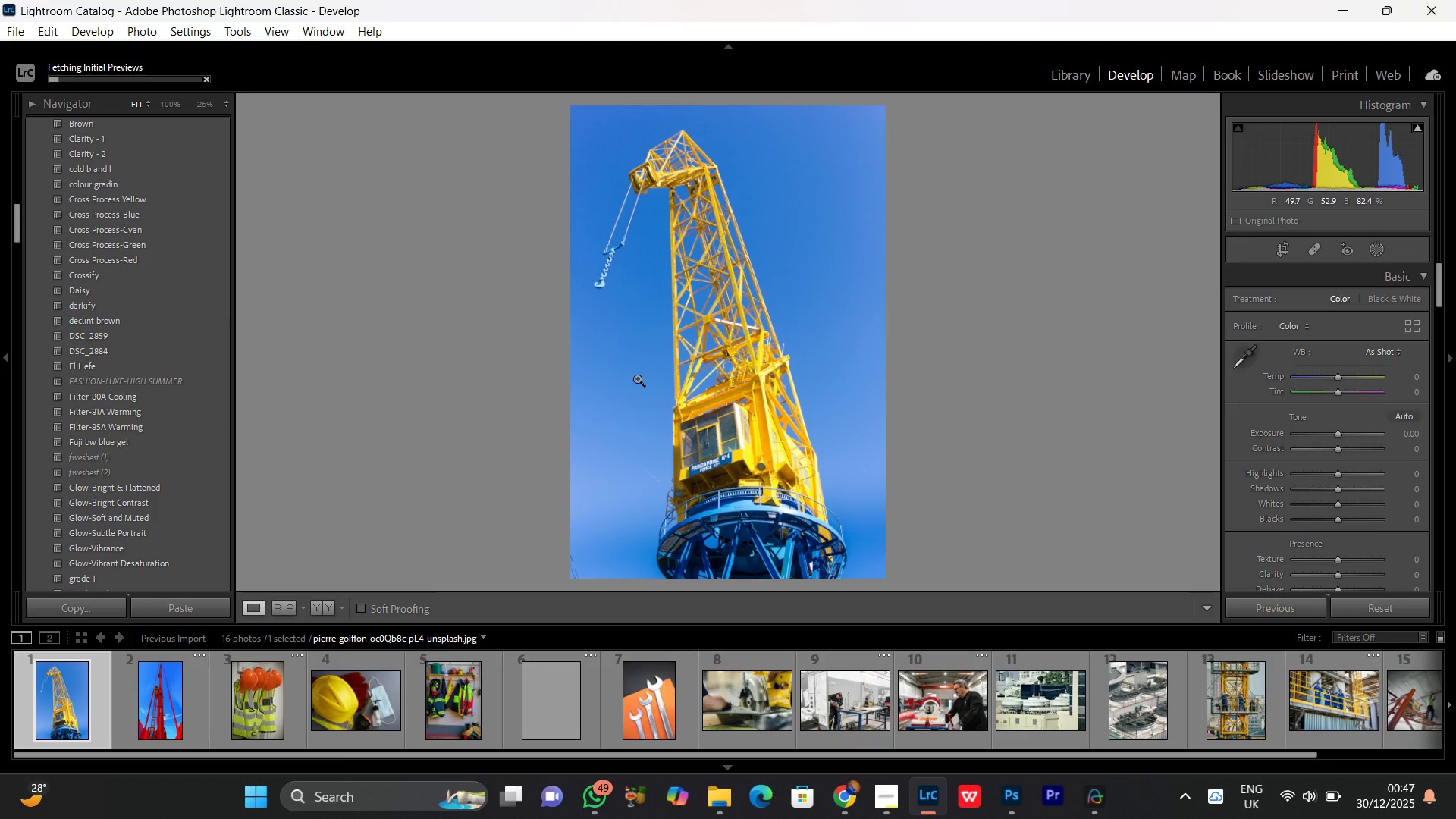 
left_click([741, 308])
 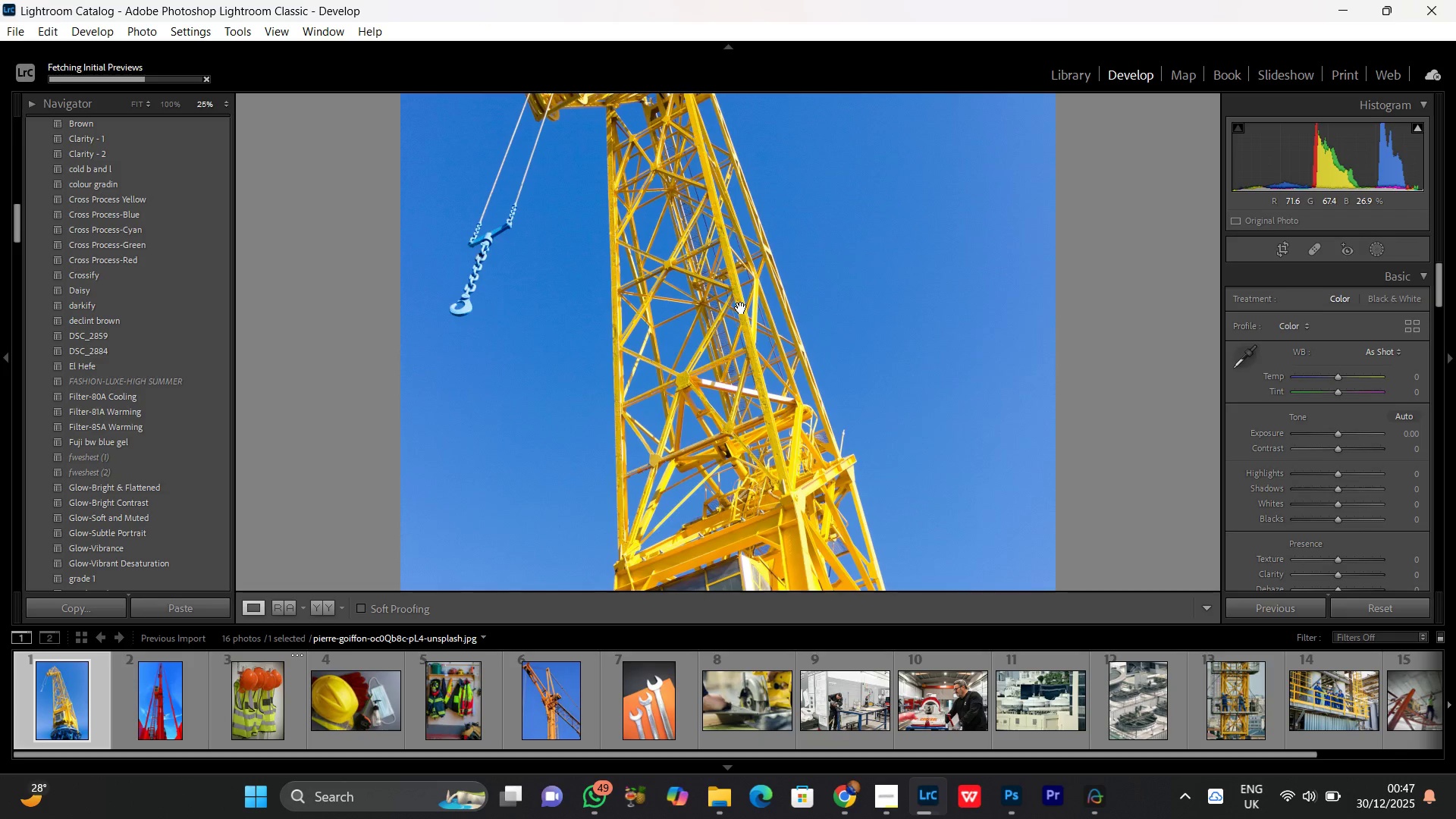 
left_click([741, 308])
 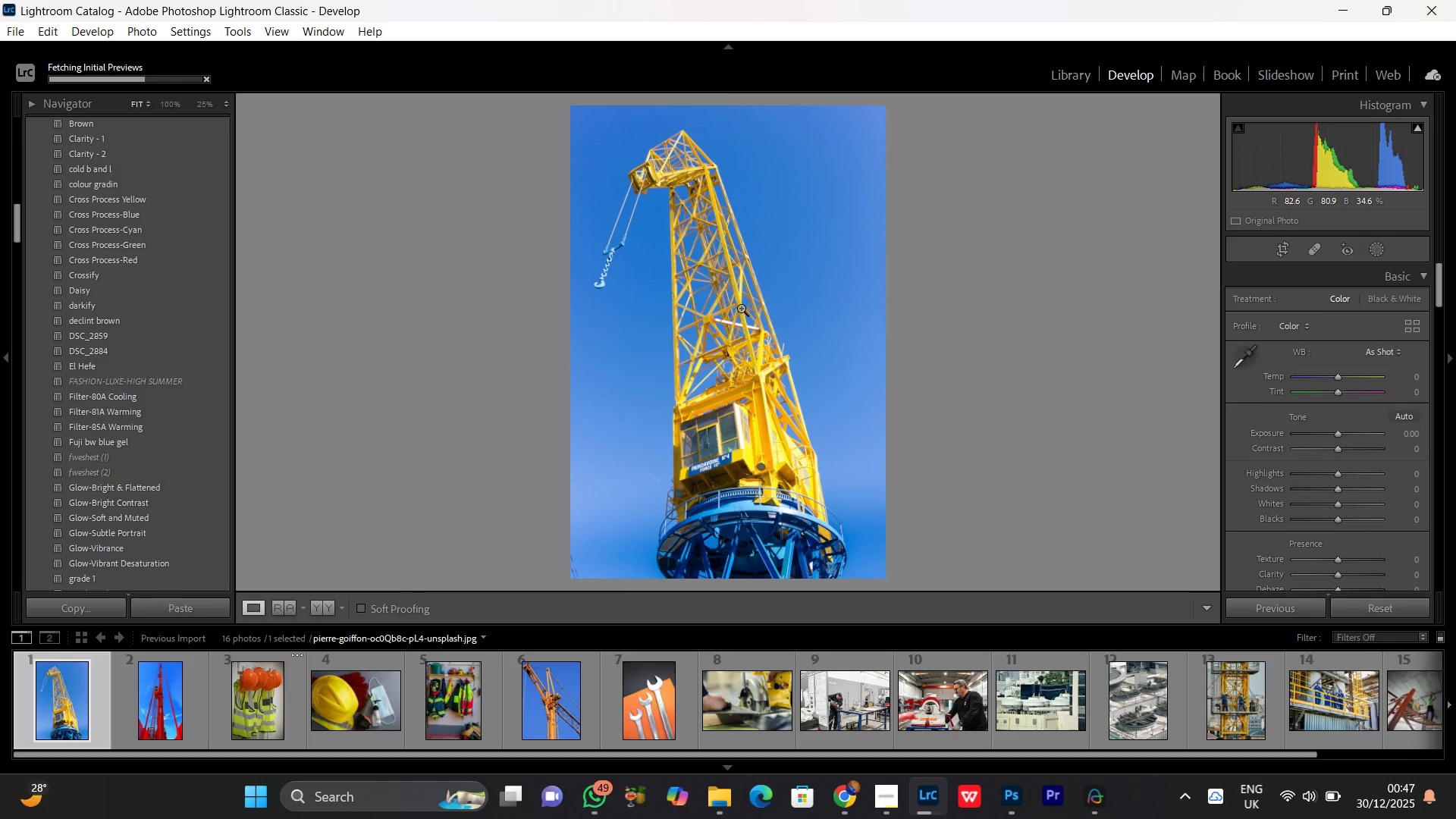 
left_click([741, 308])
 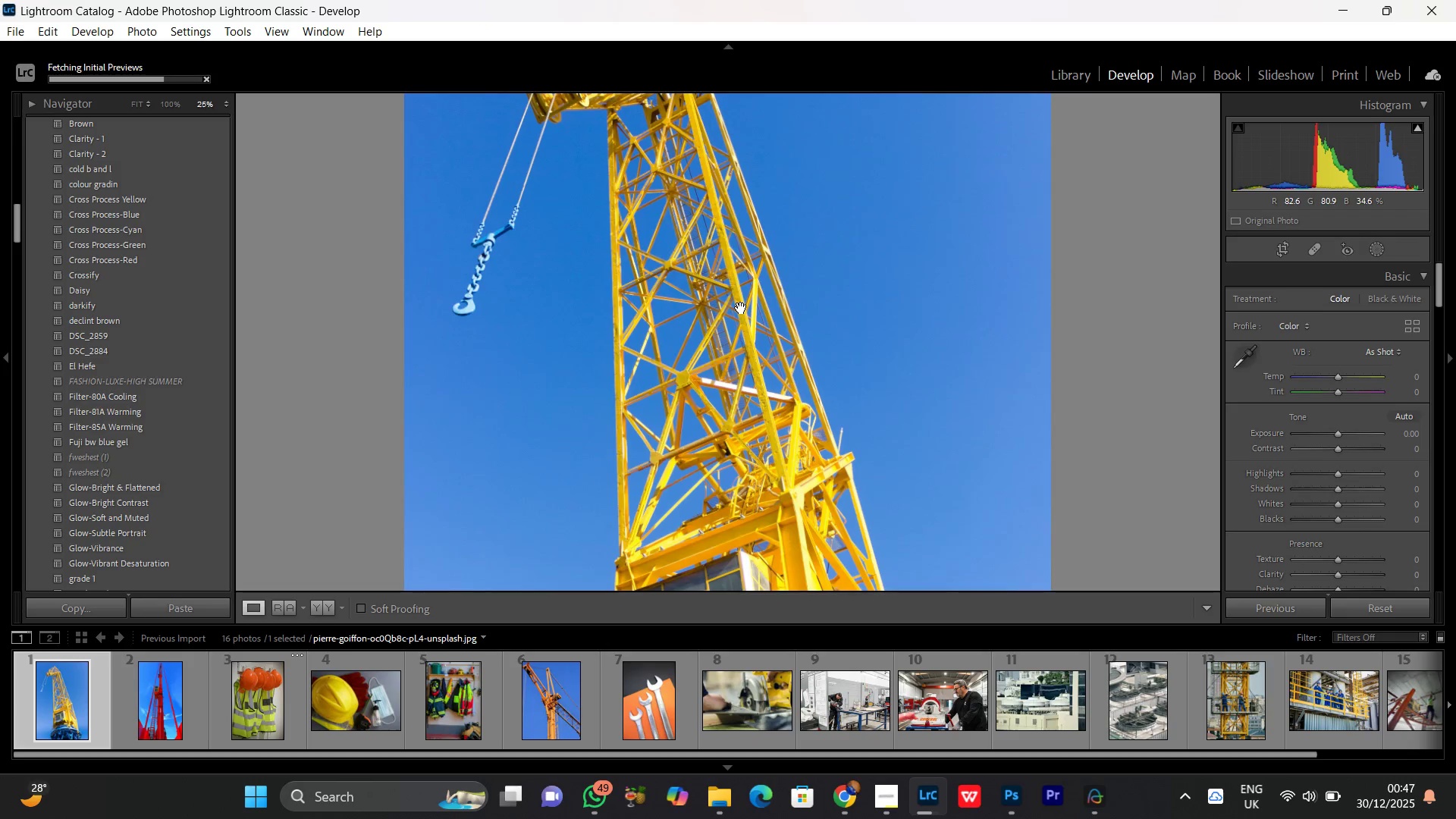 
left_click([741, 308])
 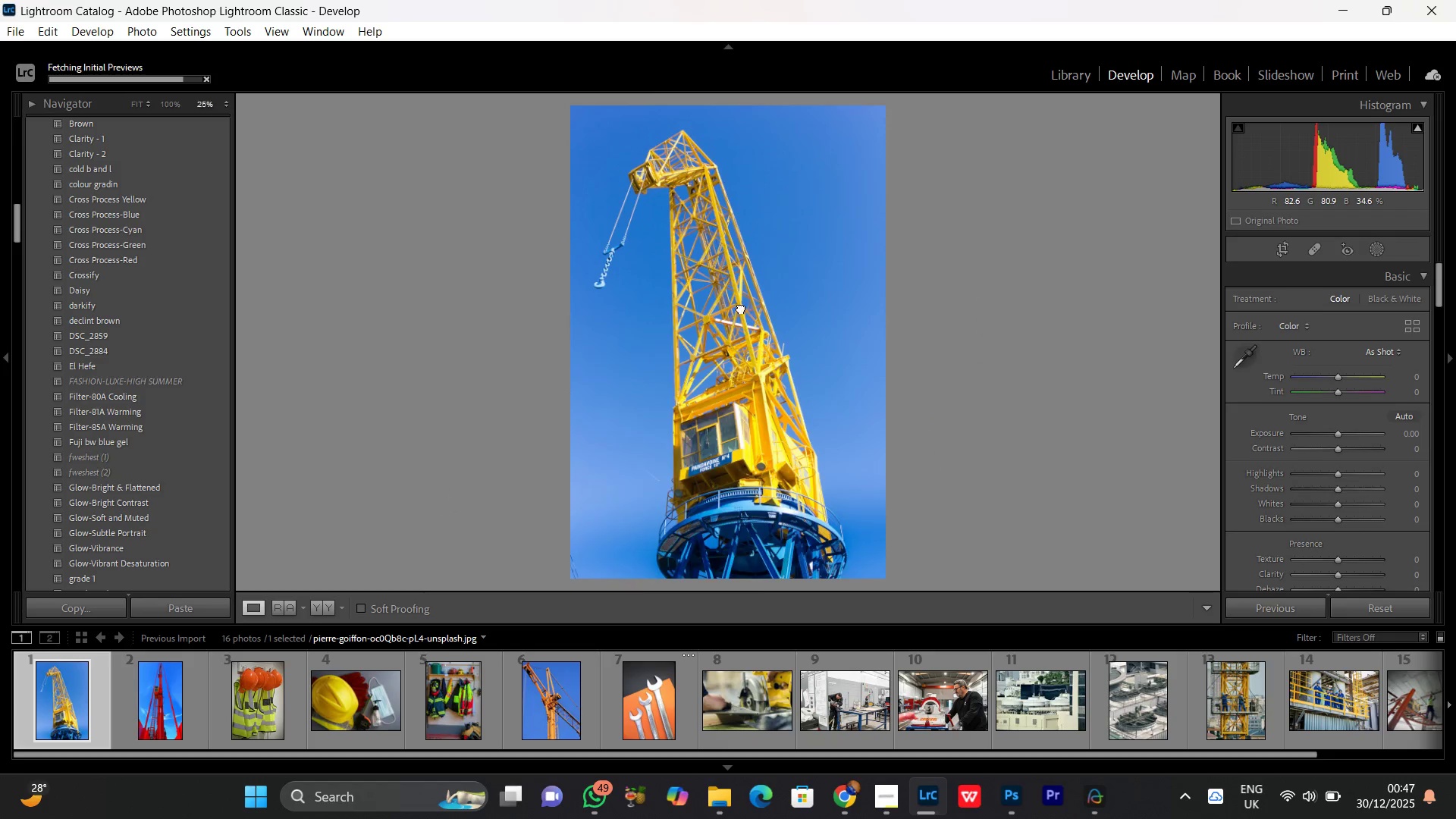 
double_click([741, 308])
 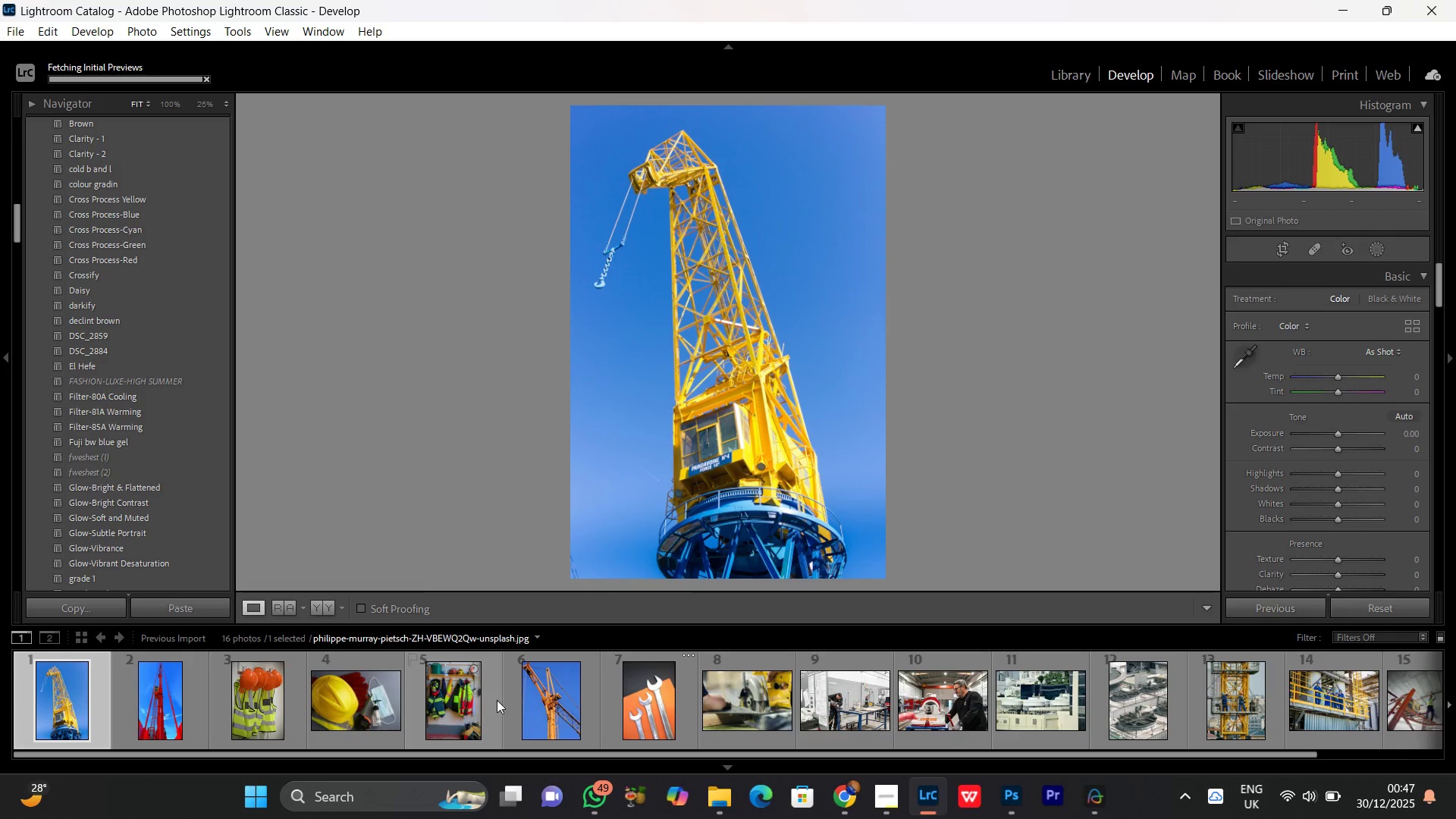 
left_click([570, 690])
 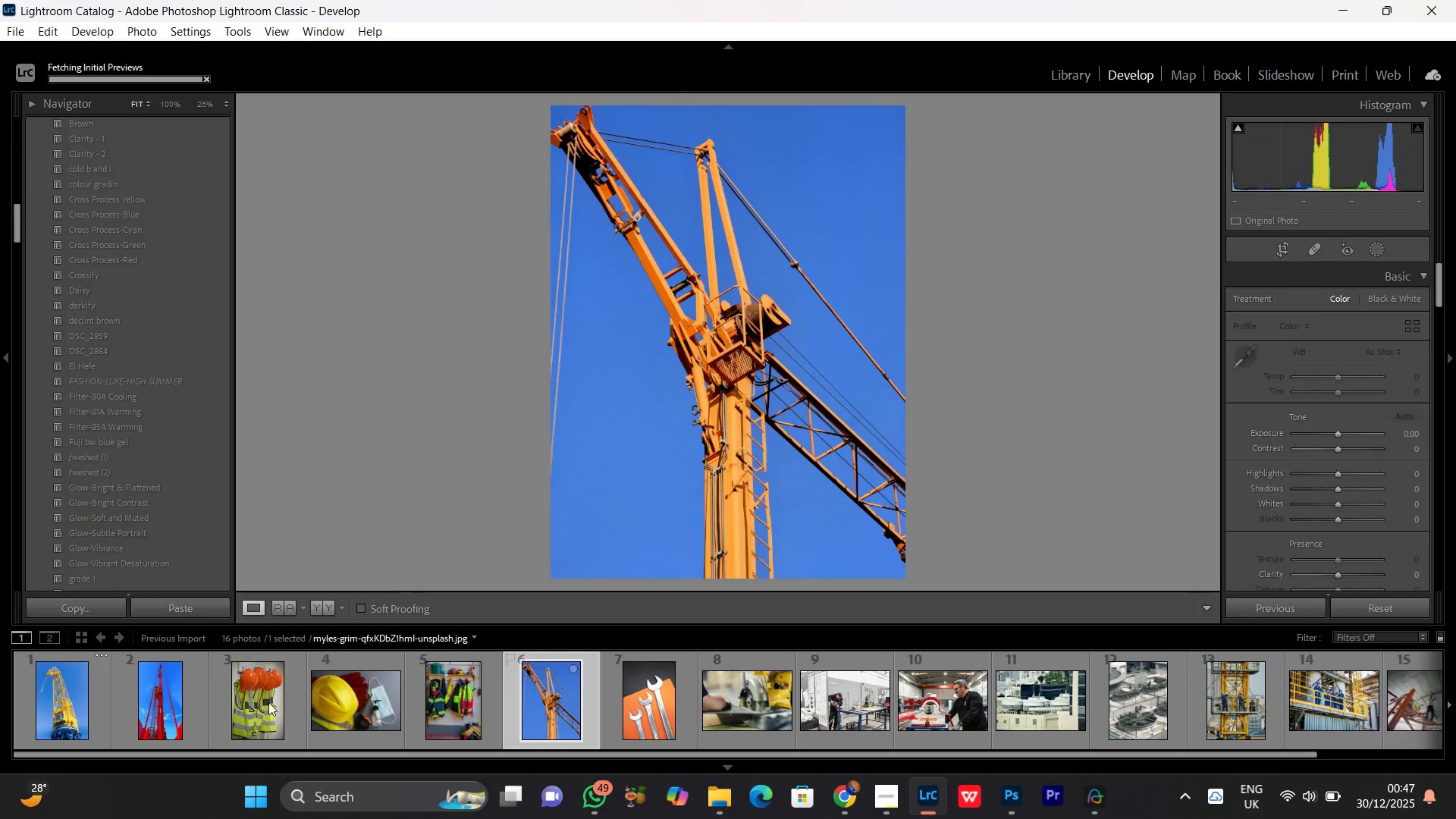 
left_click([266, 702])
 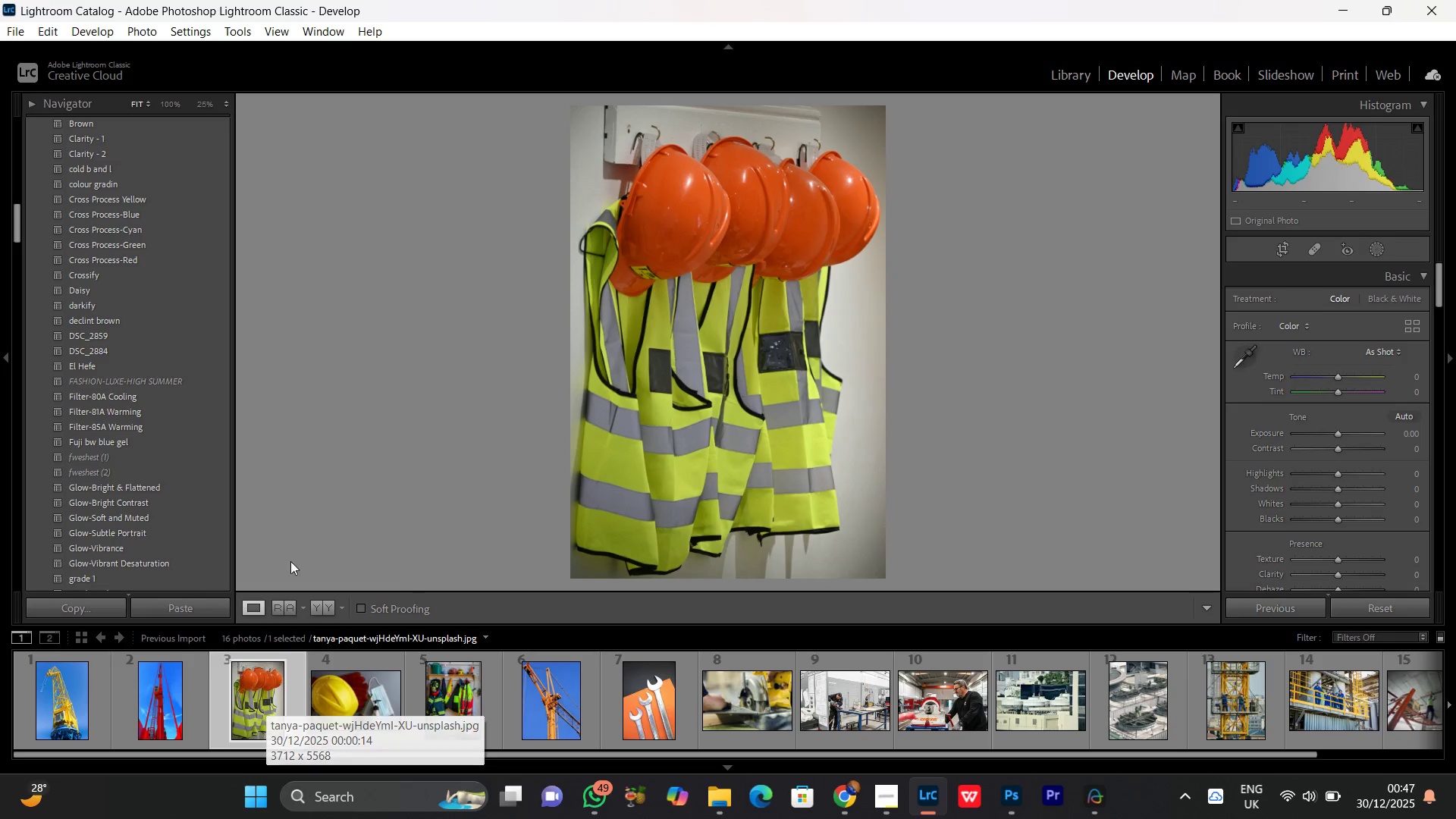 
double_click([697, 332])
 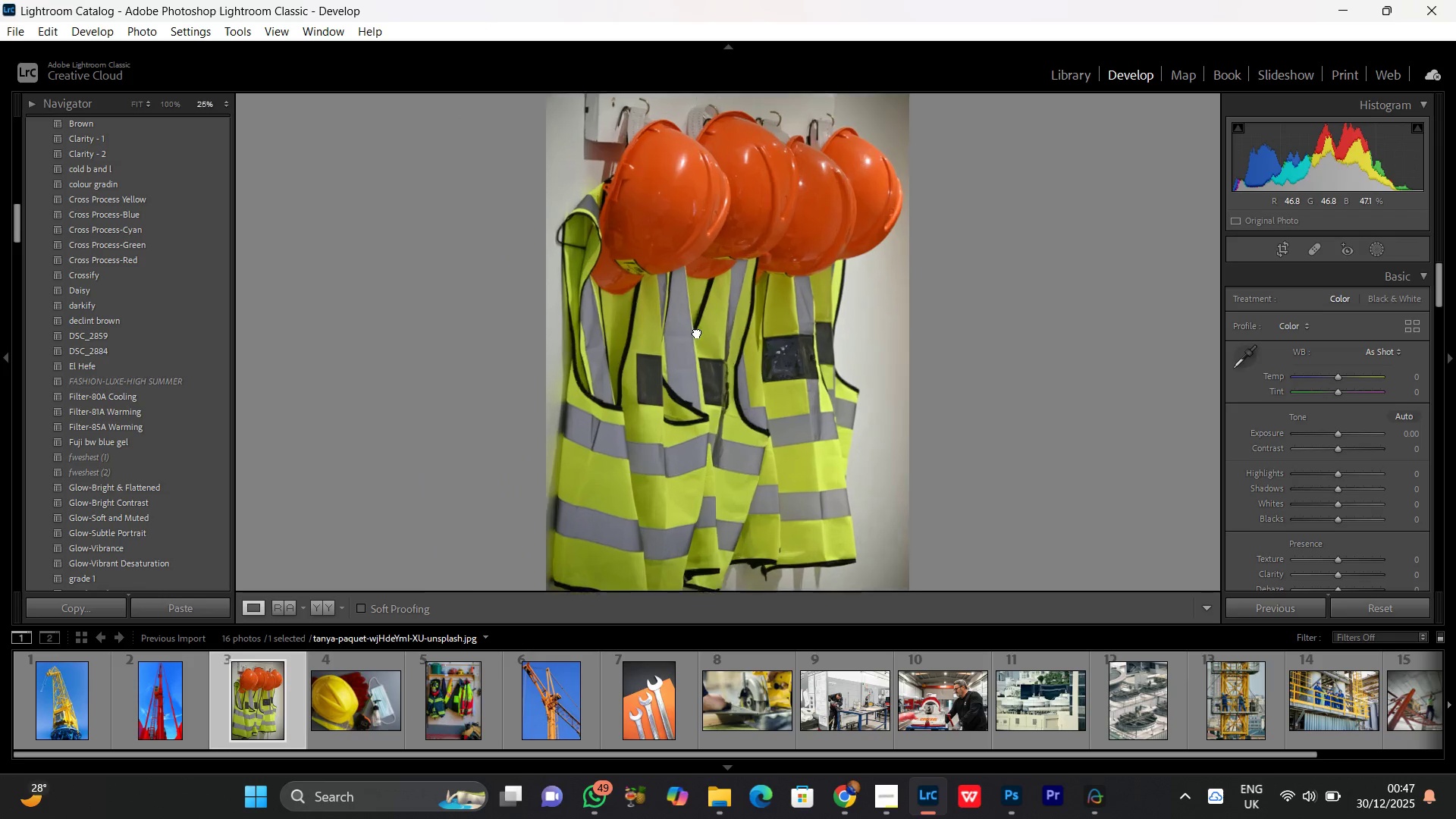 
double_click([697, 332])
 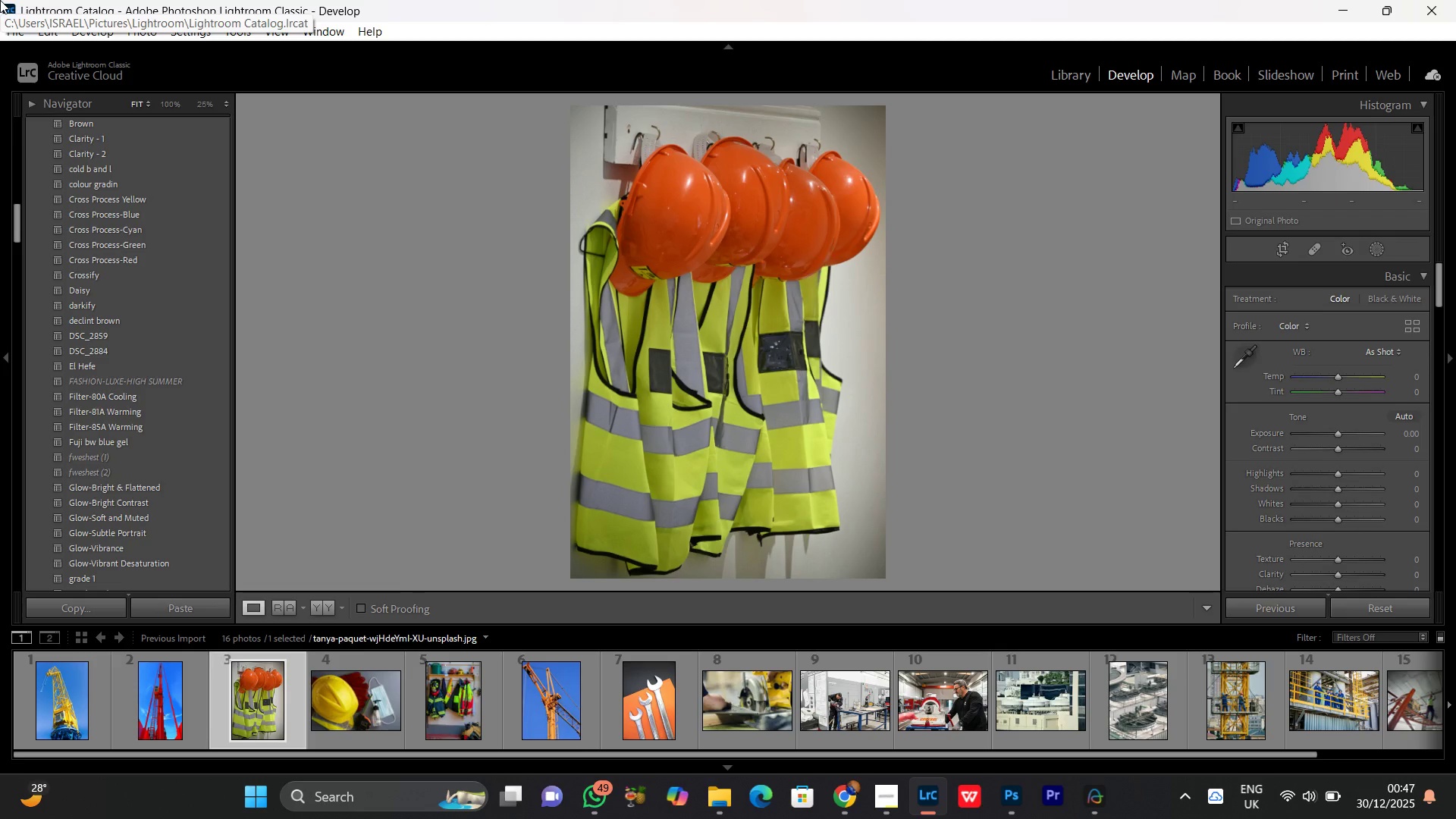 
wait(11.89)
 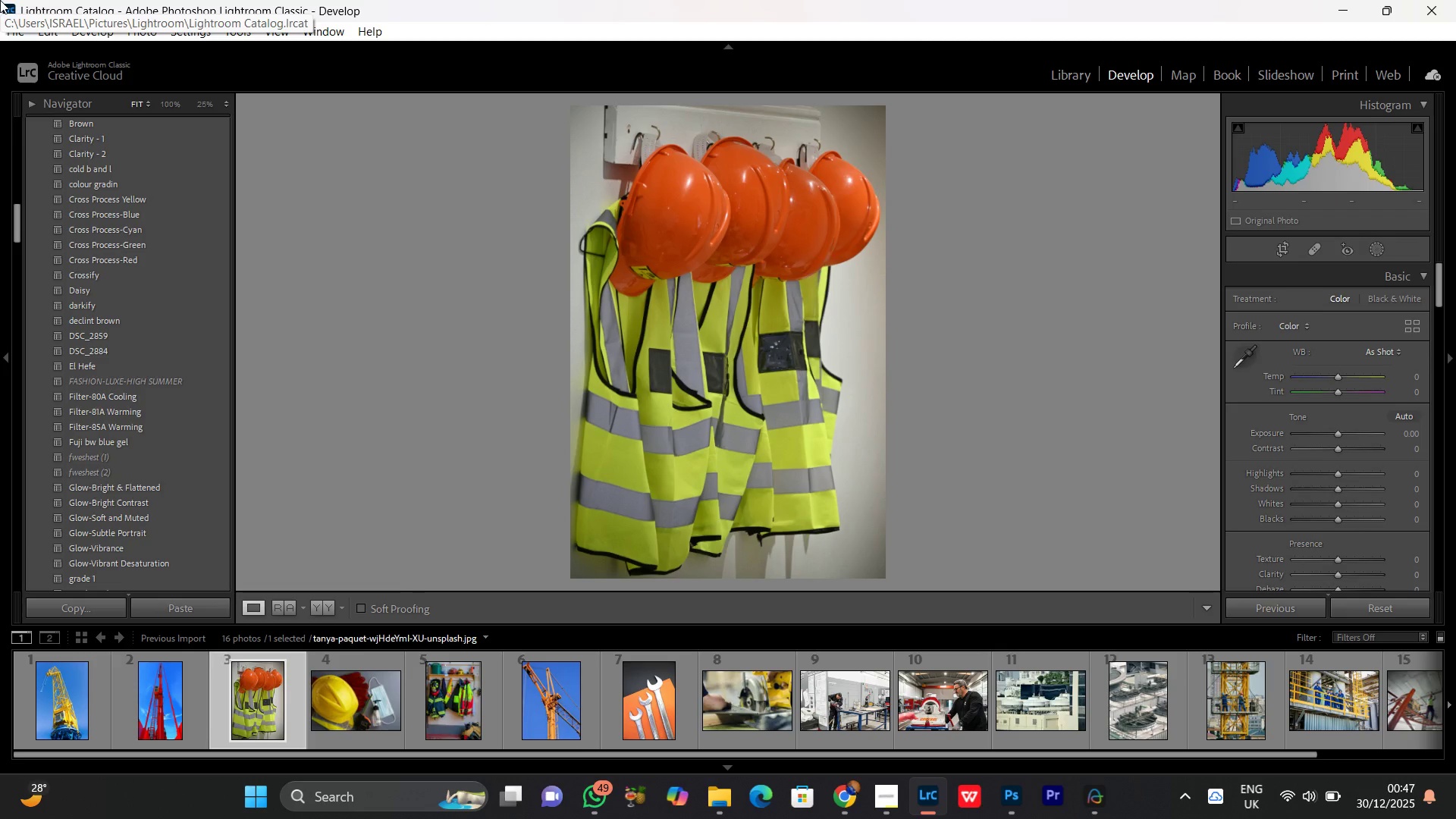 
left_click([666, 454])
 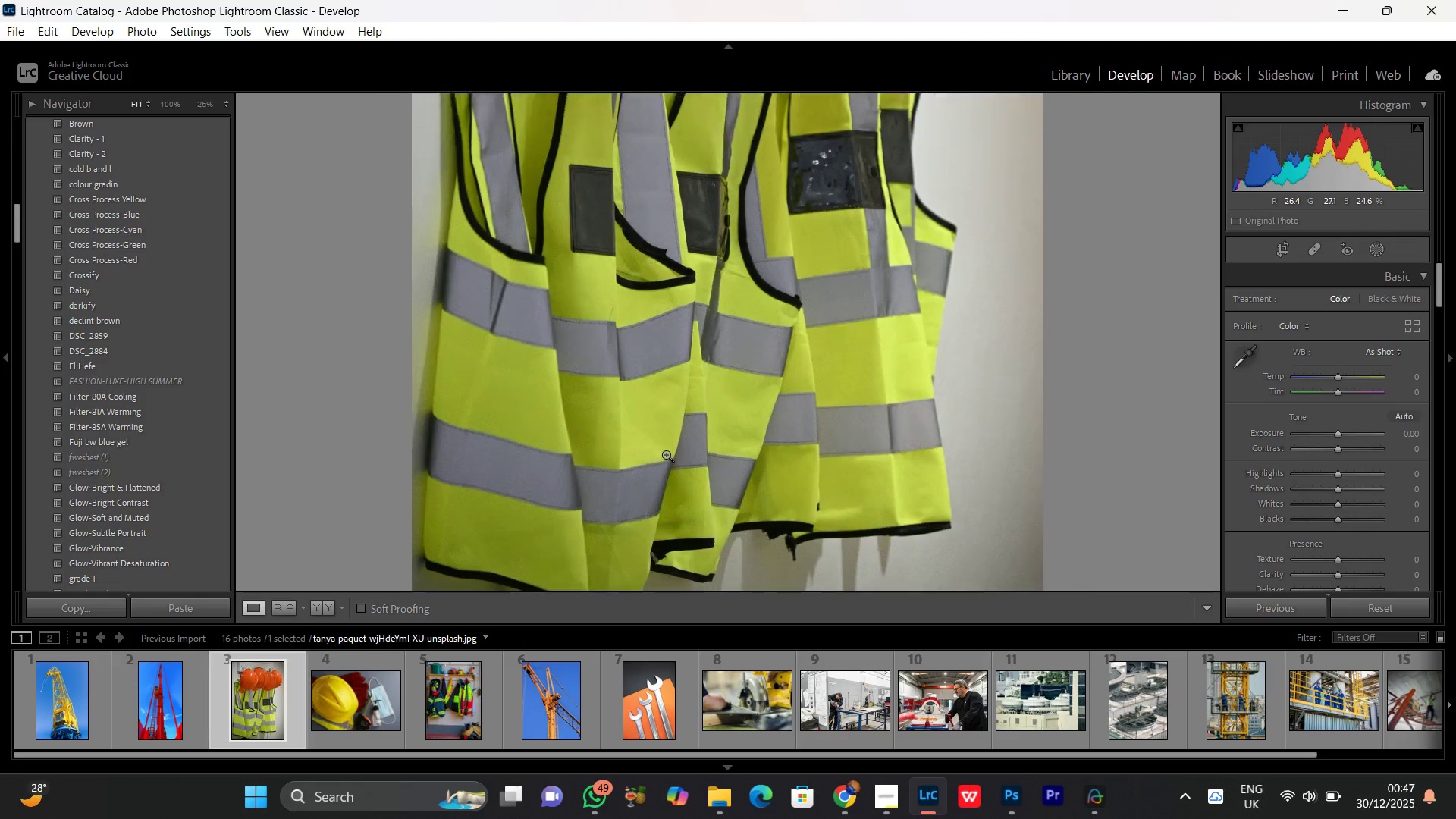 
double_click([666, 454])
 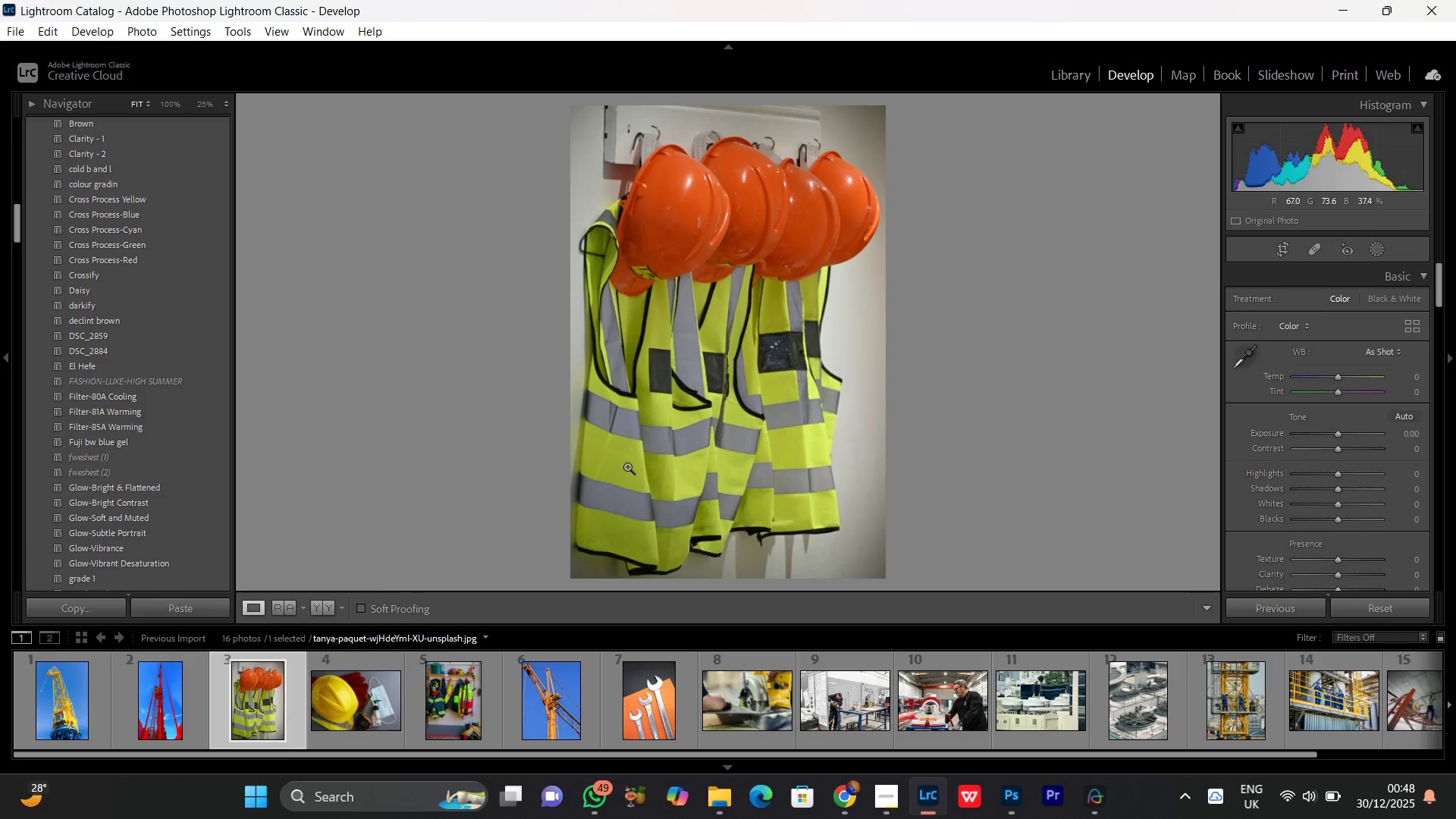 
wait(29.53)
 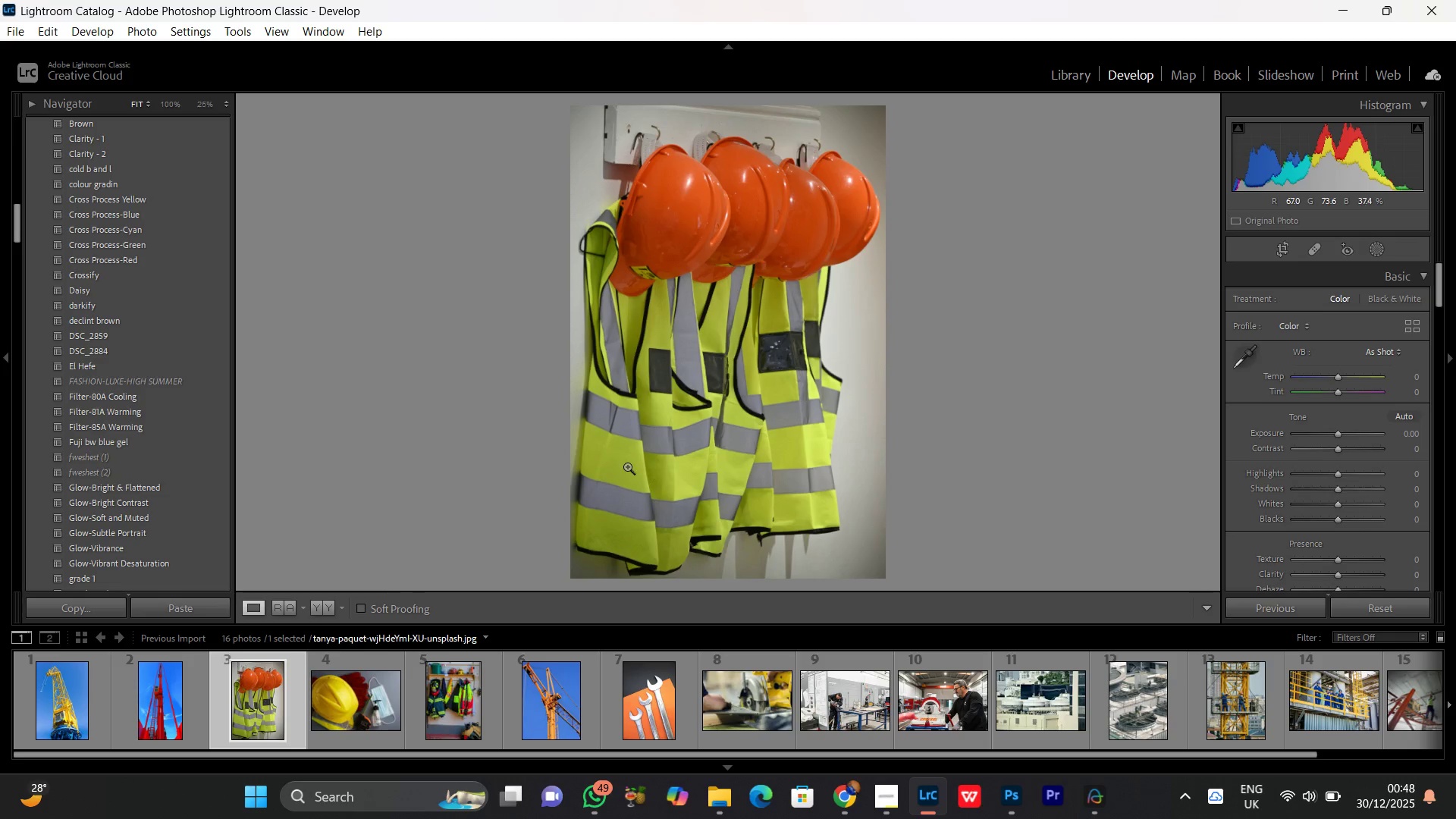 
left_click([615, 336])
 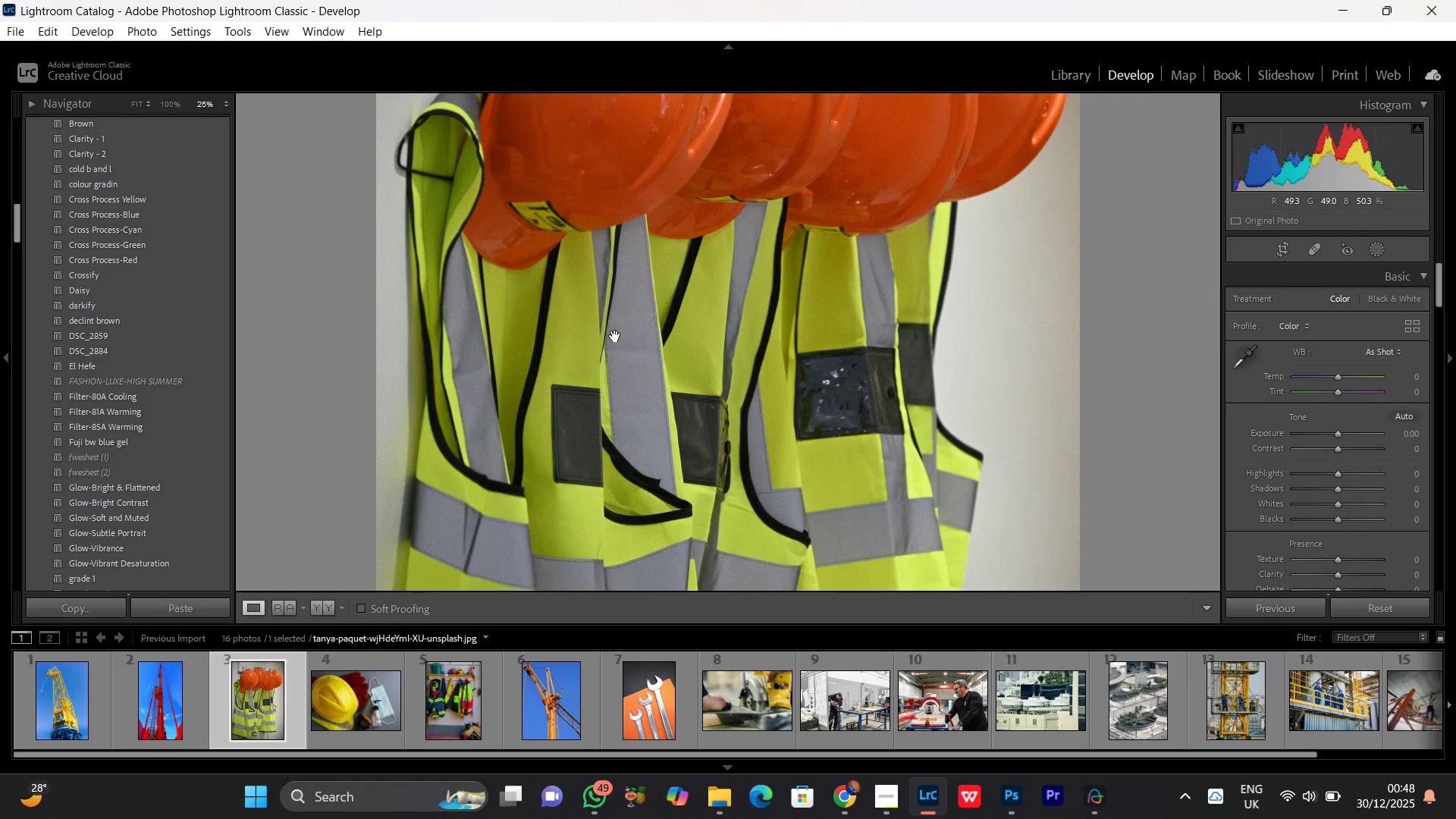 
left_click([615, 336])
 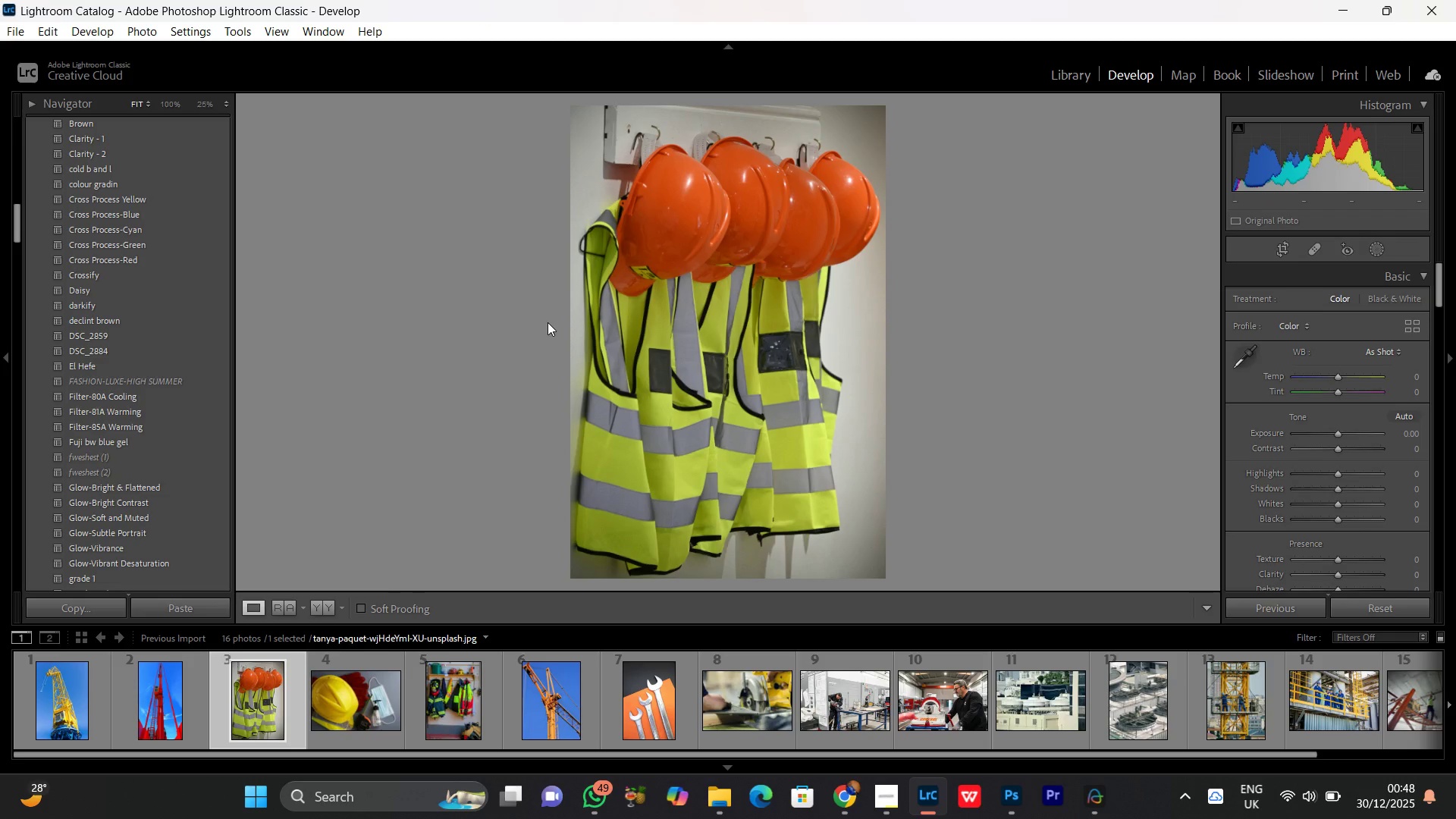 
wait(12.89)
 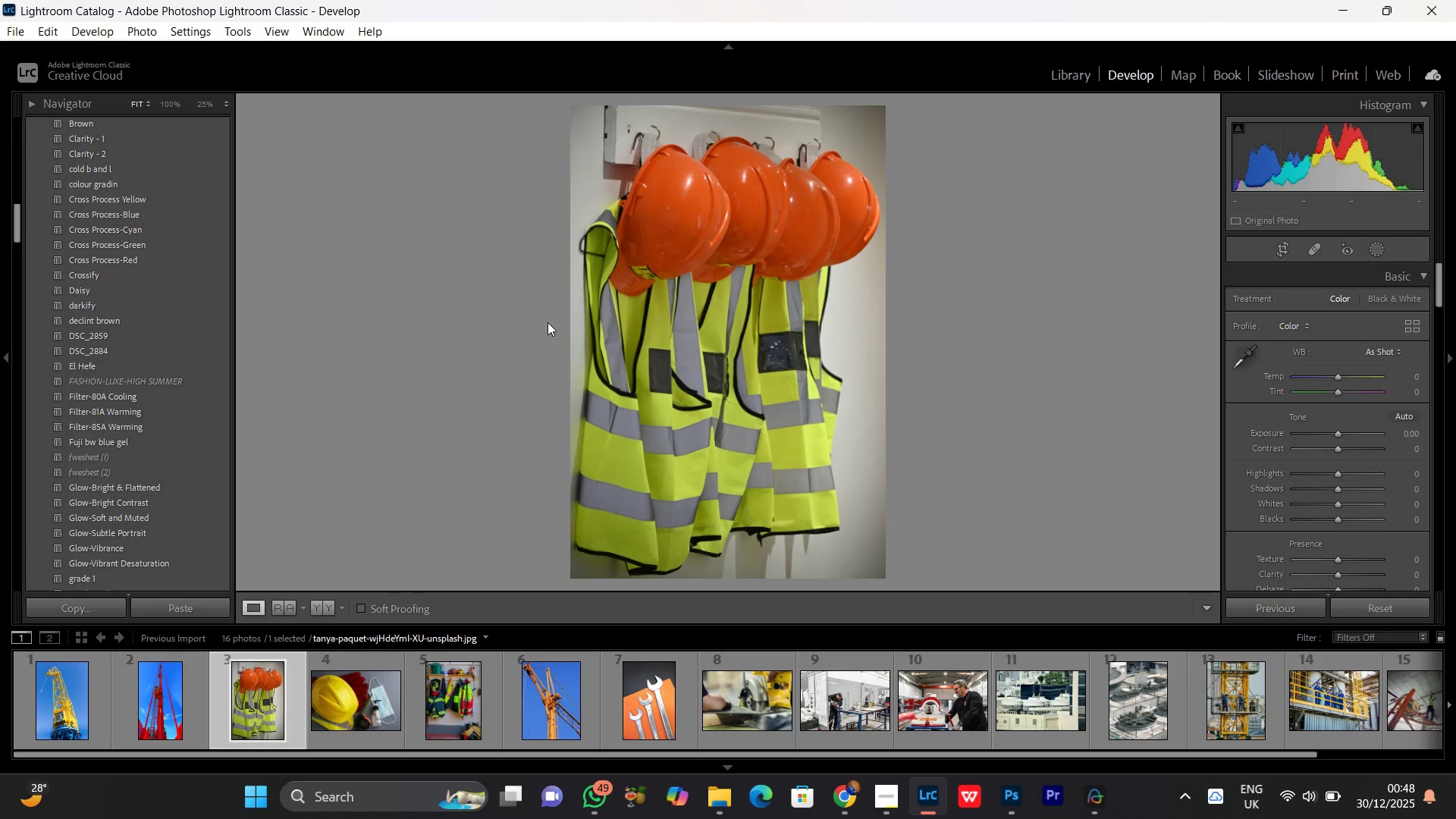 
double_click([795, 383])
 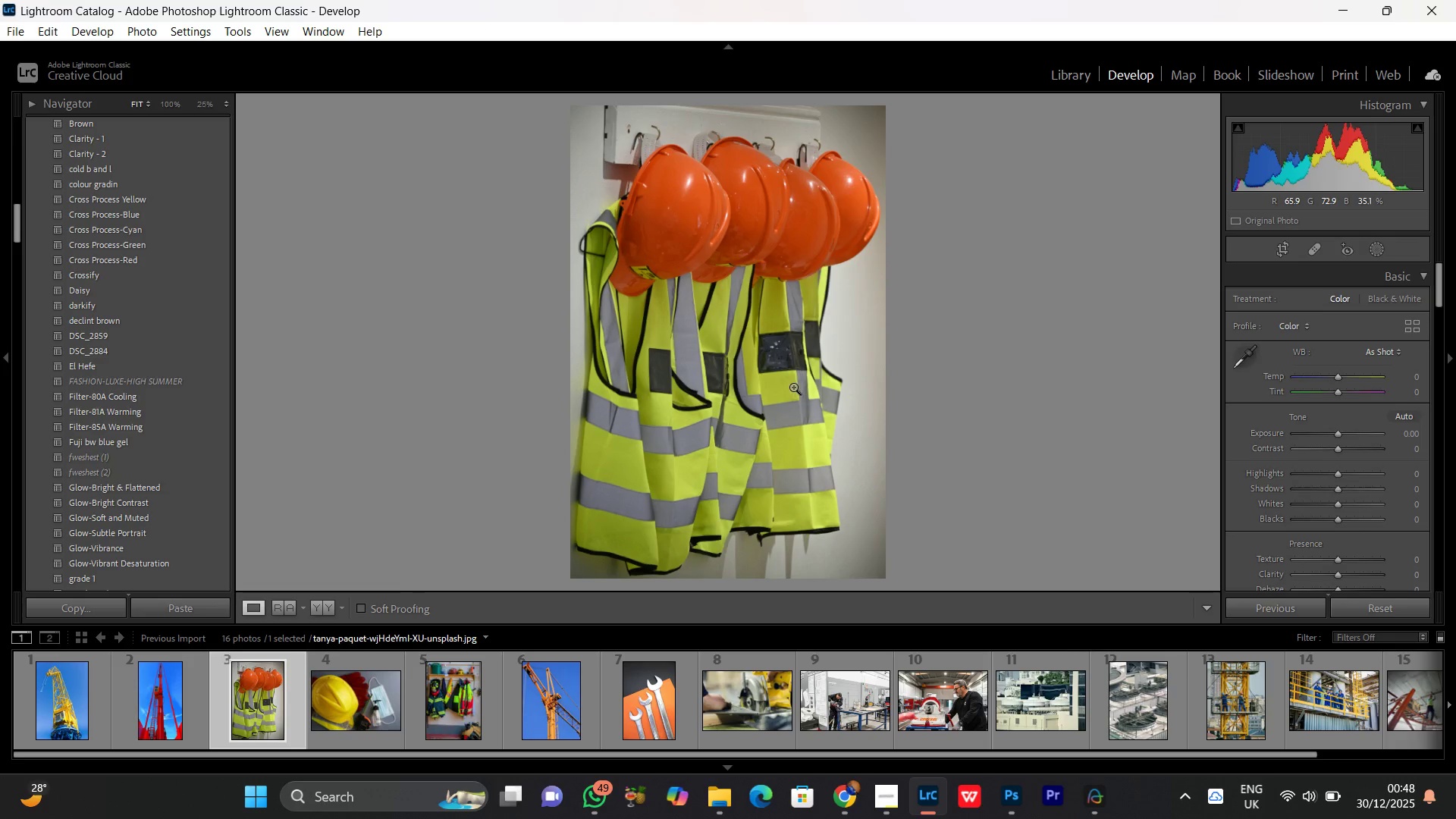 
wait(6.05)
 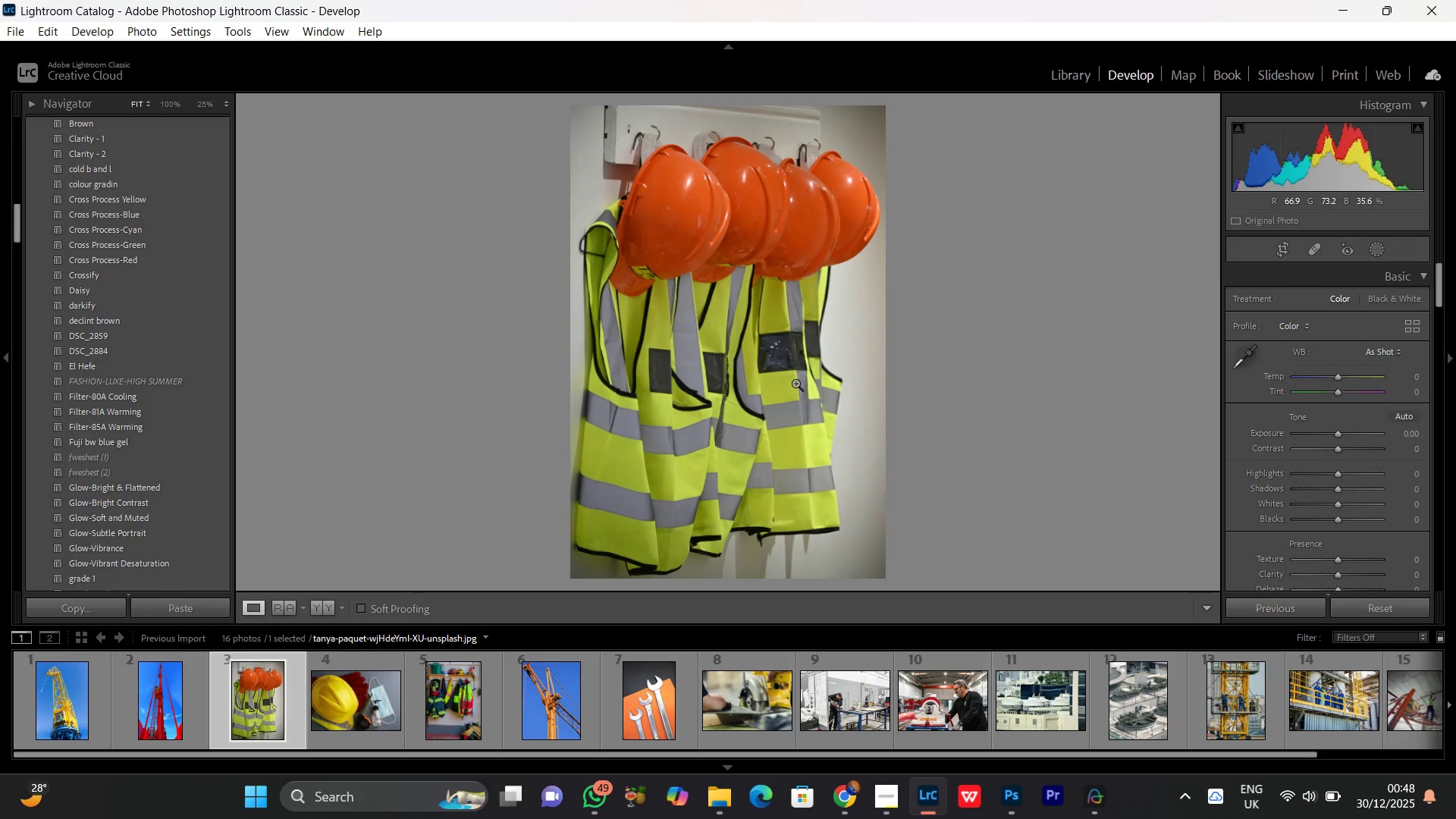 
double_click([709, 348])
 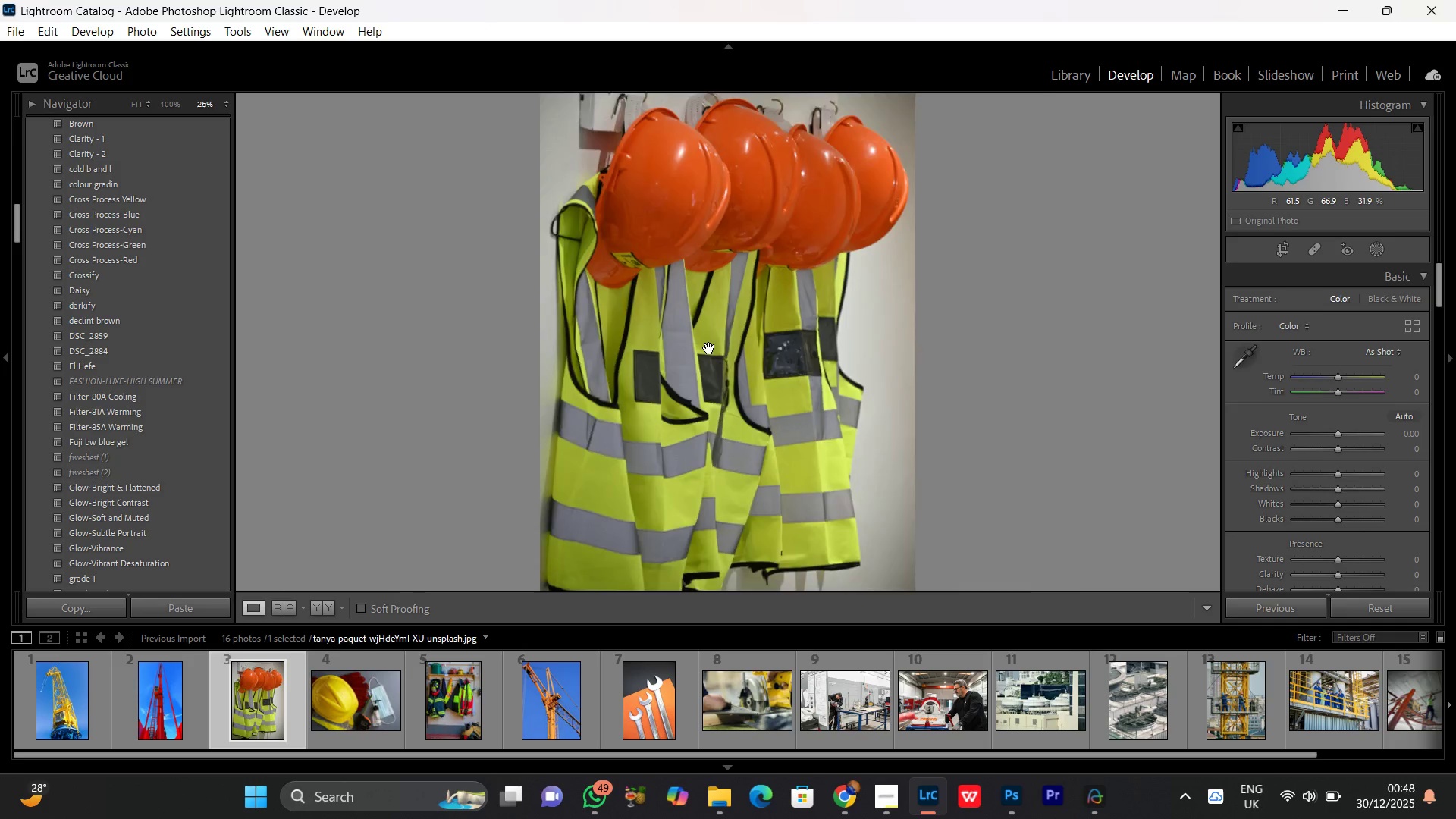 
double_click([709, 348])
 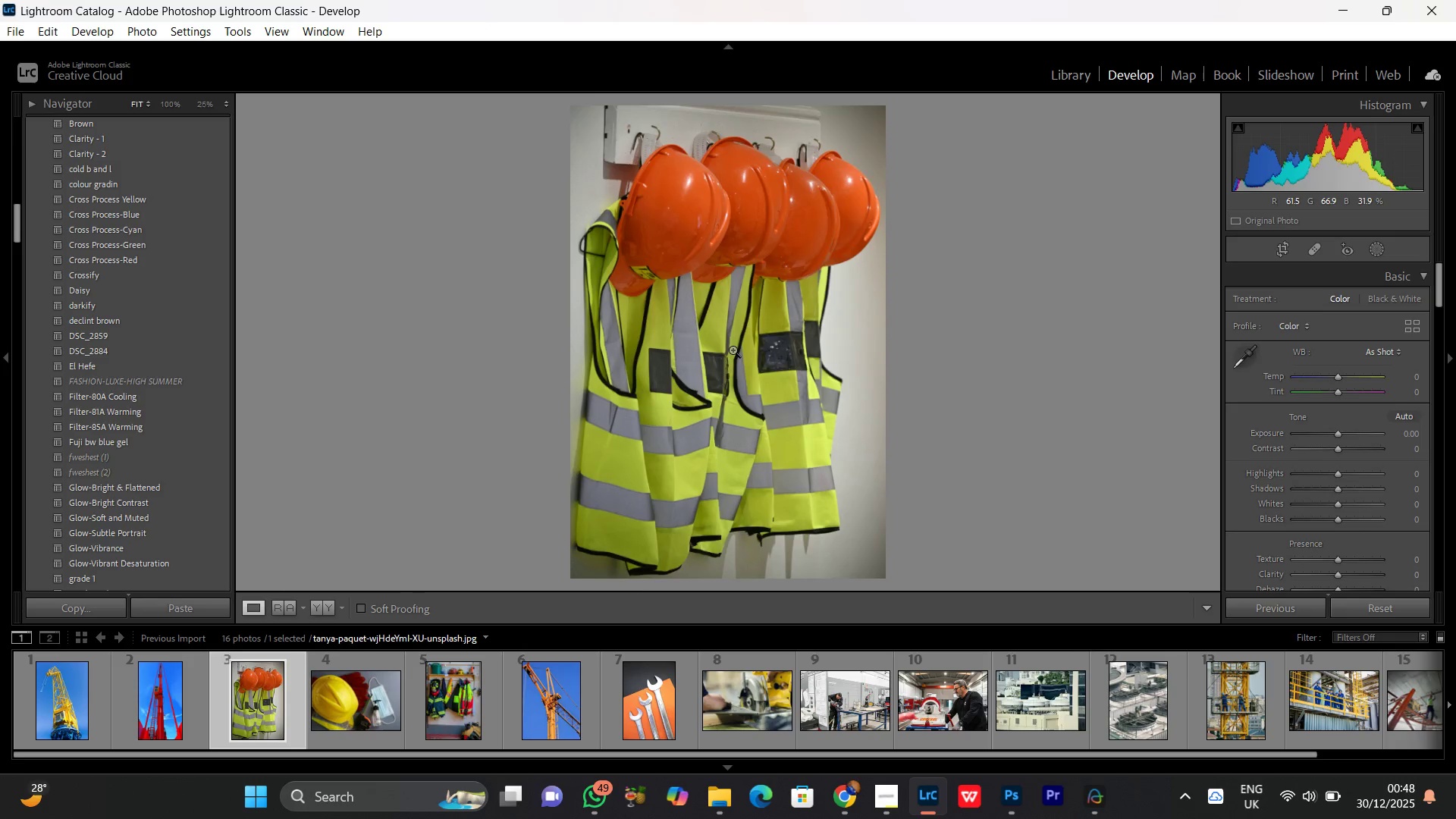 
double_click([733, 350])
 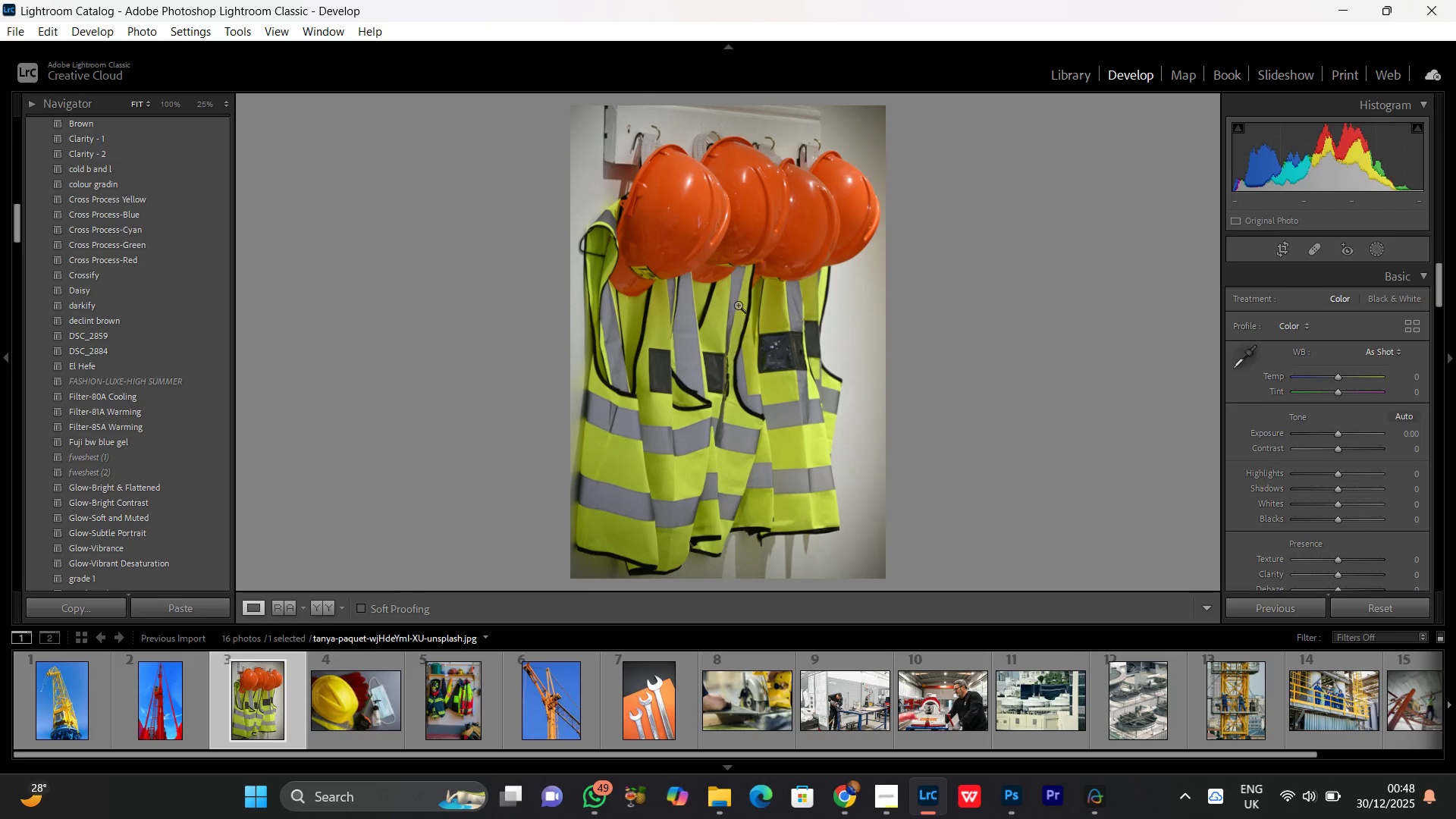 
double_click([722, 265])
 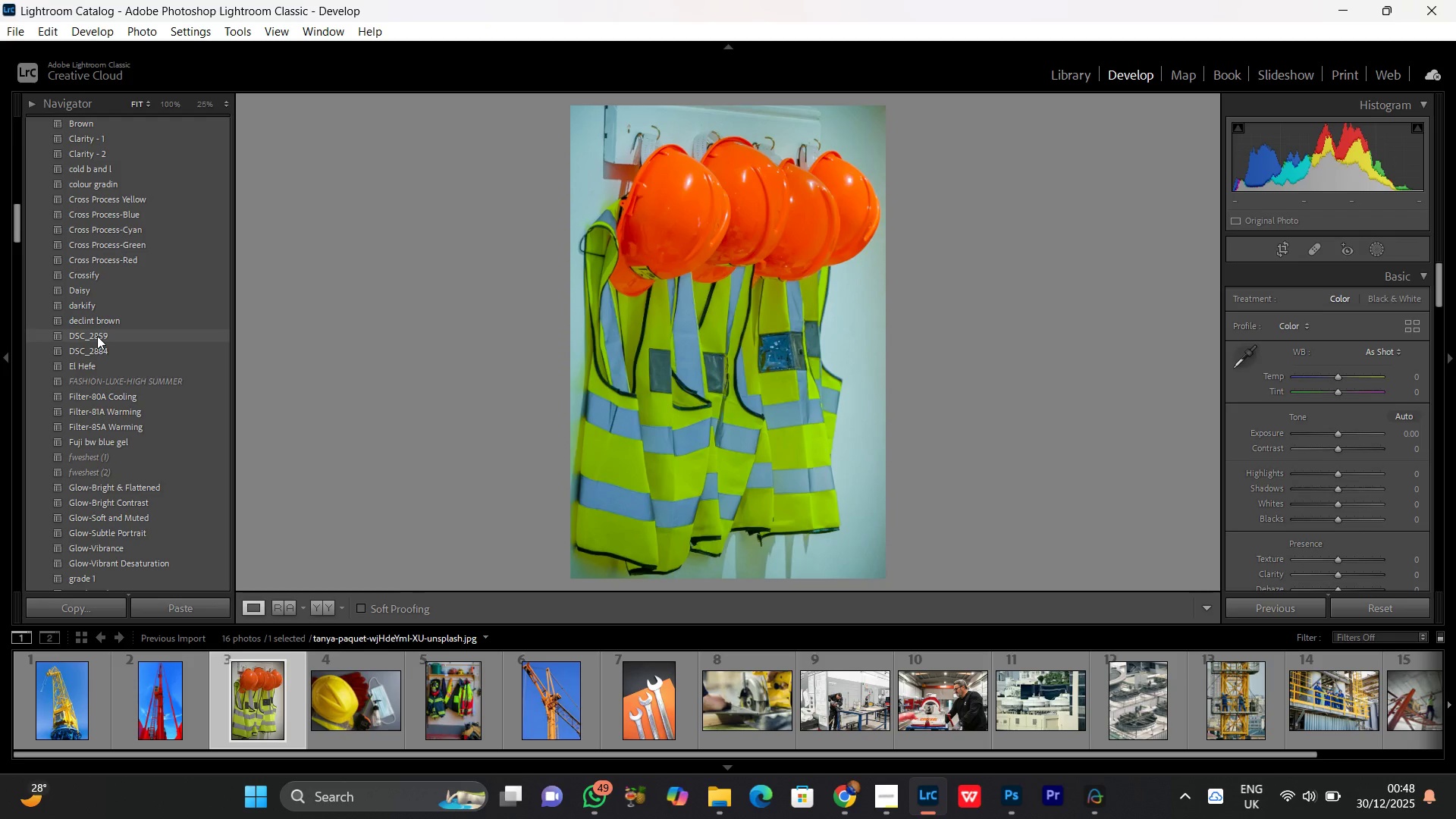 
wait(5.09)
 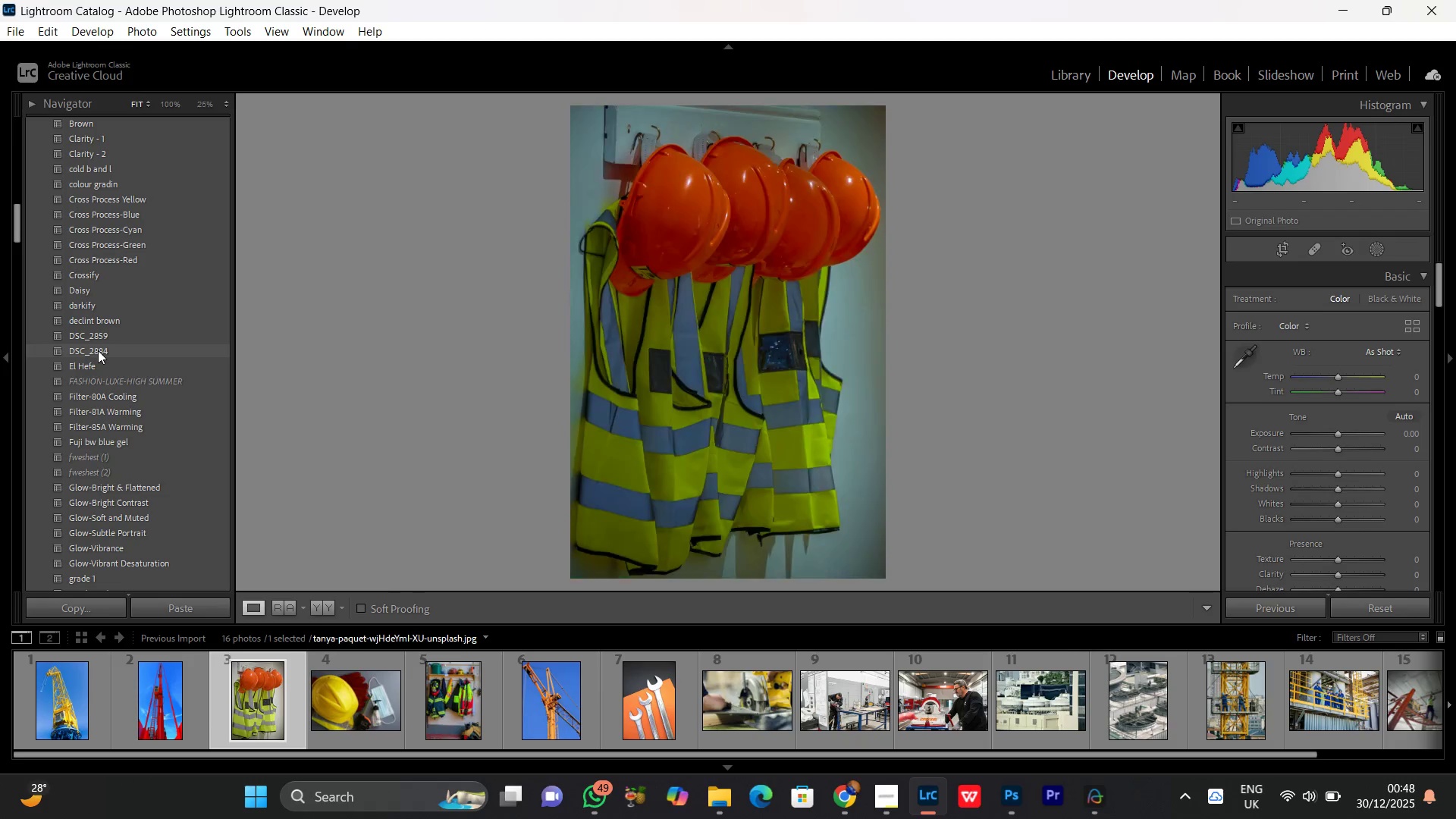 
left_click([102, 336])
 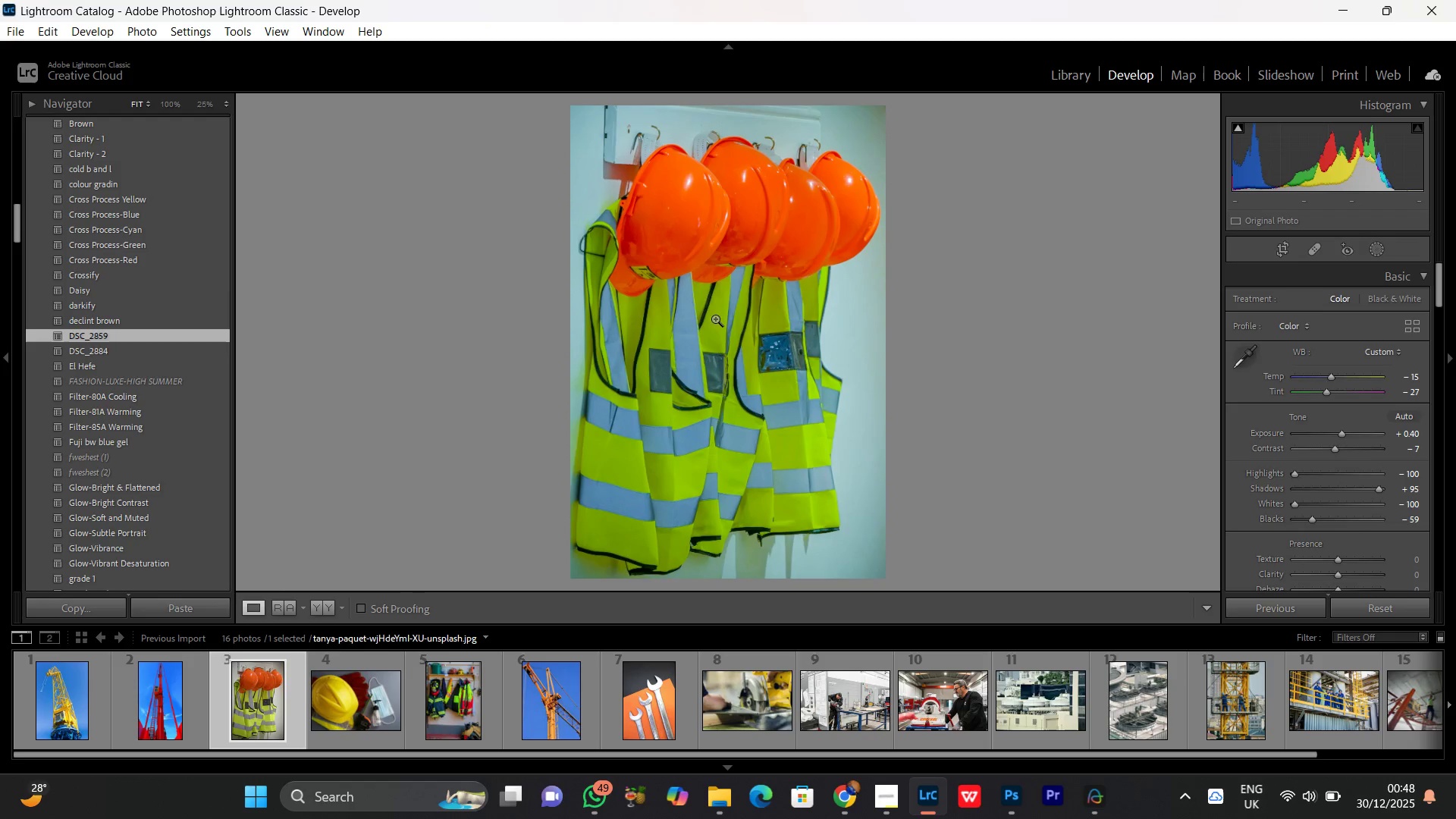 
left_click([715, 268])
 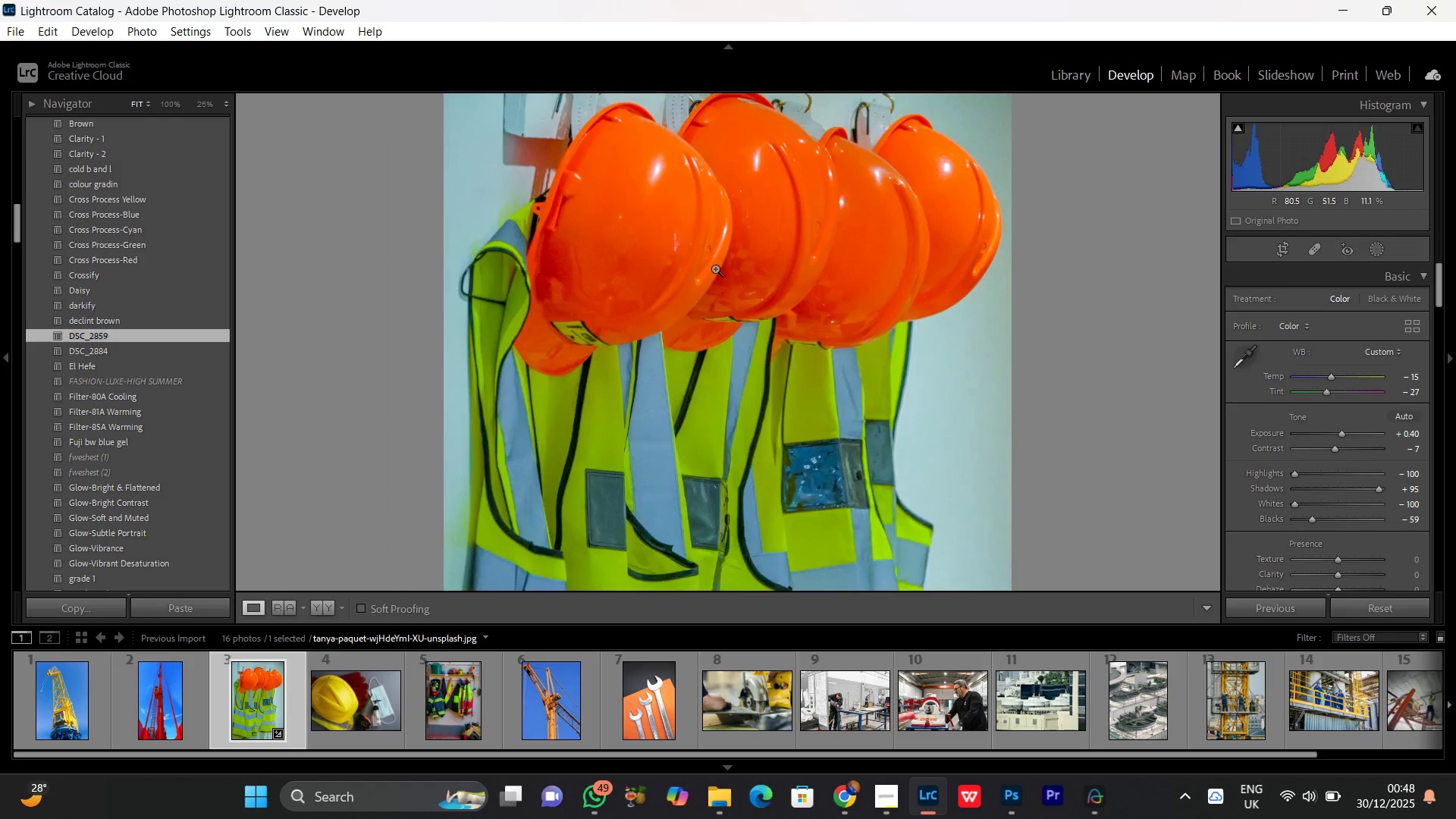 
double_click([715, 268])
 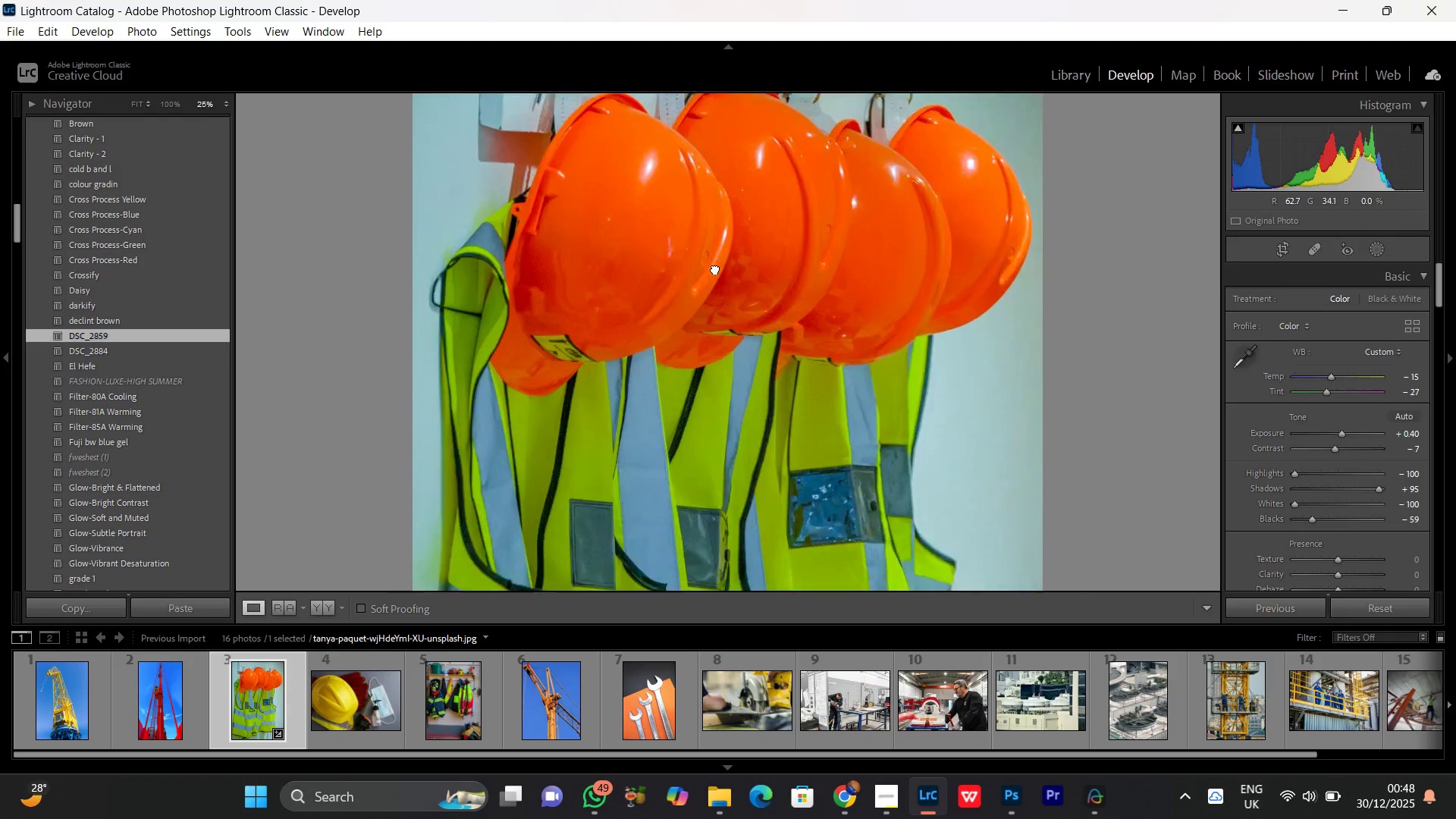 
triple_click([715, 268])
 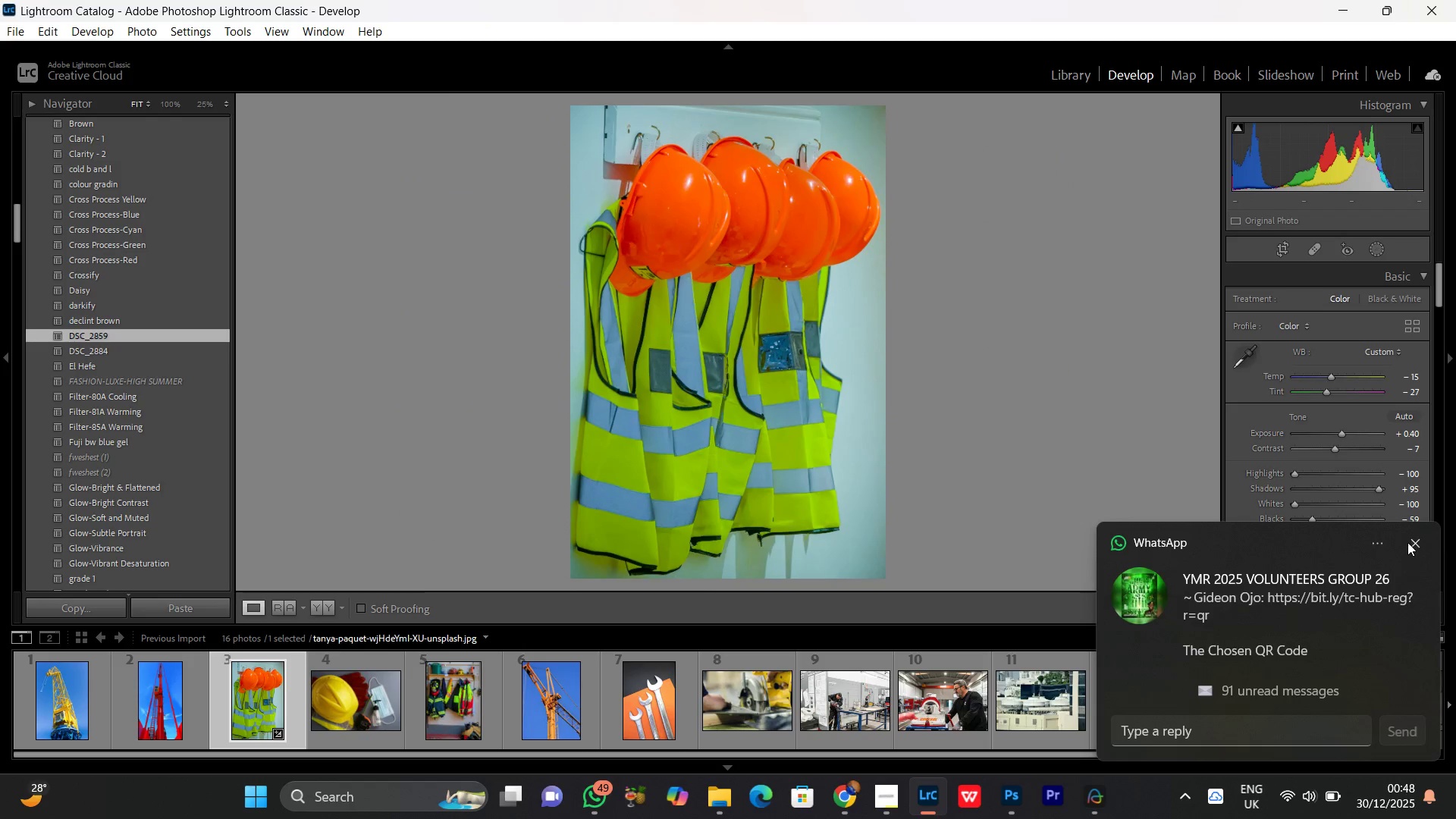 
left_click([1415, 544])
 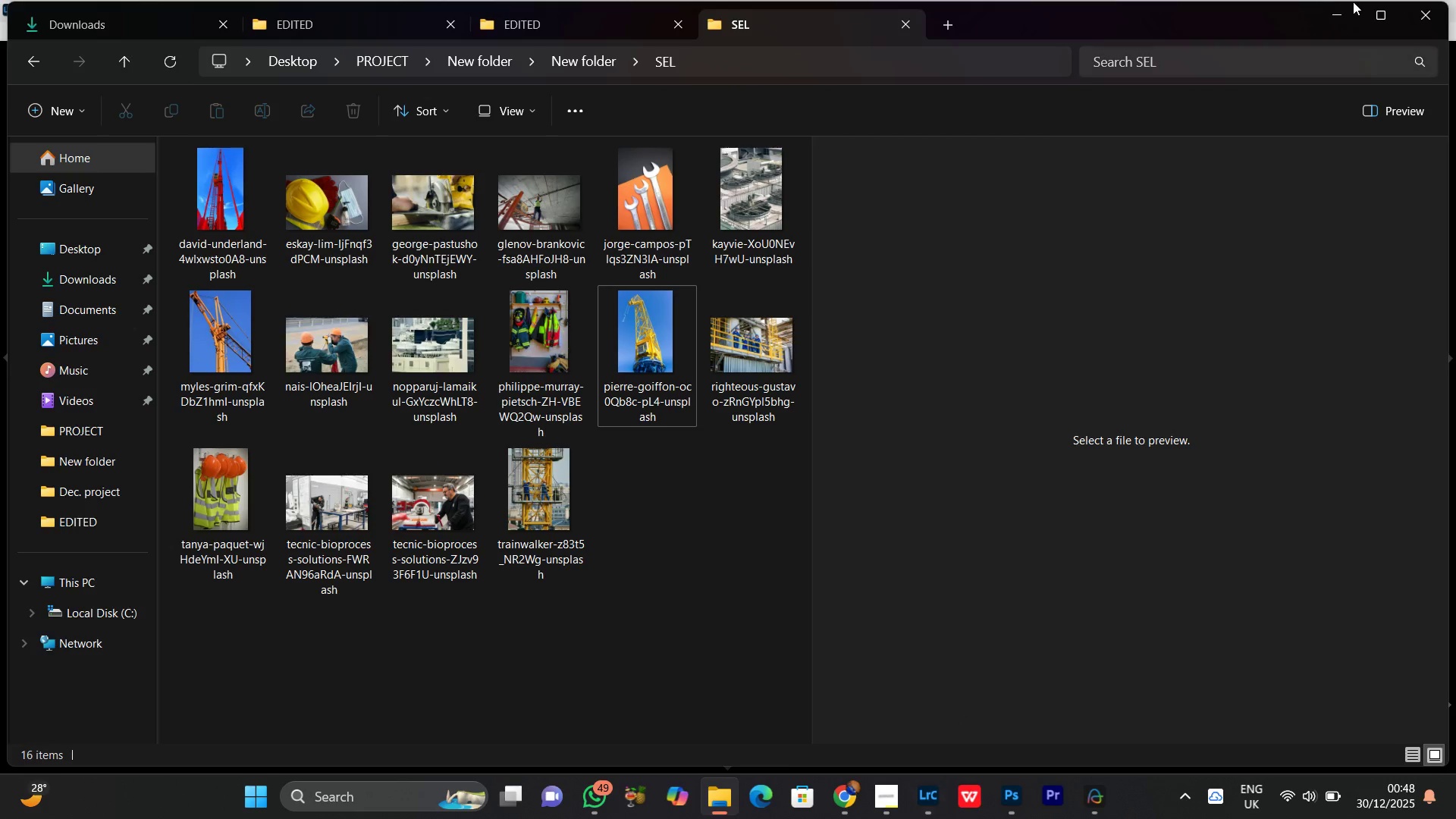 
left_click([1329, 22])
 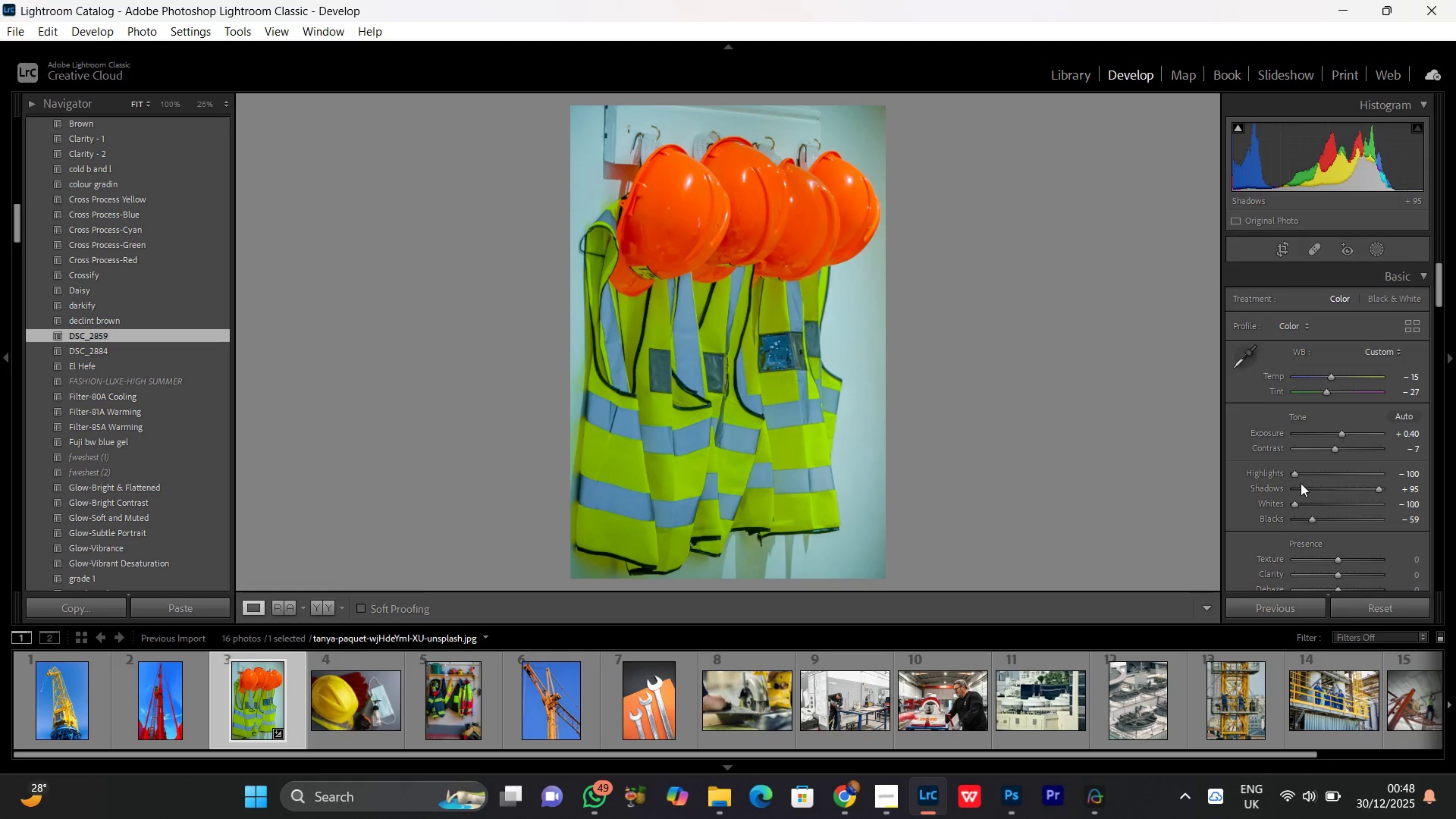 
left_click([1294, 472])
 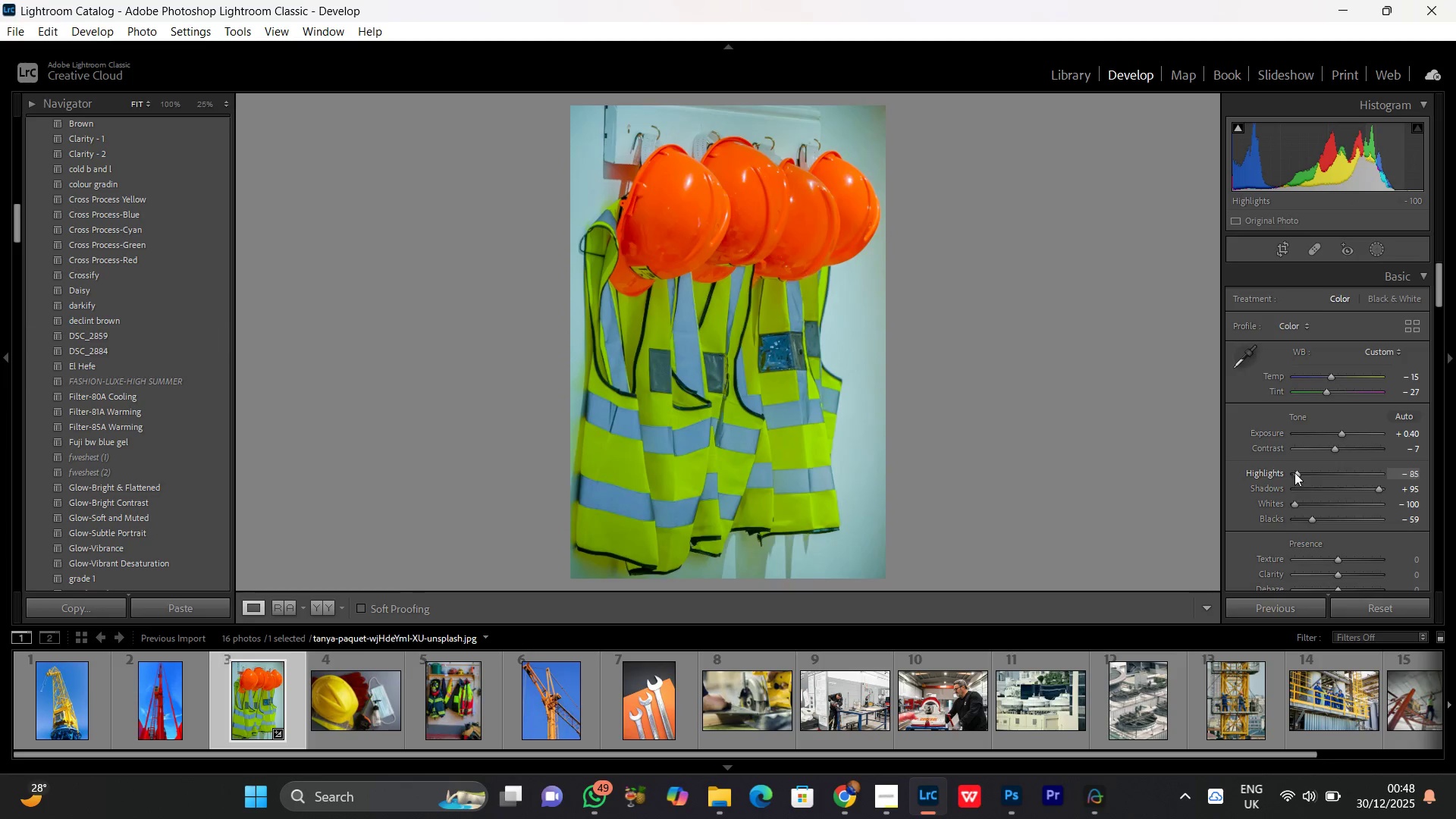 
scroll: coordinate [1294, 472], scroll_direction: up, amount: 12.0
 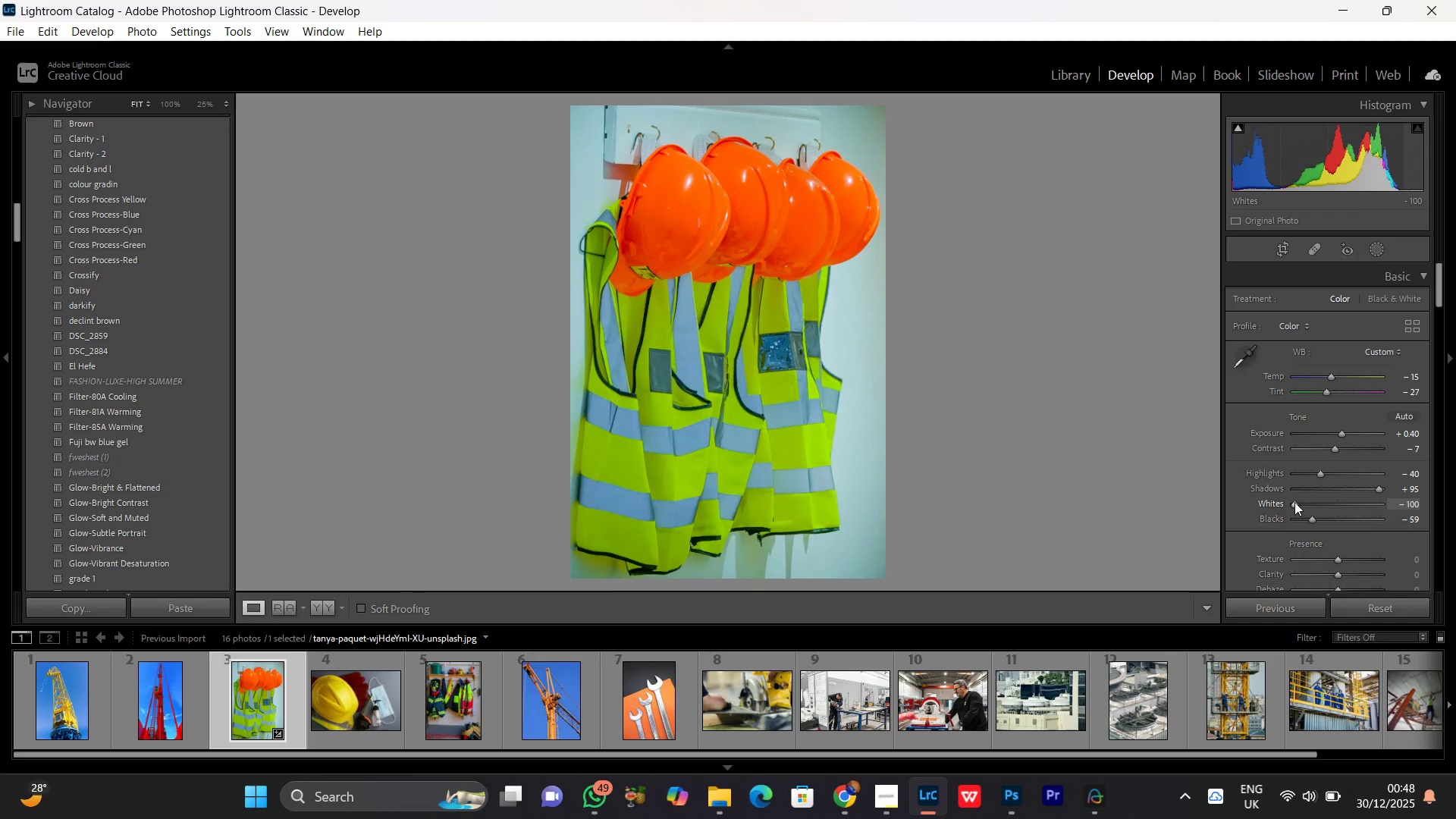 
left_click([1294, 502])
 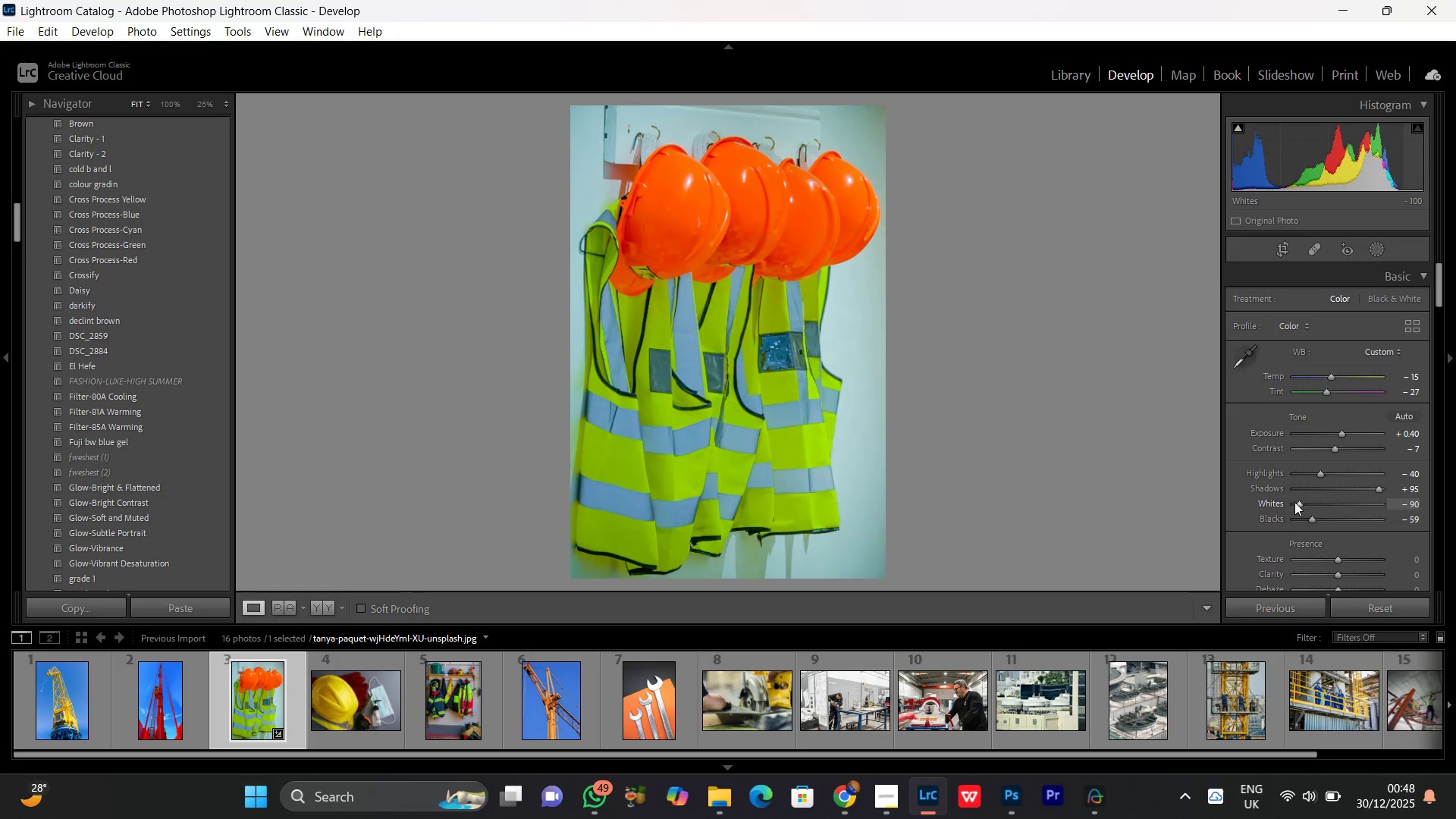 
scroll: coordinate [1294, 502], scroll_direction: up, amount: 8.0
 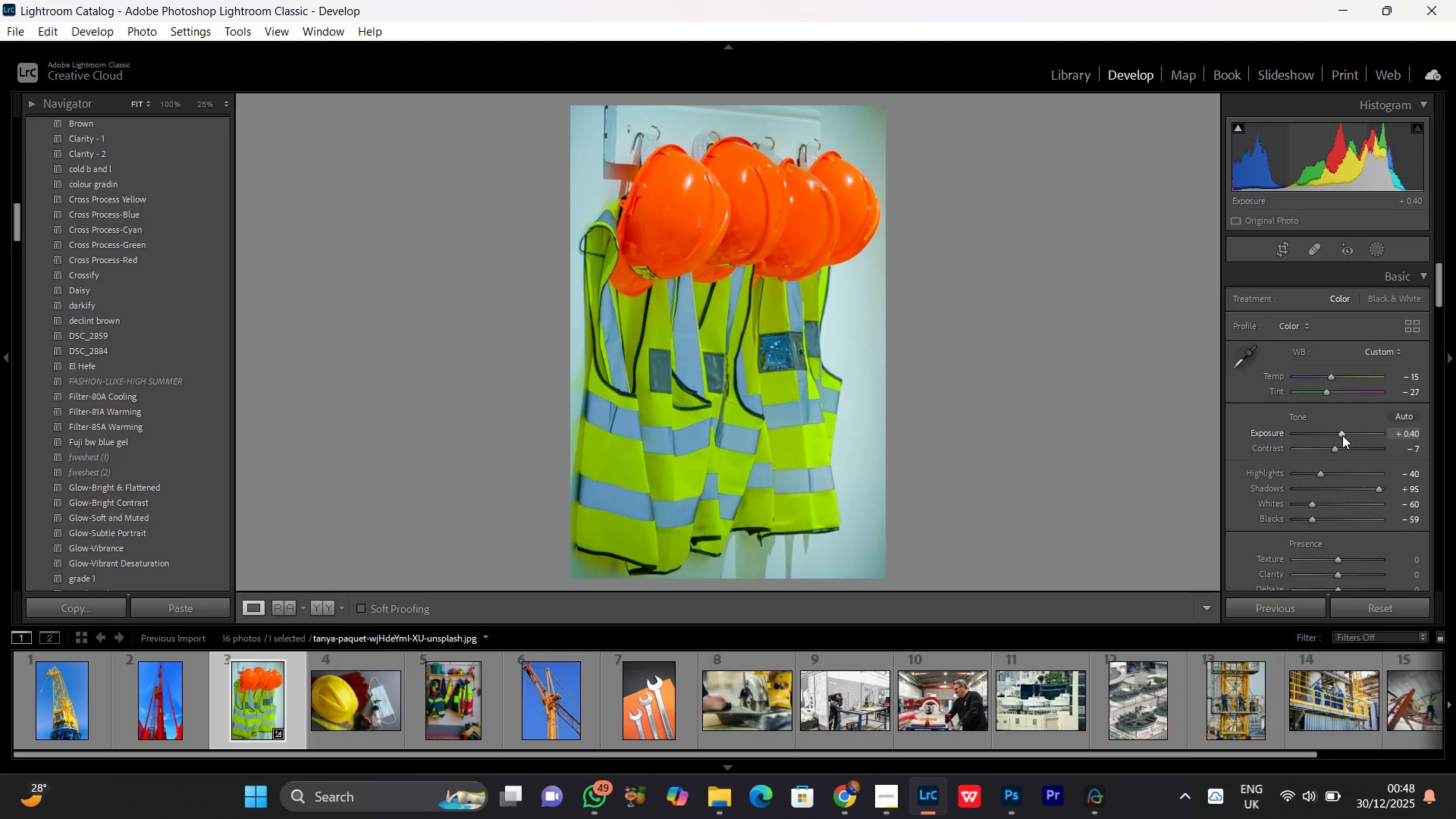 
left_click([1342, 435])
 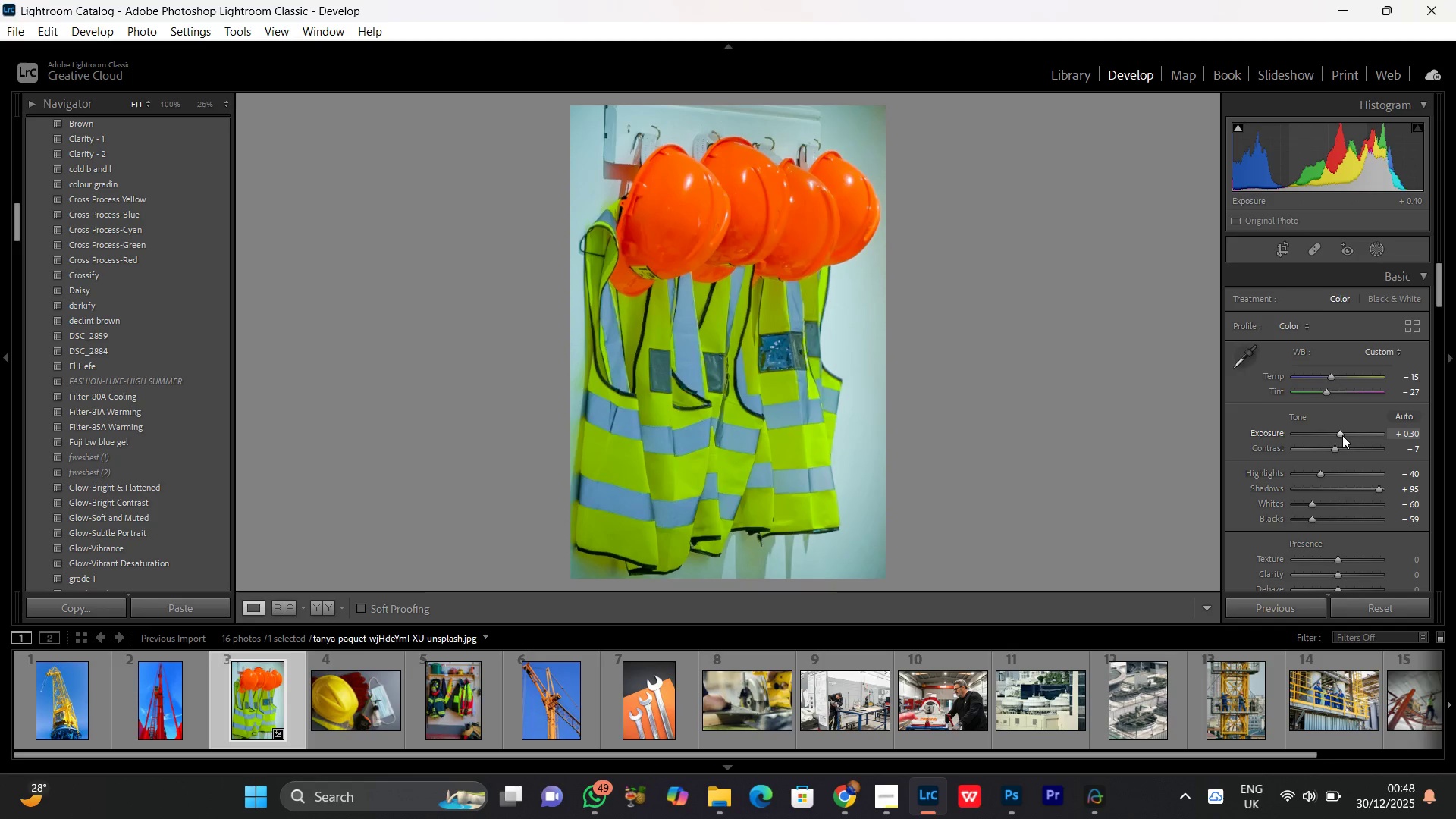 
scroll: coordinate [1342, 435], scroll_direction: down, amount: 1.0
 